 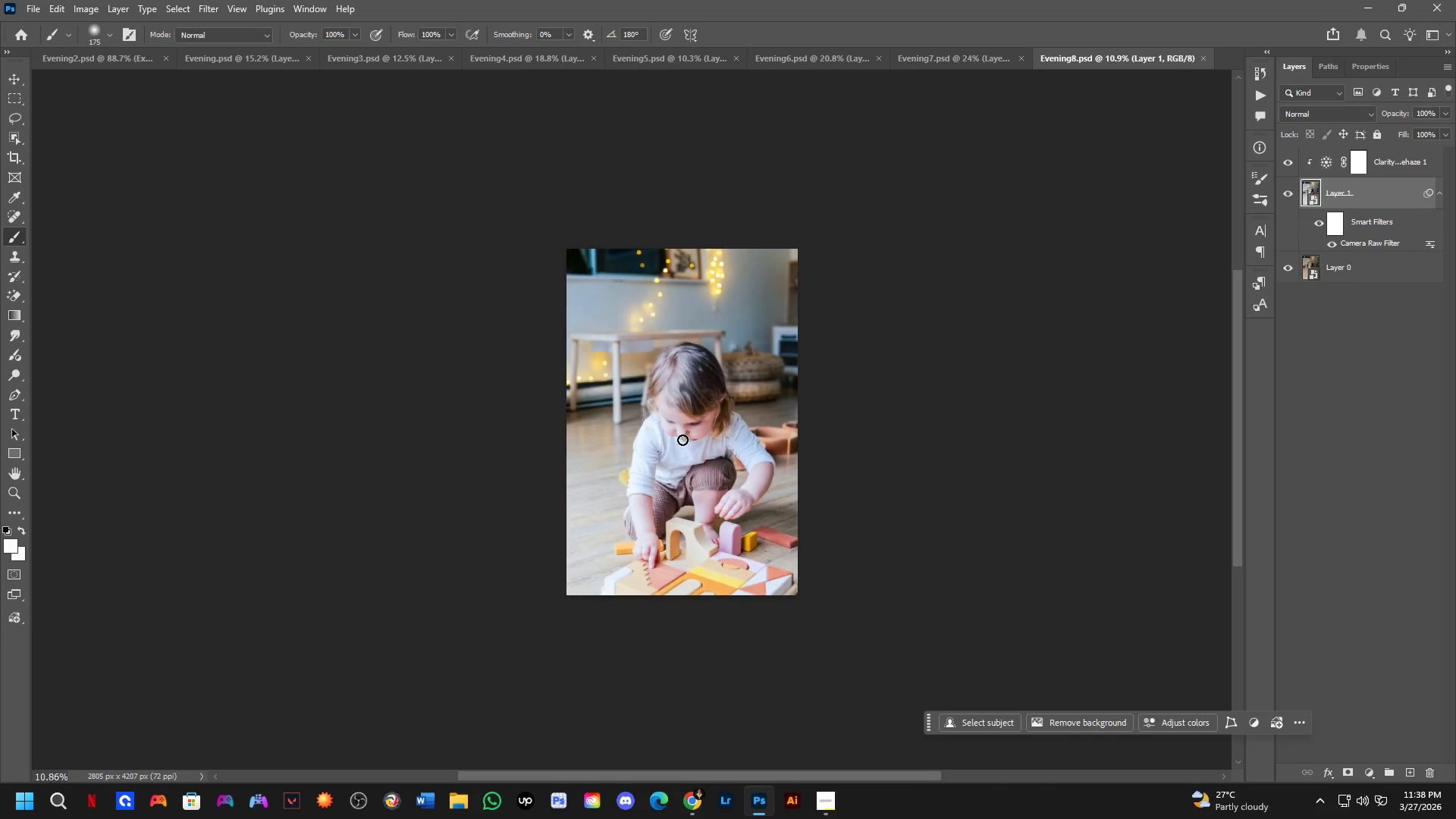 
left_click_drag(start_coordinate=[740, 428], to_coordinate=[736, 444])
 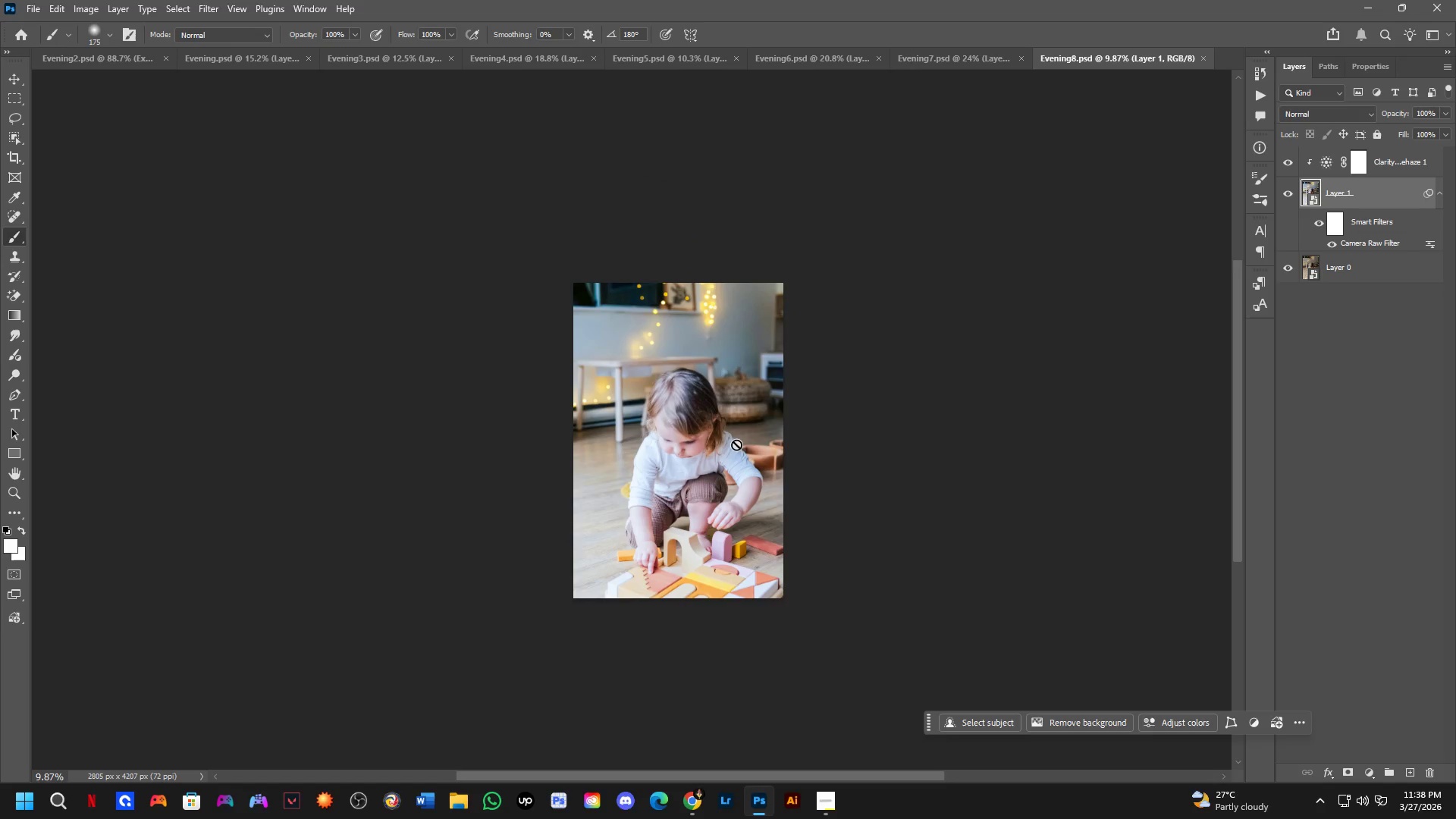 
scroll: coordinate [682, 440], scroll_direction: down, amount: 6.0
 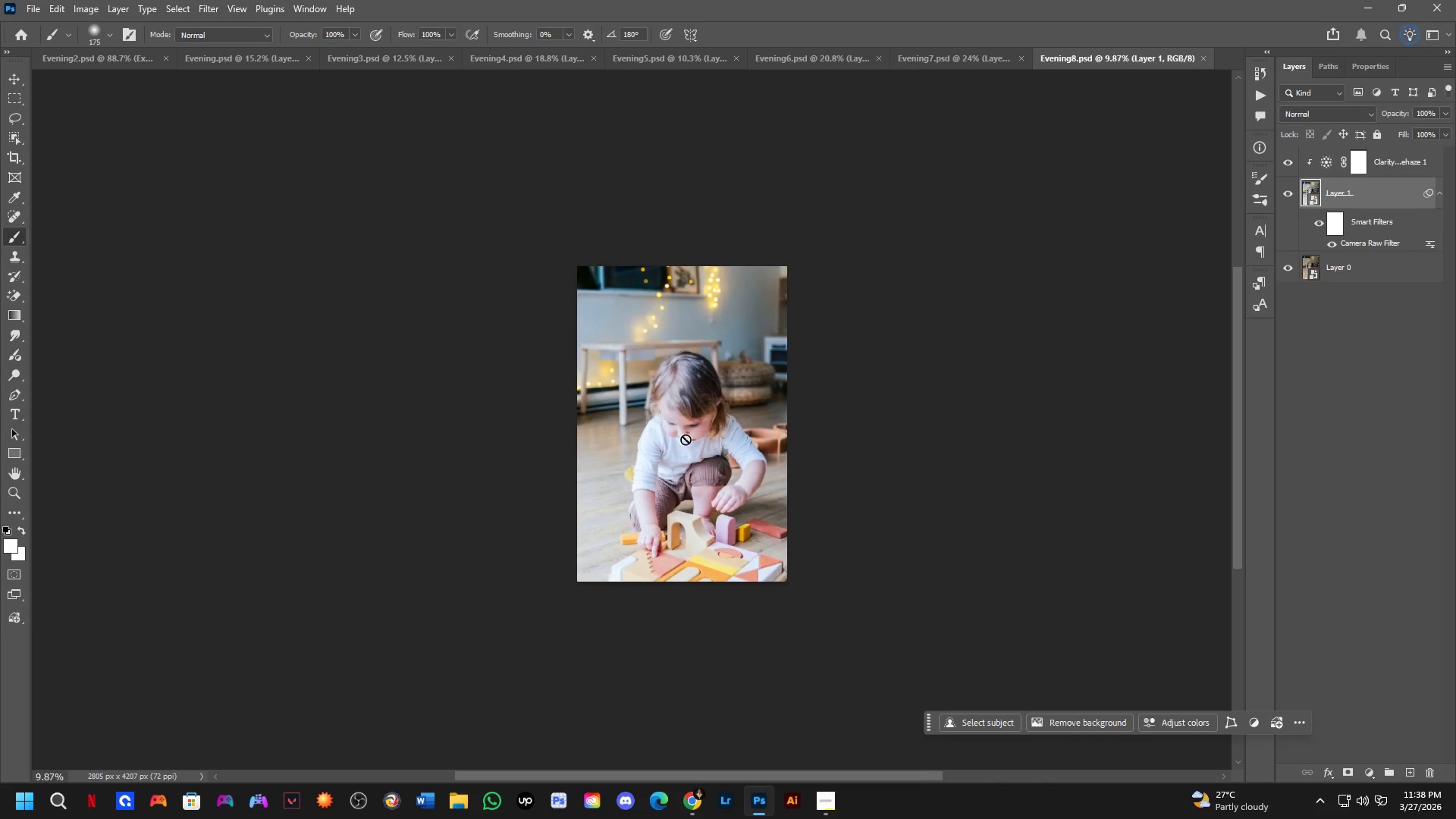 
scroll: coordinate [723, 445], scroll_direction: up, amount: 7.0
 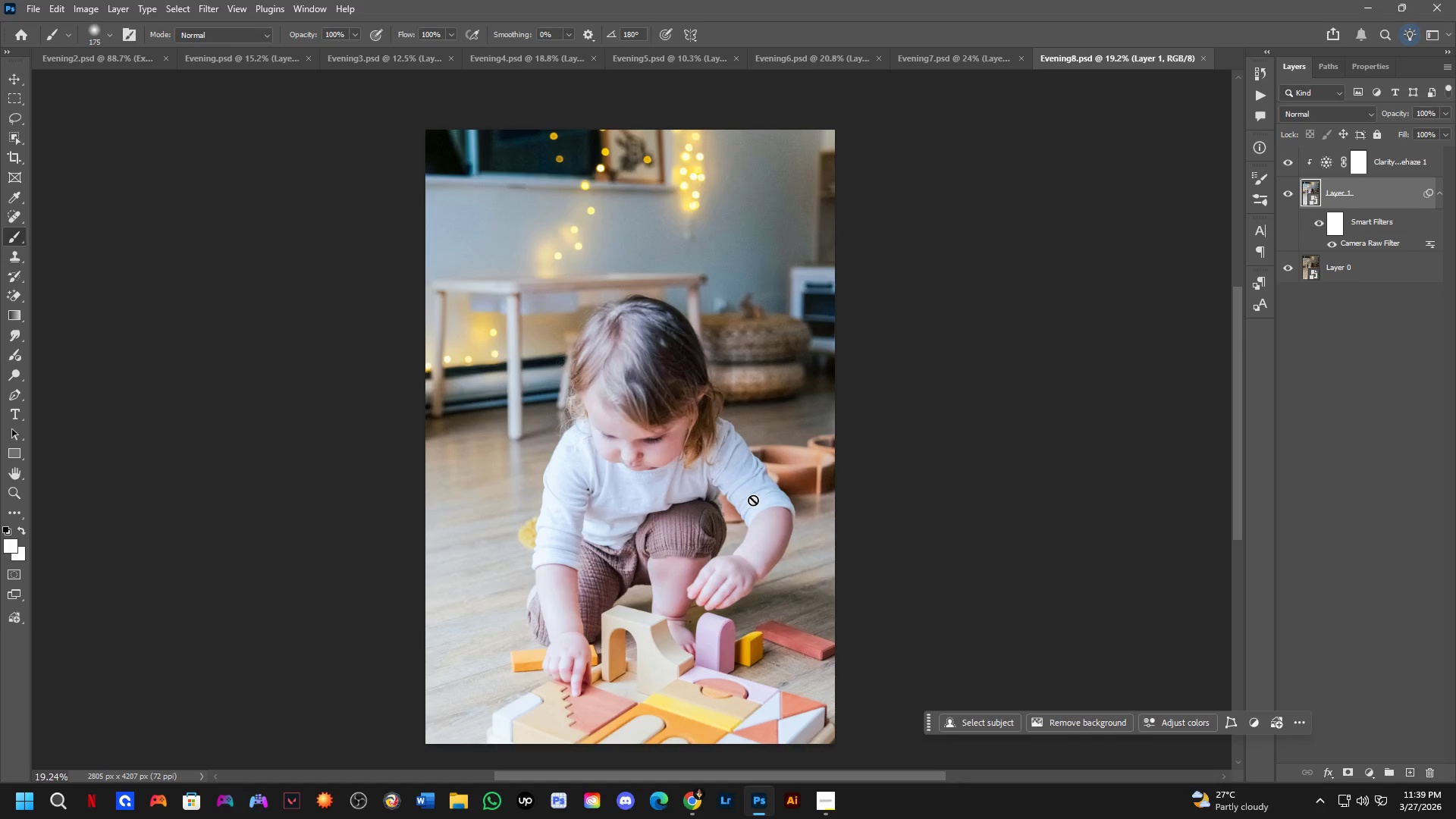 
wait(38.14)
 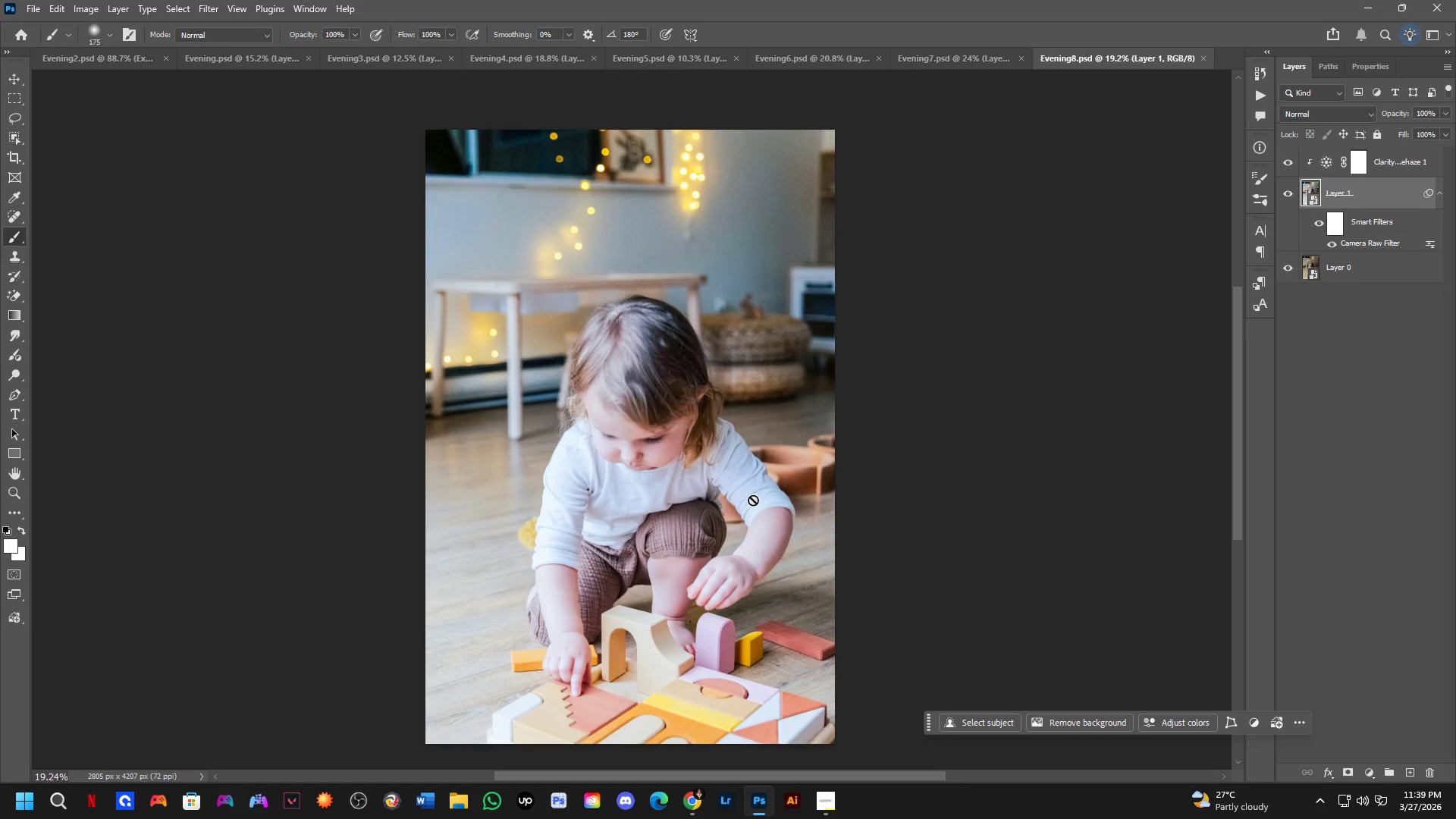 
scroll: coordinate [644, 507], scroll_direction: up, amount: 2.0
 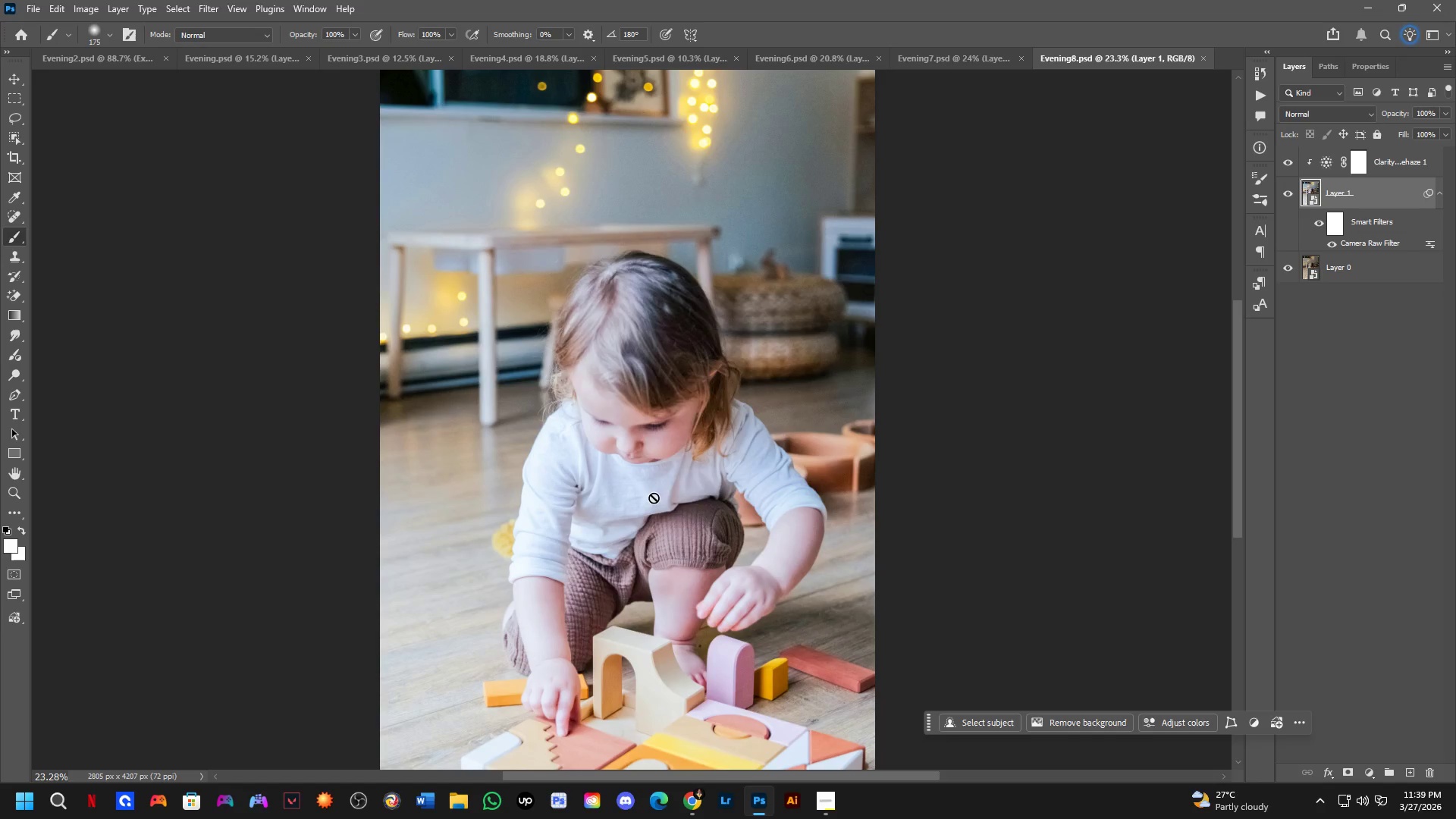 
wait(8.39)
 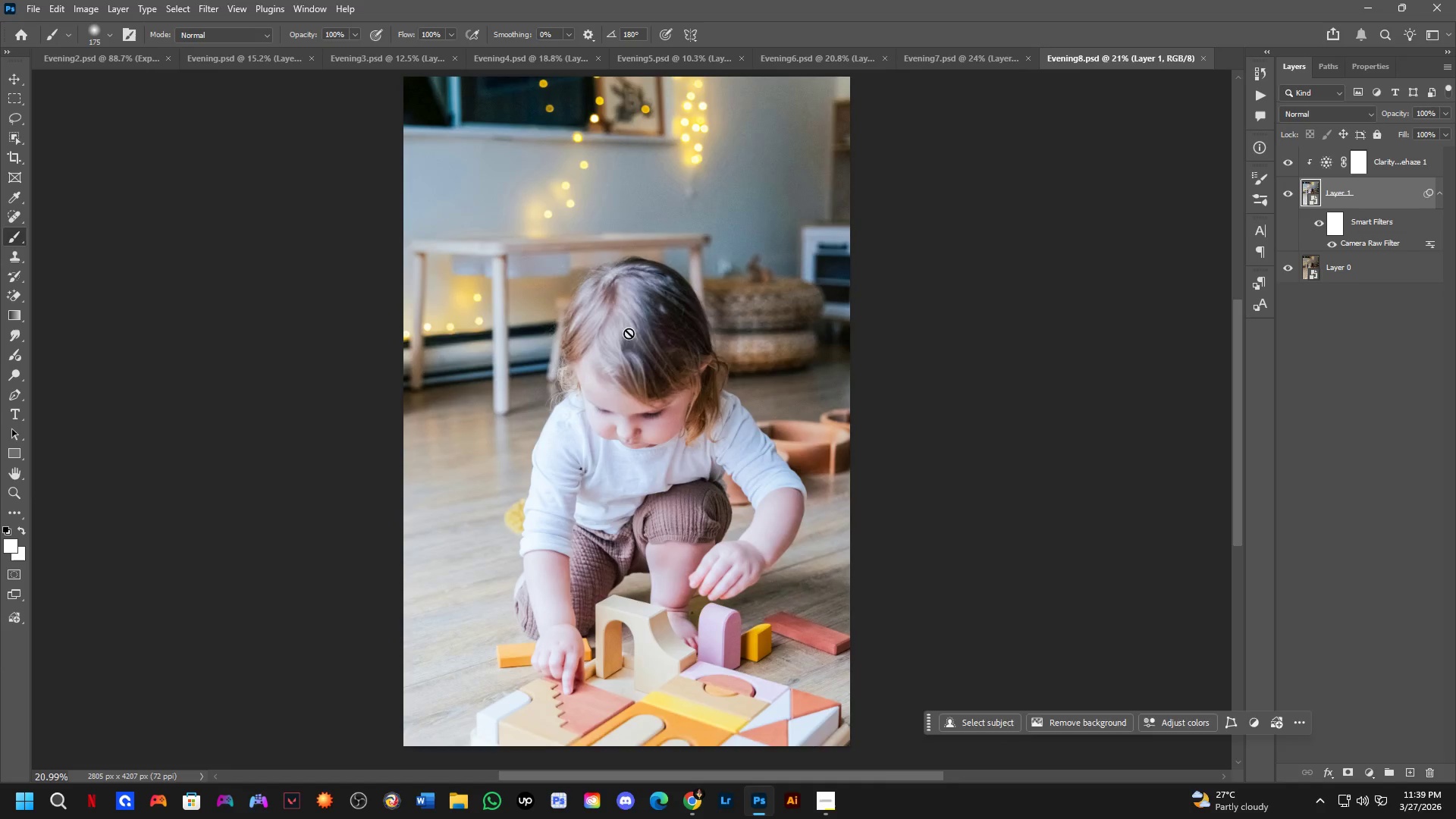 
hold_key(key=Space, duration=0.38)
 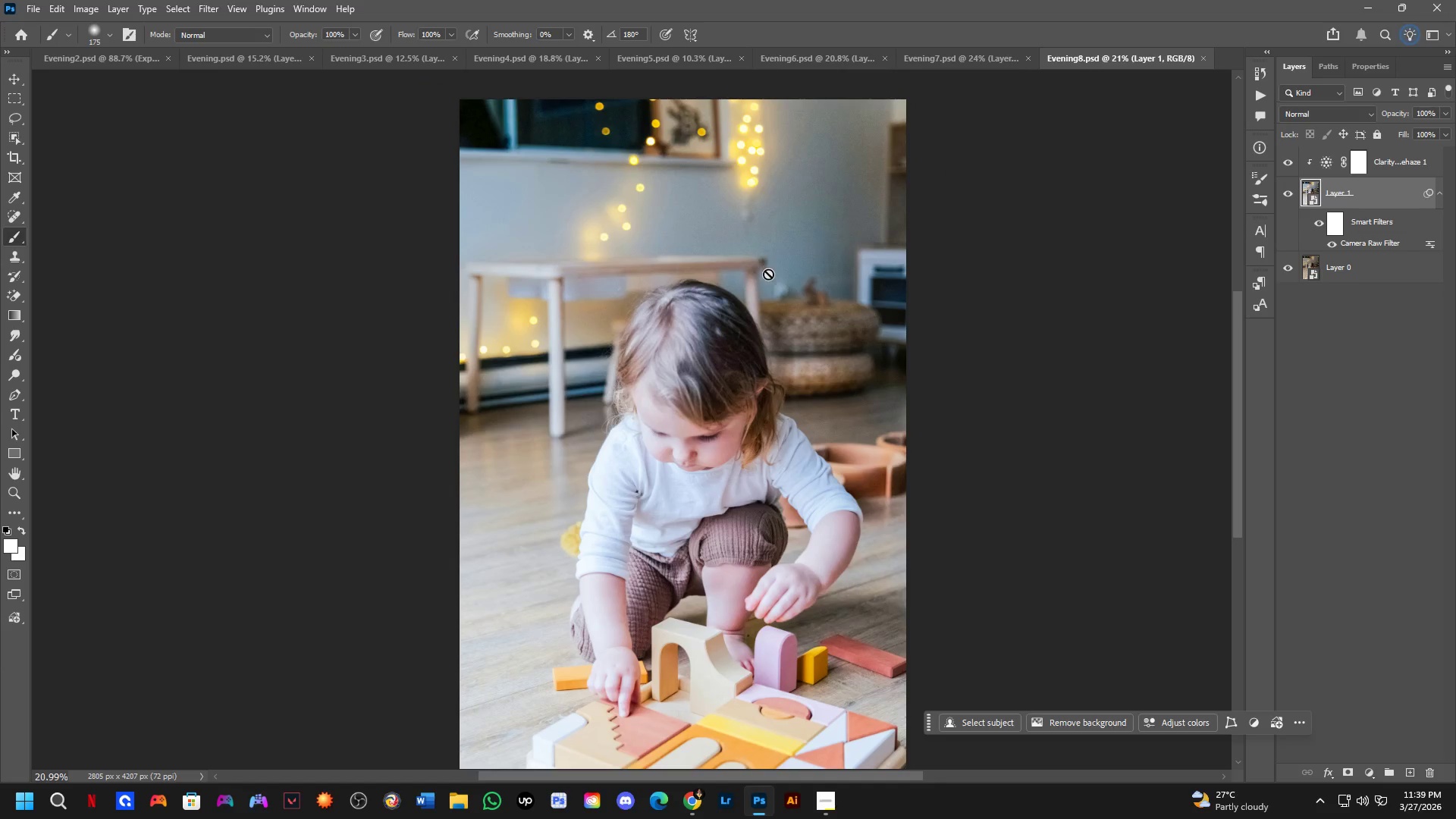 
left_click_drag(start_coordinate=[630, 336], to_coordinate=[676, 357])
 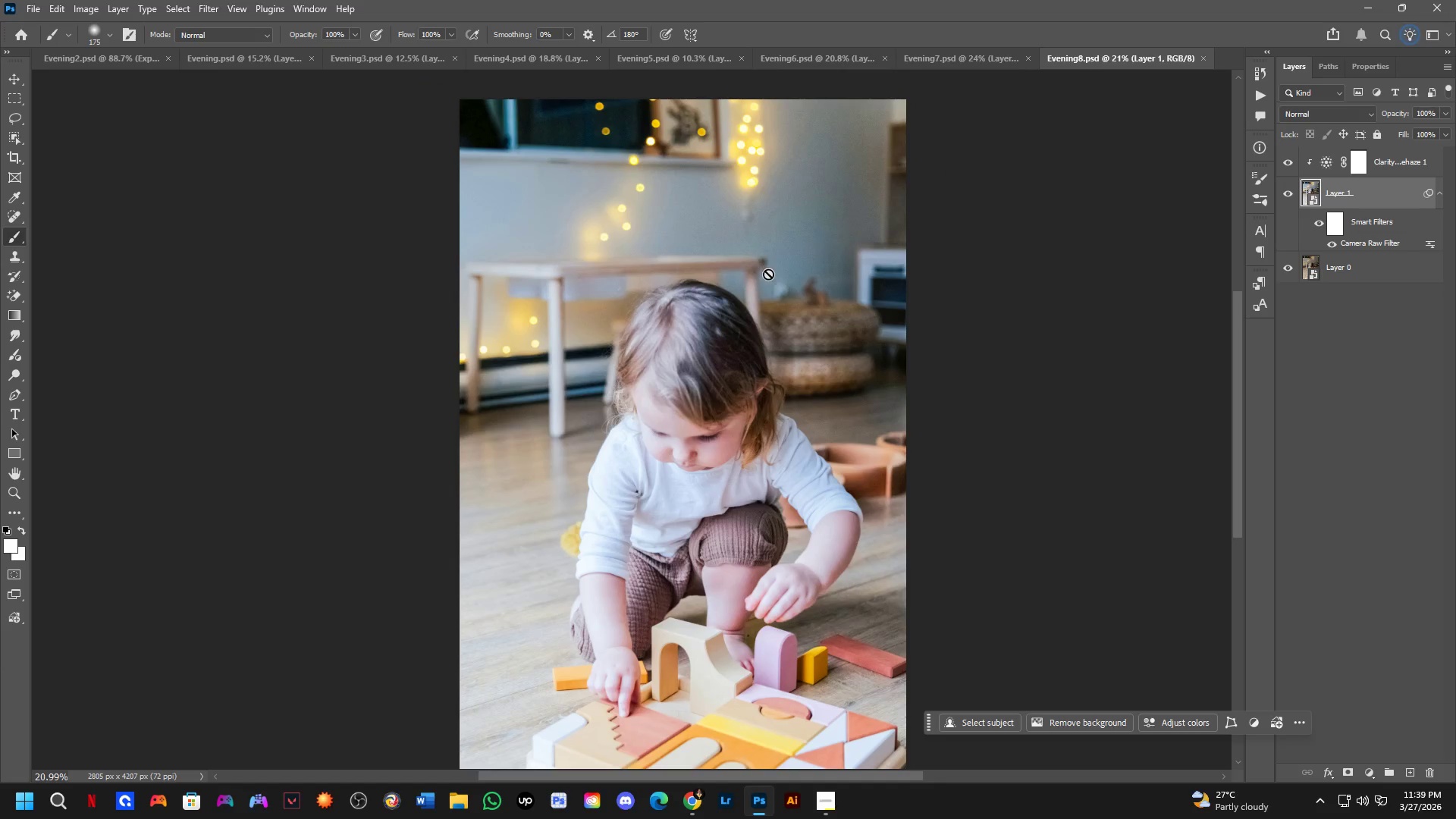 
scroll: coordinate [623, 312], scroll_direction: down, amount: 1.0
 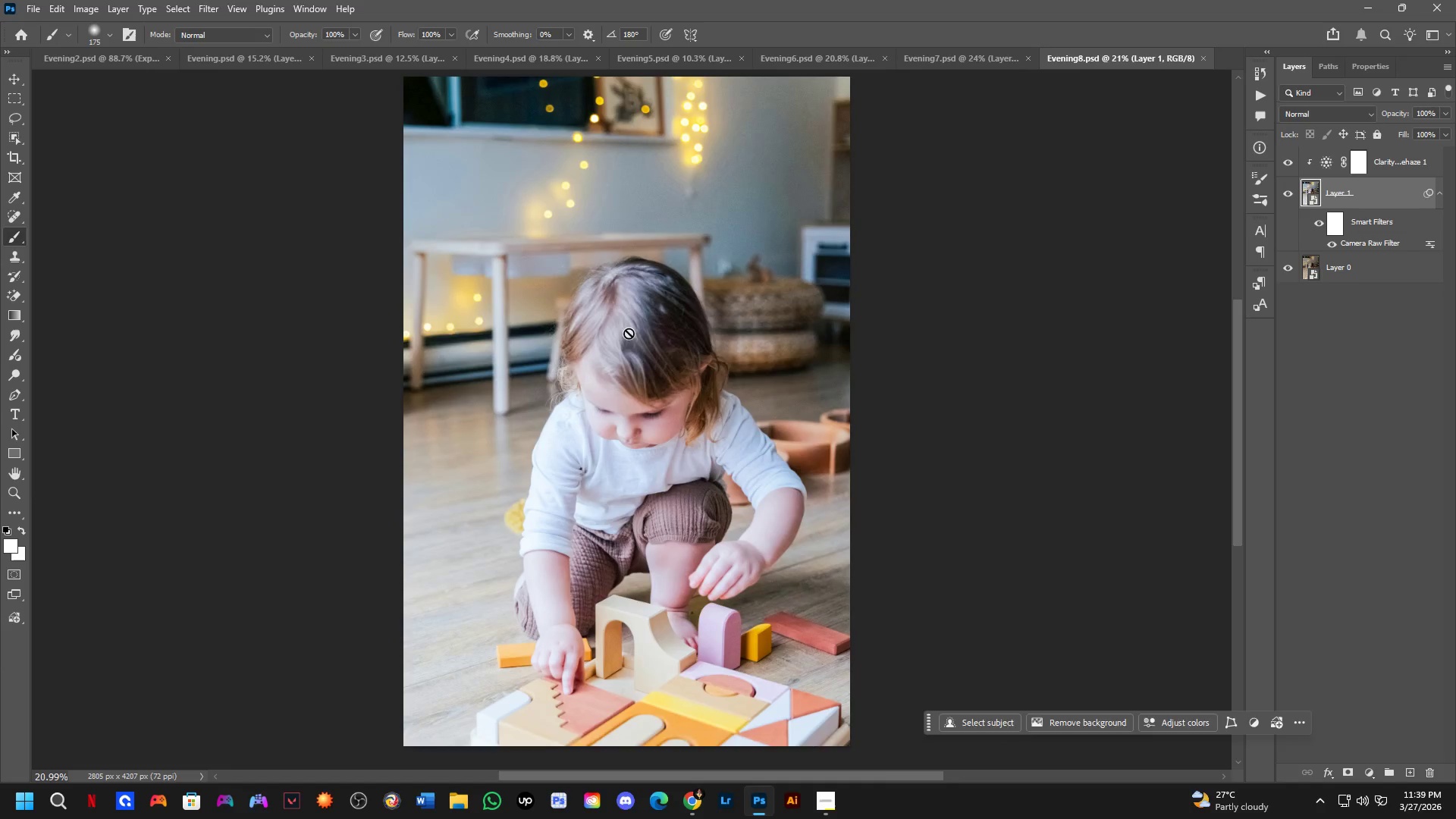 
key(Control+ControlLeft)
 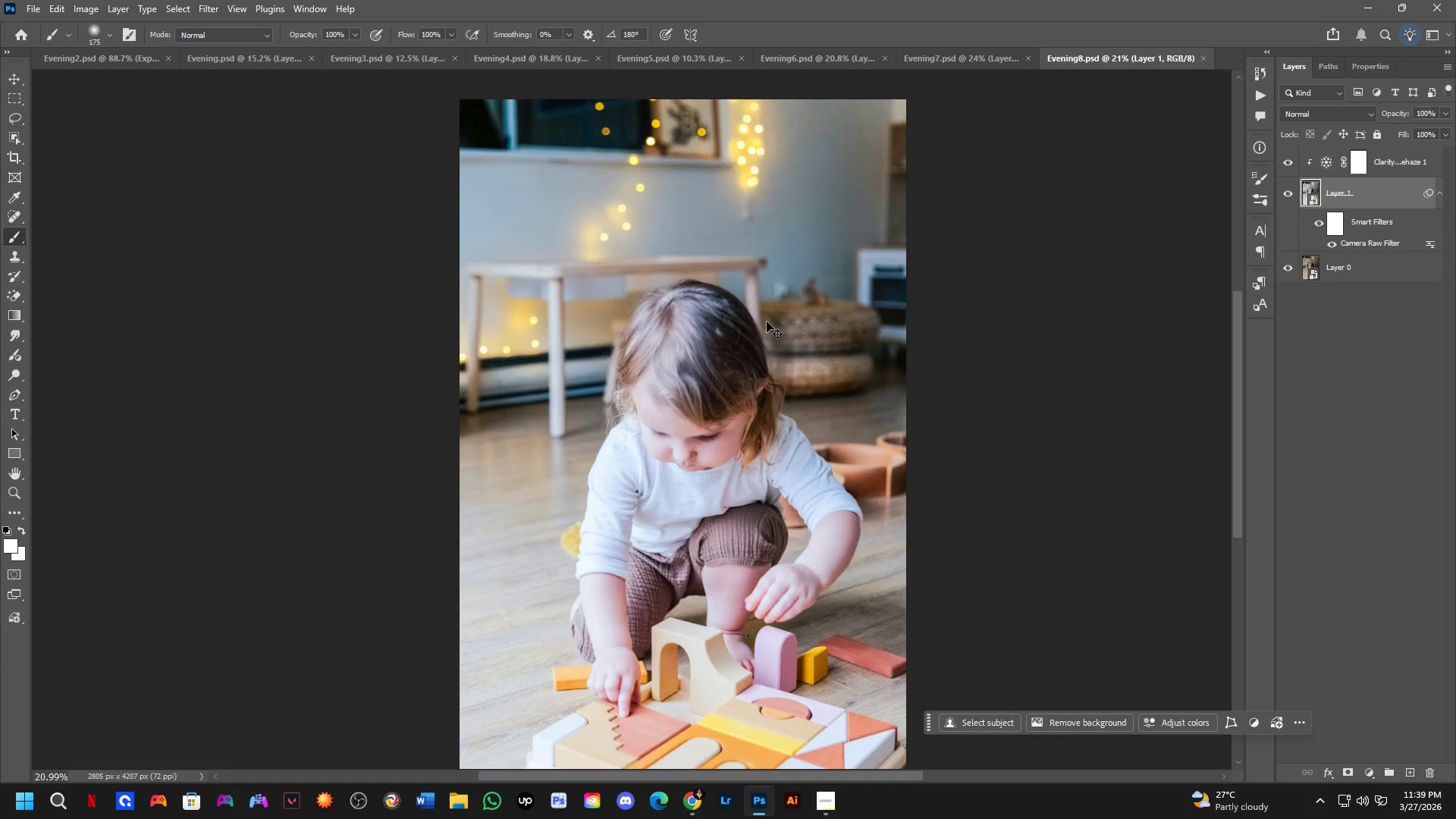 
key(Control+Tab)
 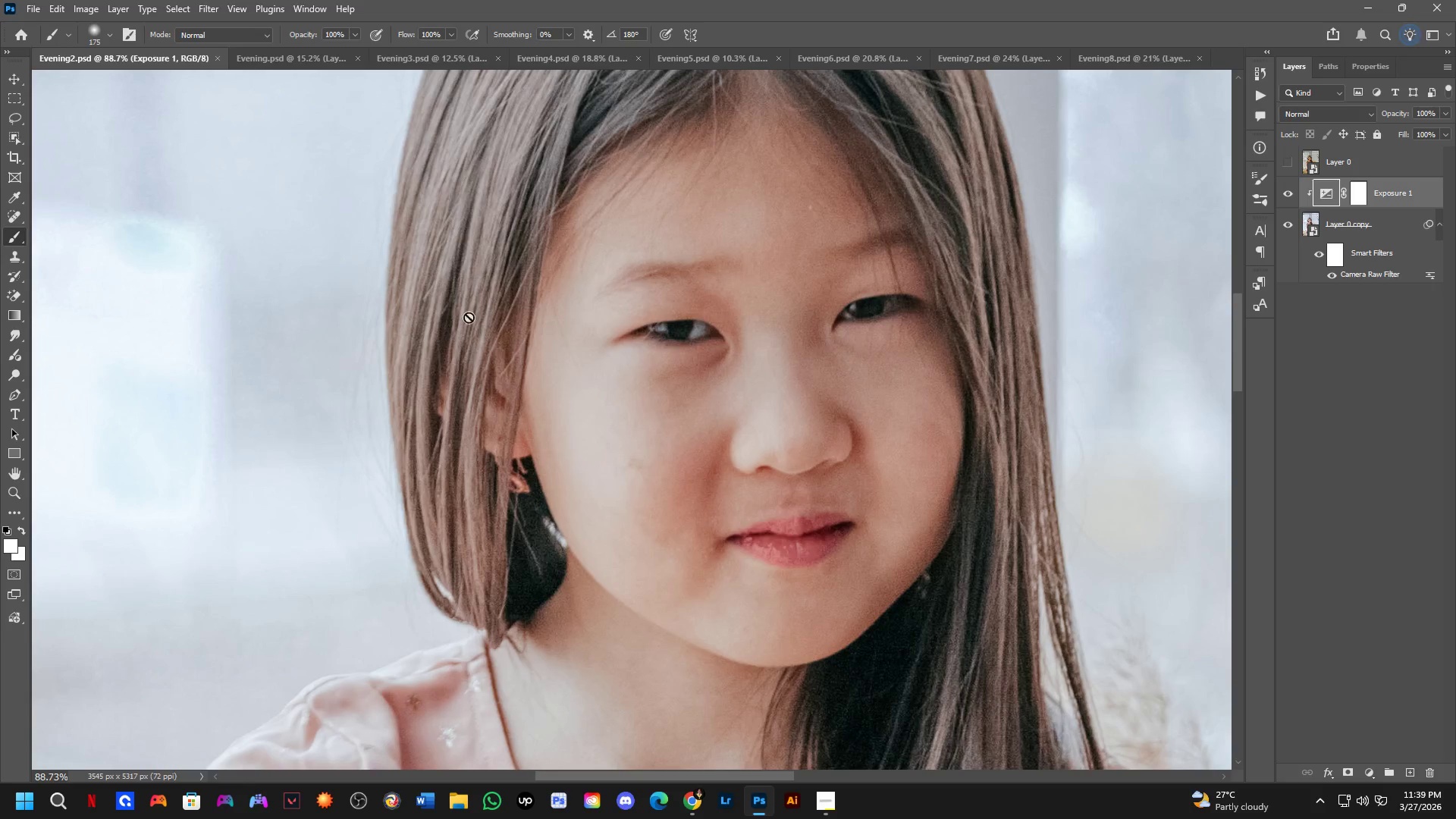 
hold_key(key=Space, duration=0.53)
 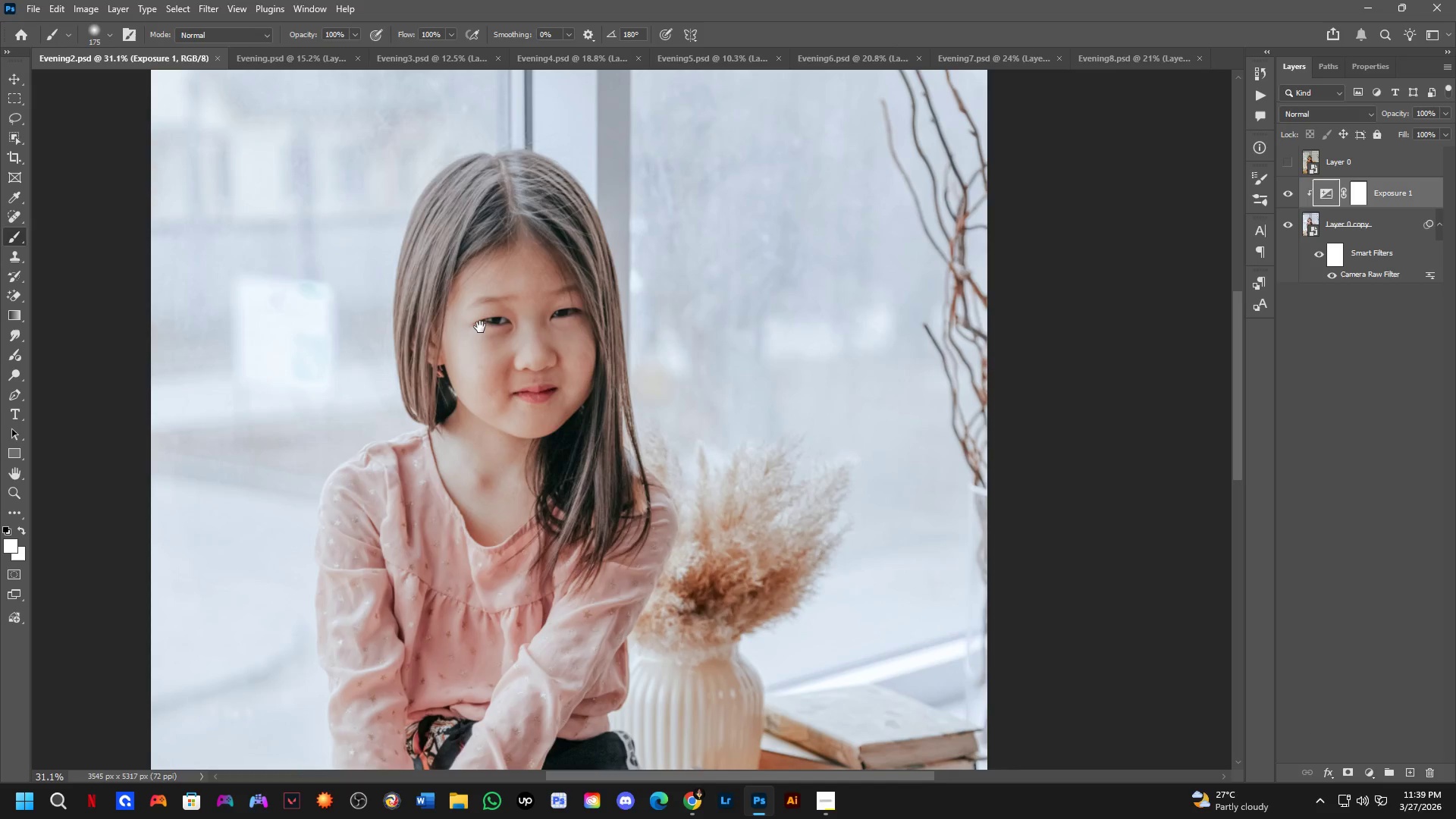 
left_click_drag(start_coordinate=[517, 356], to_coordinate=[504, 339])
 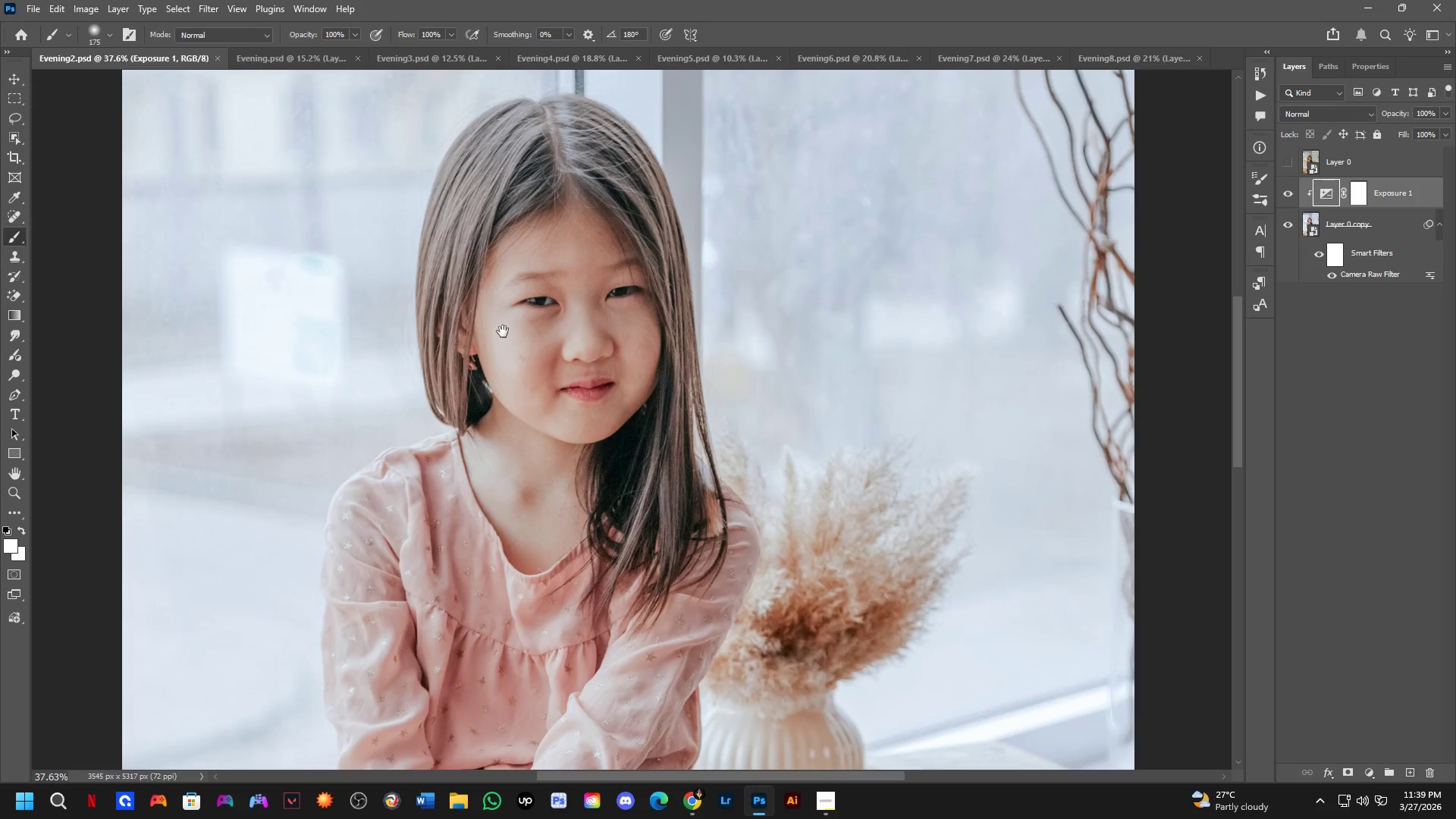 
scroll: coordinate [463, 310], scroll_direction: down, amount: 9.0
 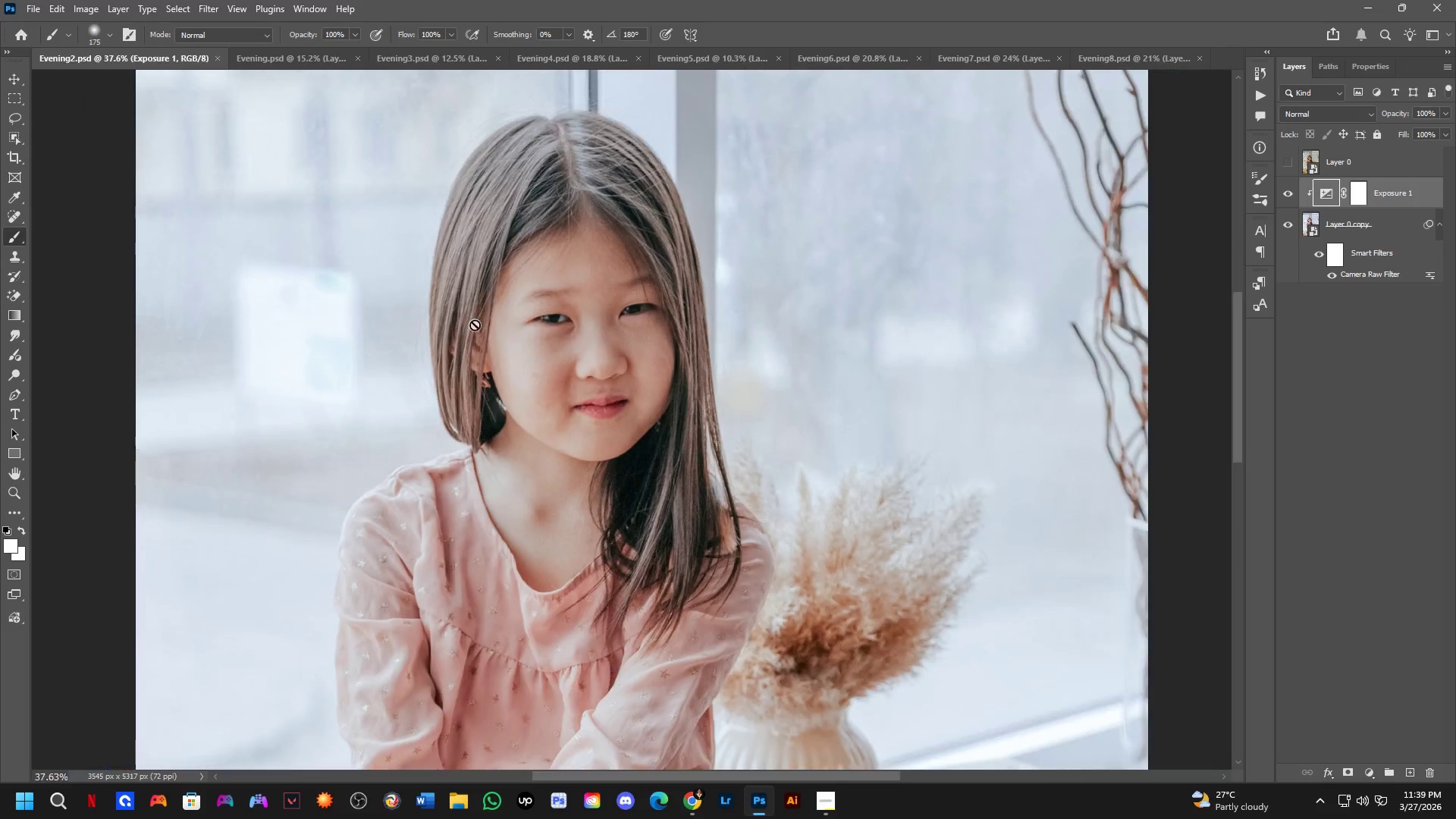 
hold_key(key=Space, duration=0.61)
 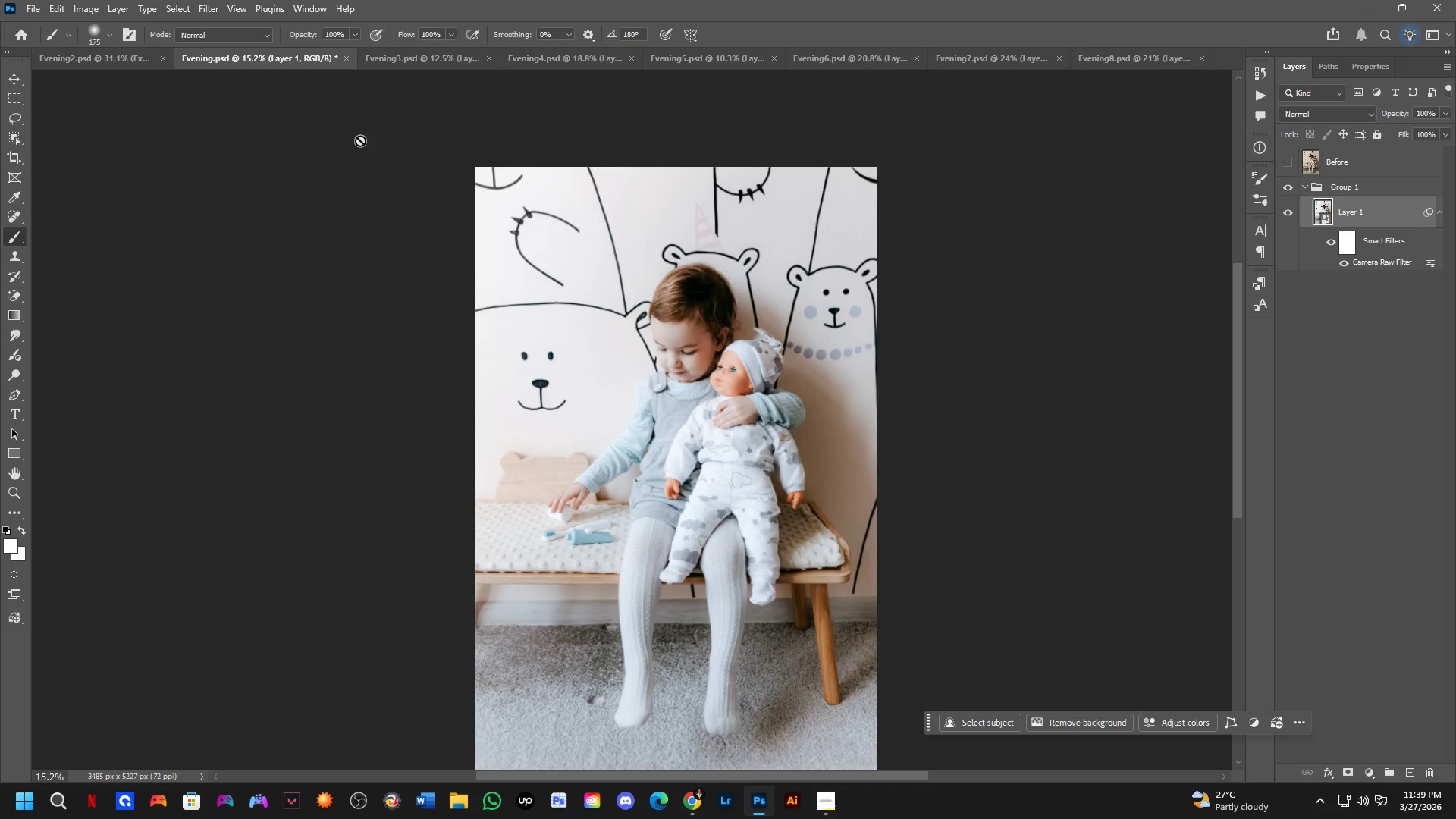 
left_click_drag(start_coordinate=[518, 312], to_coordinate=[480, 327])
 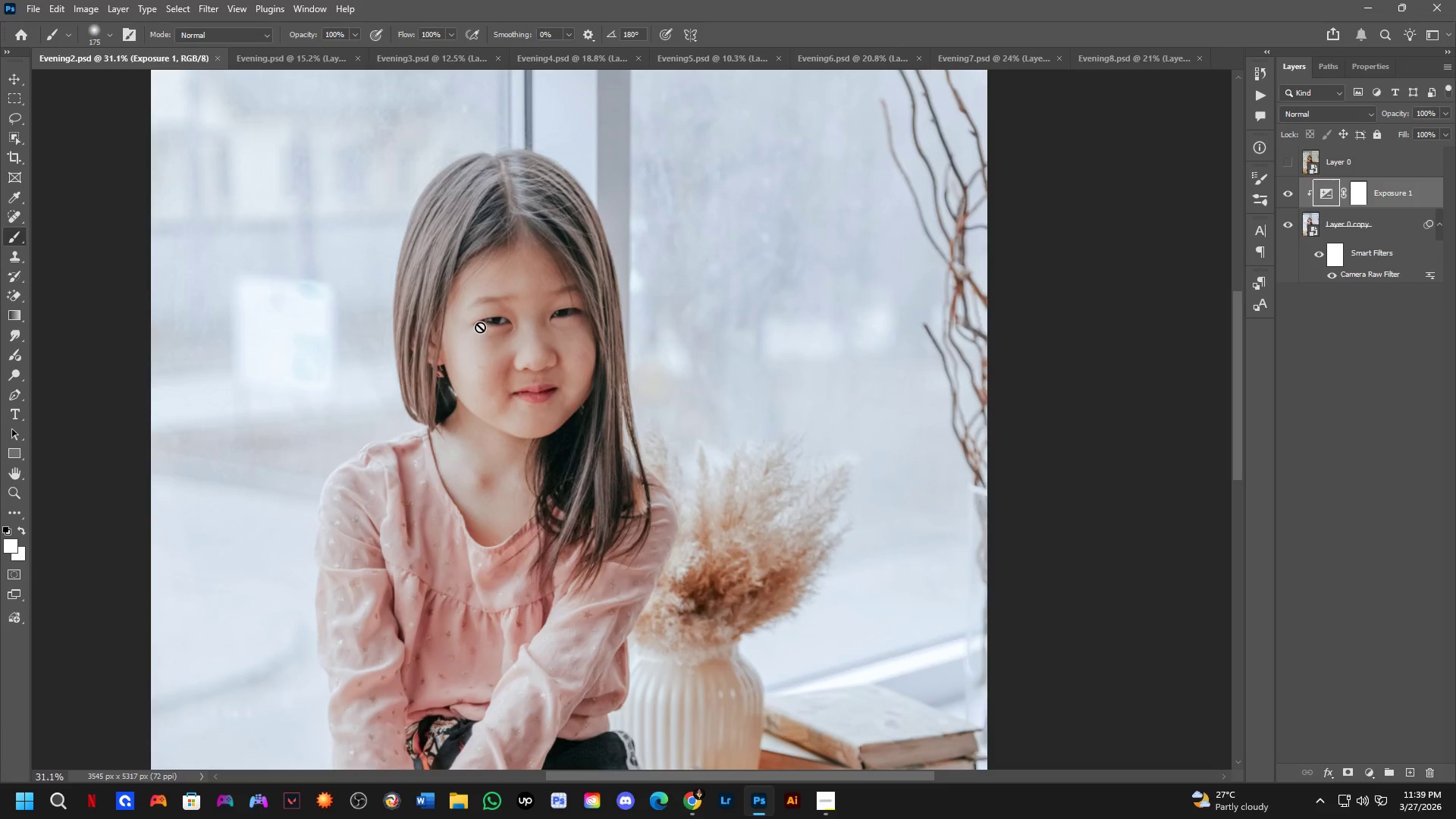 
scroll: coordinate [503, 331], scroll_direction: down, amount: 2.0
 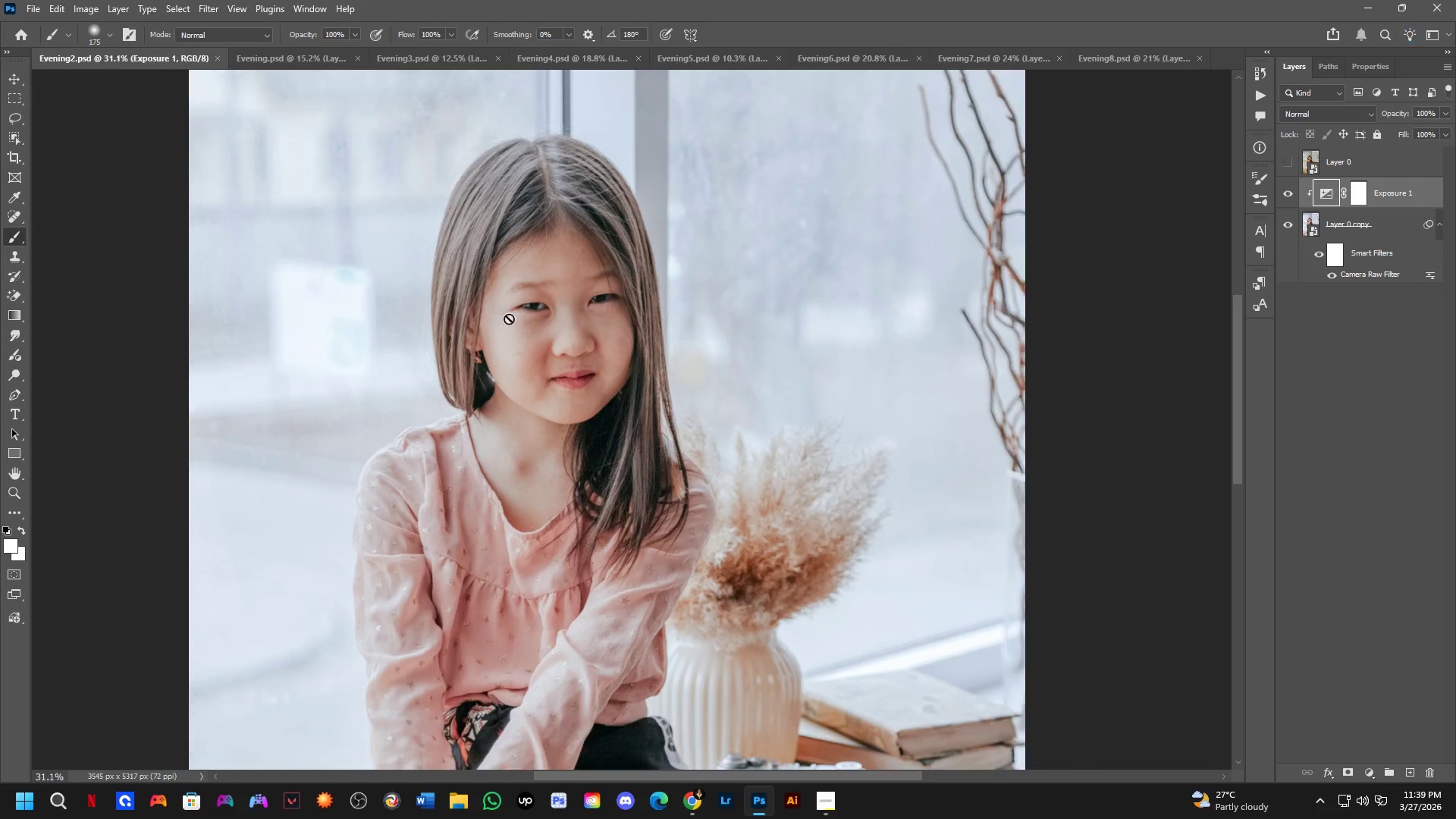 
key(Control+ControlLeft)
 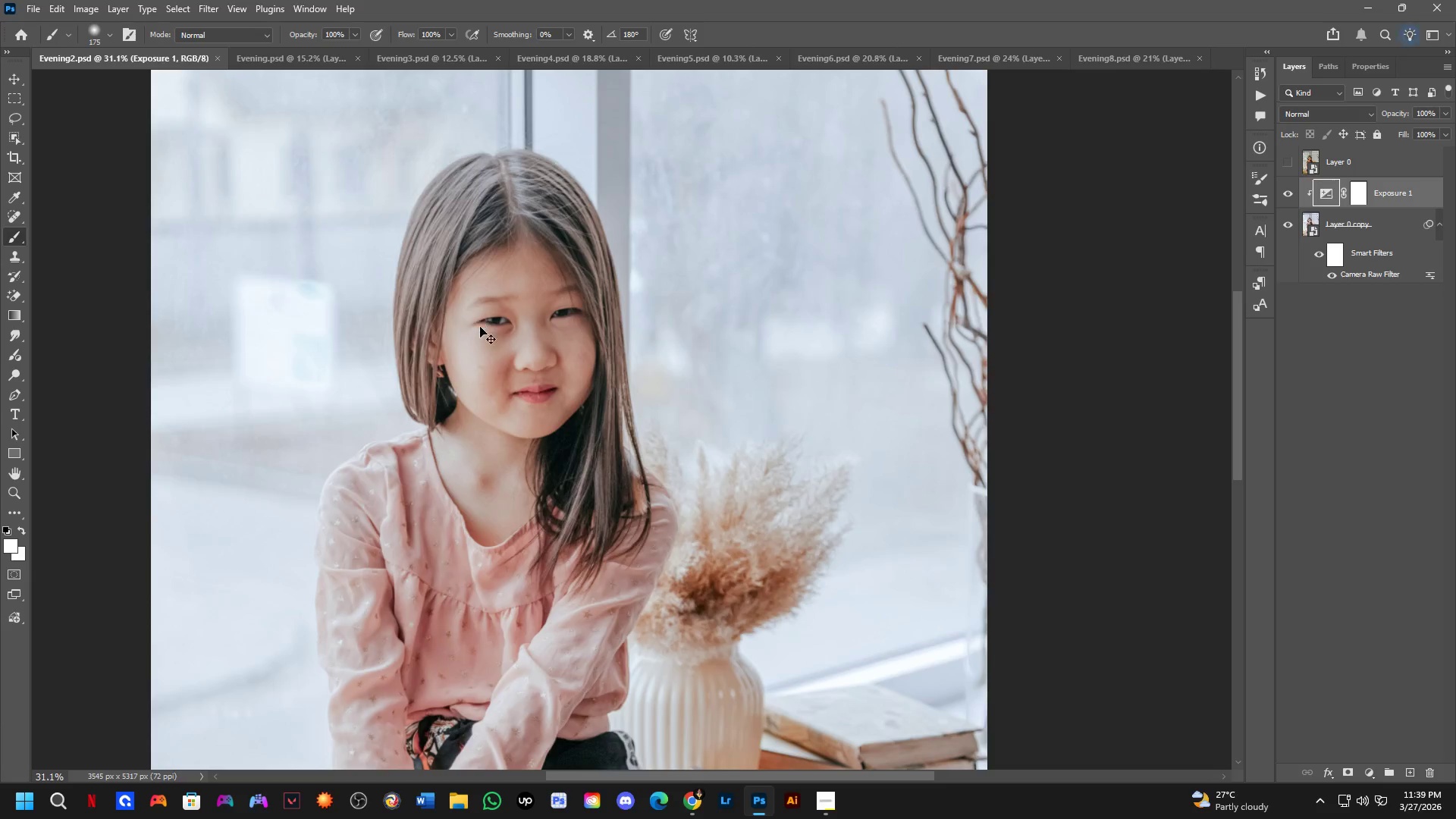 
key(Control+Tab)
 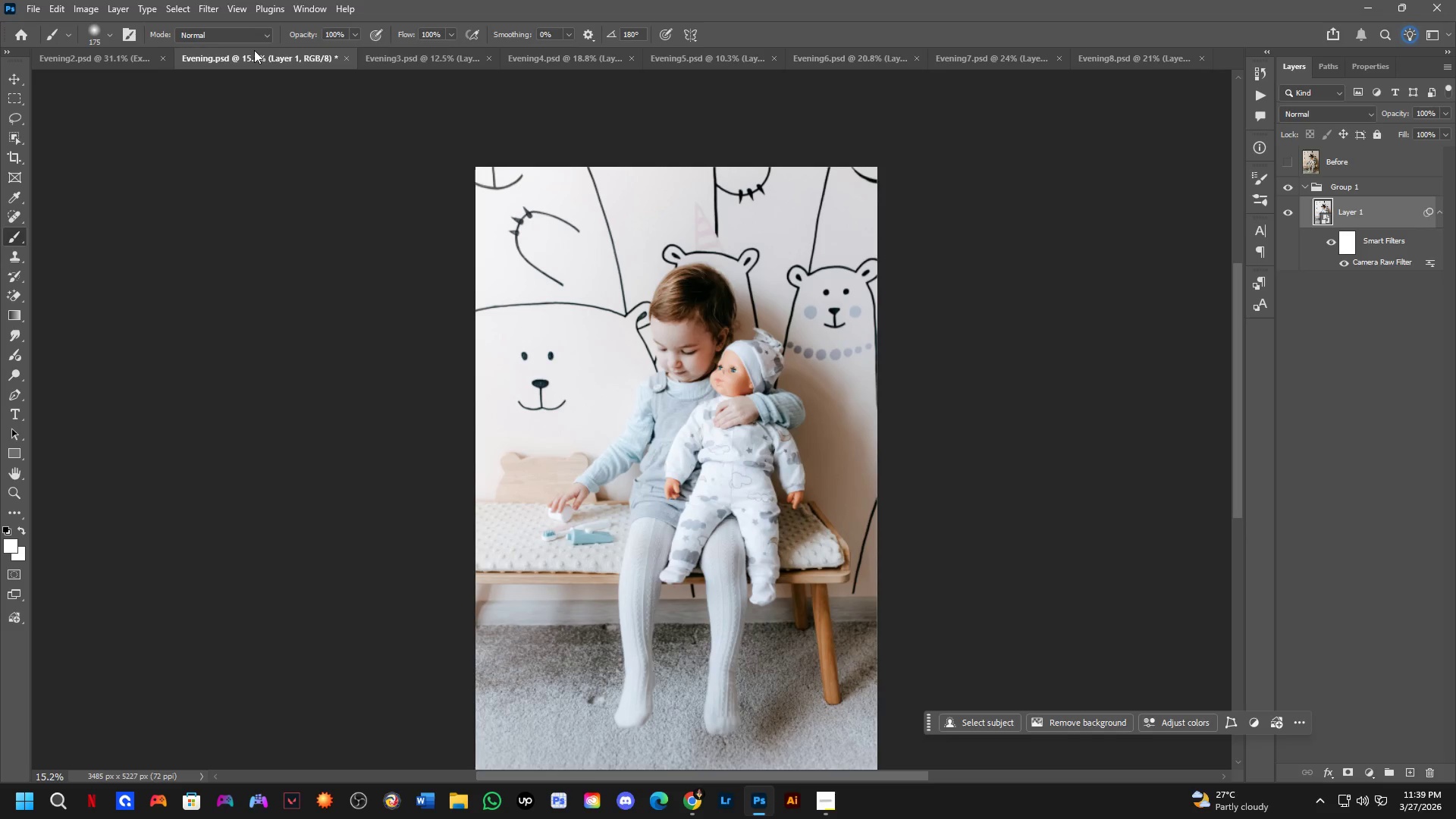 
left_click_drag(start_coordinate=[253, 55], to_coordinate=[108, 66])
 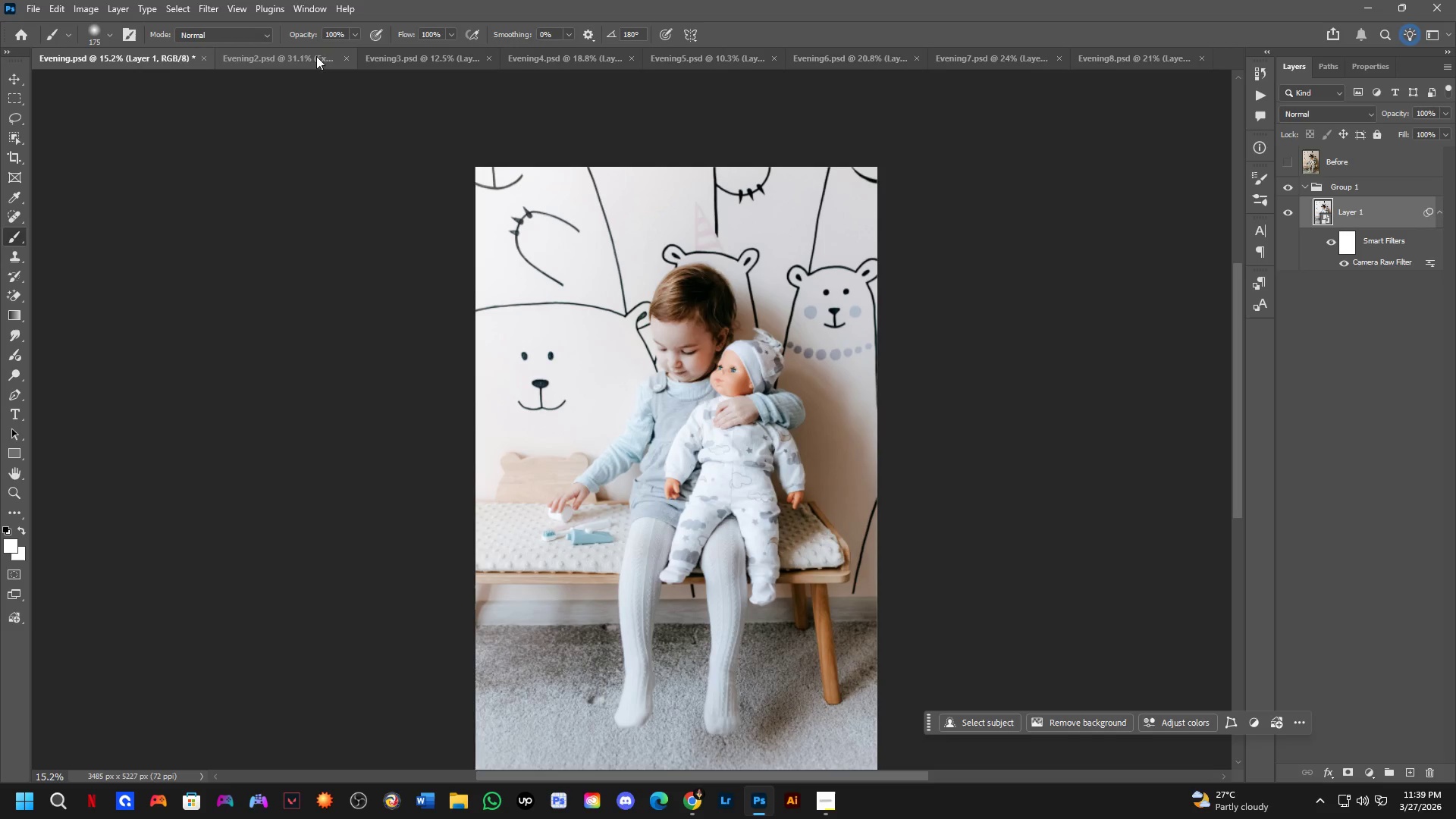 
key(Control+S)
 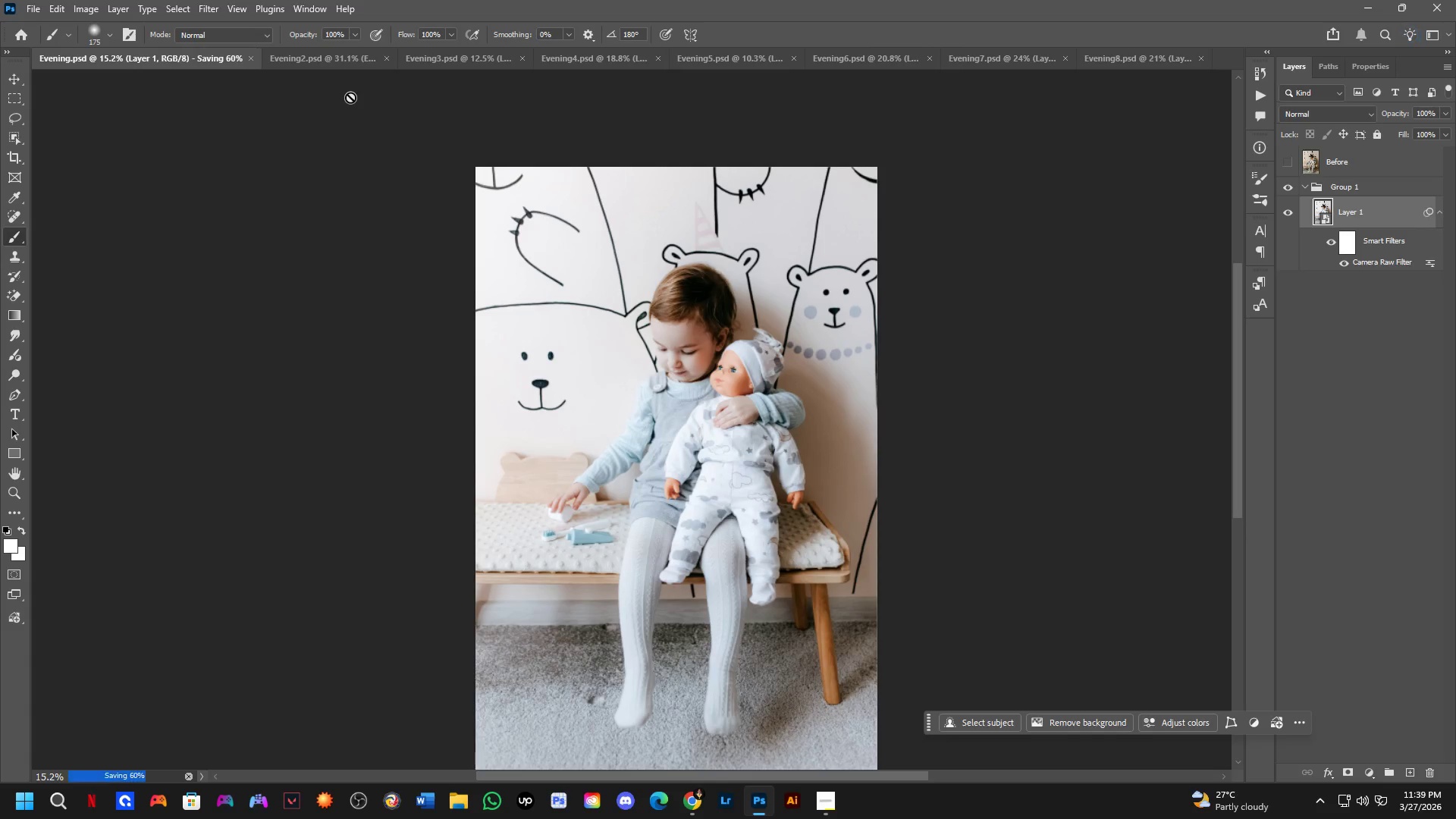 
key(Control+ControlLeft)
 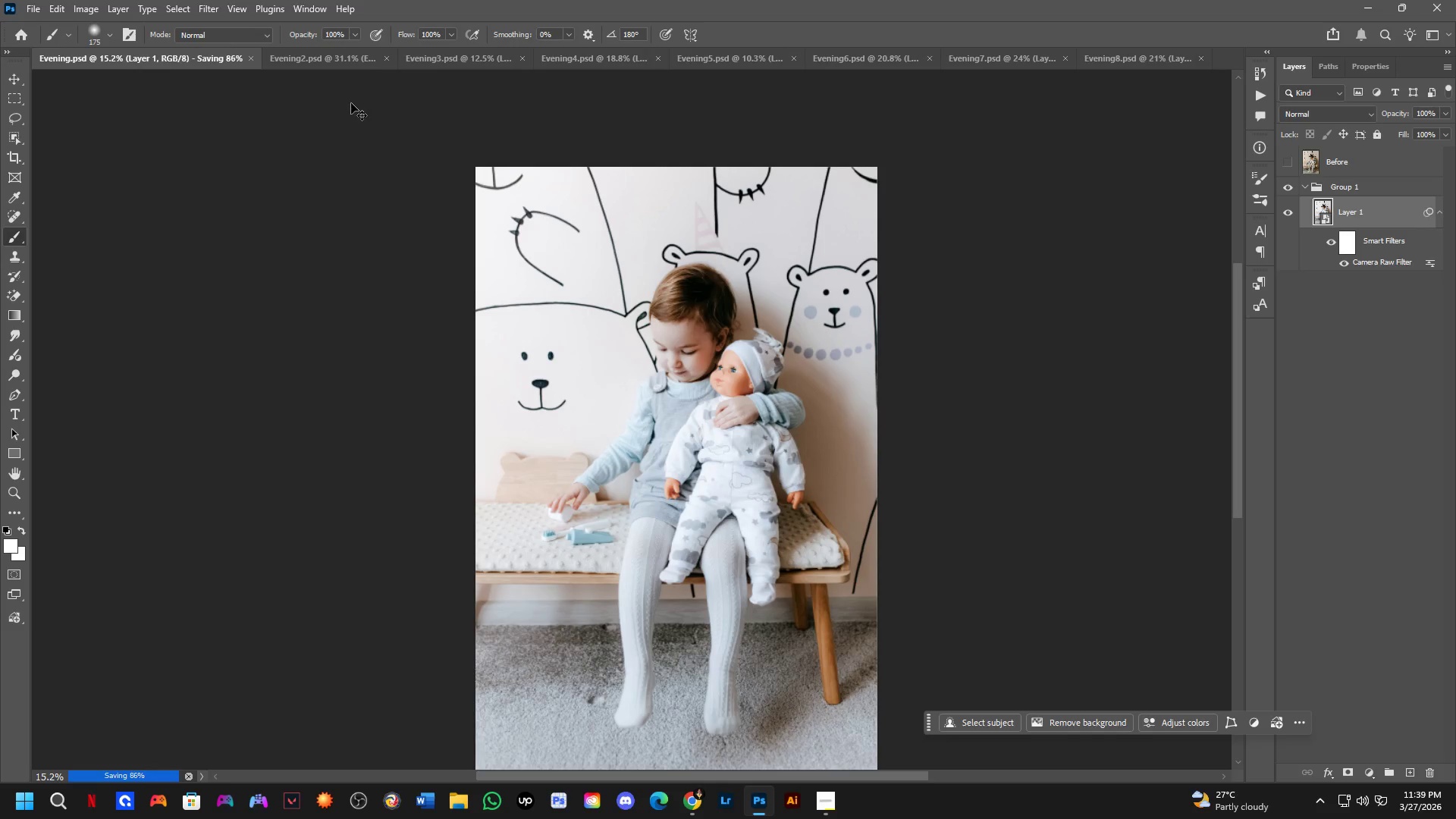 
key(Control+Tab)
 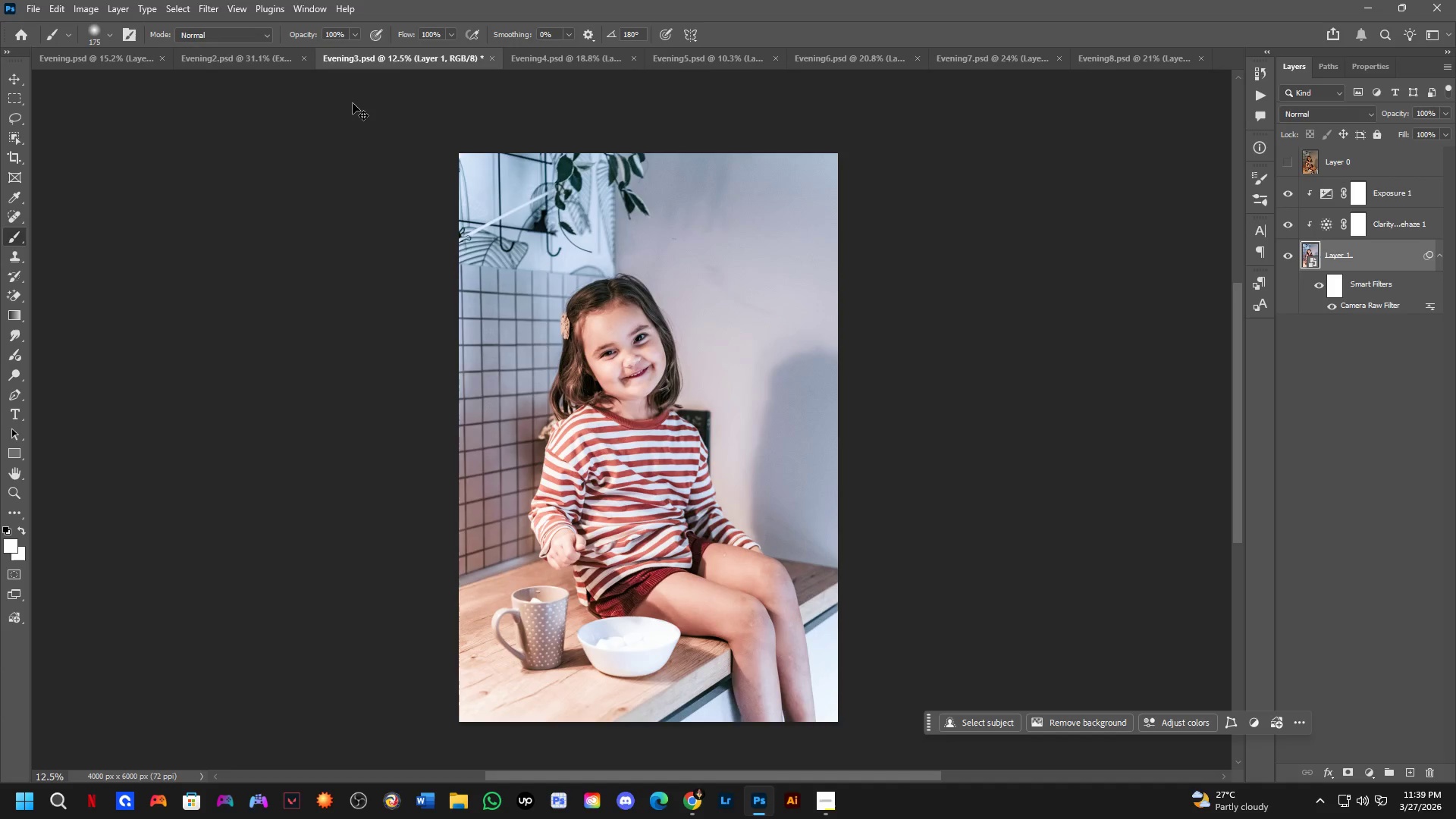 
key(Control+ControlLeft)
 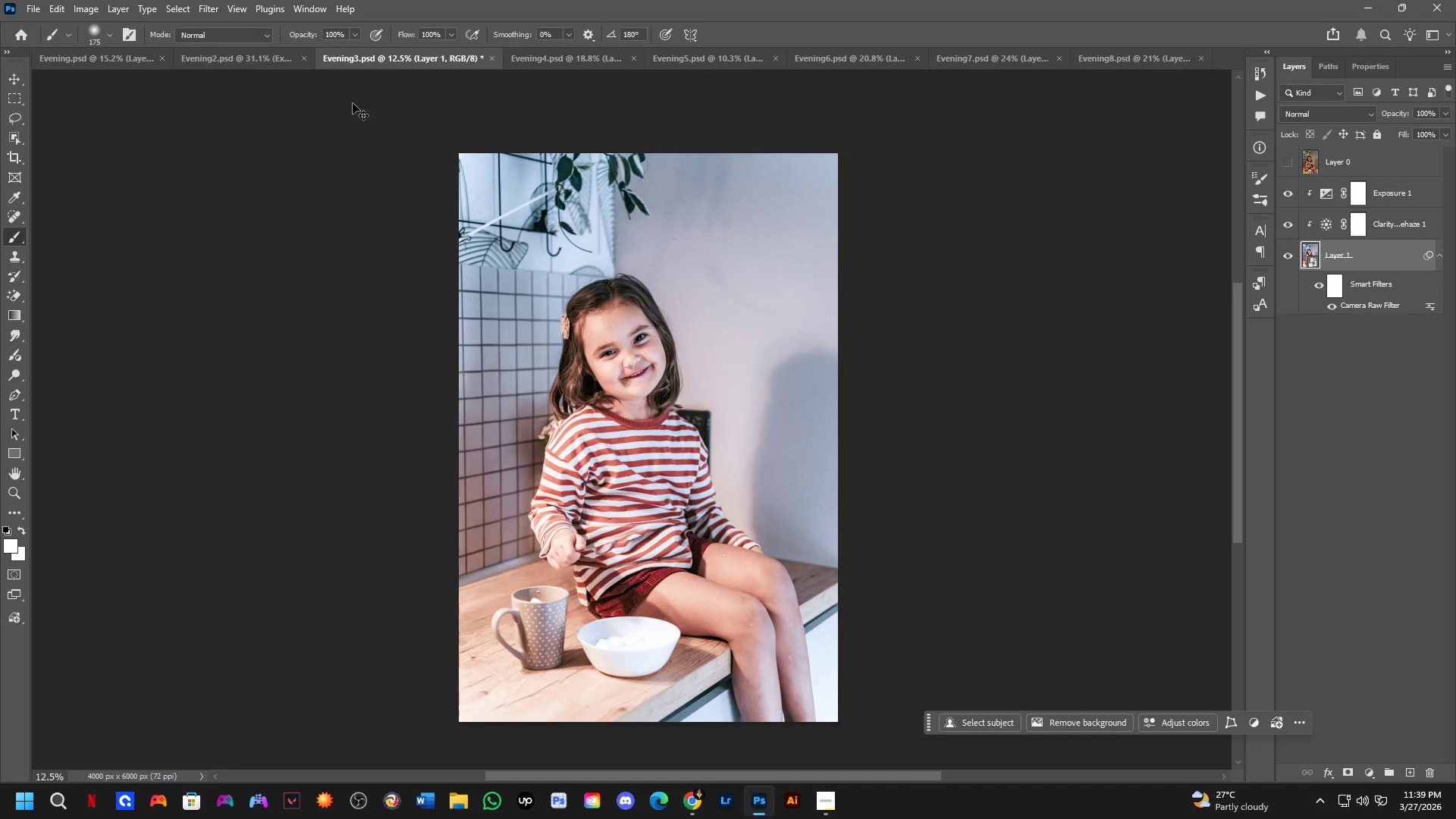 
key(Control+S)
 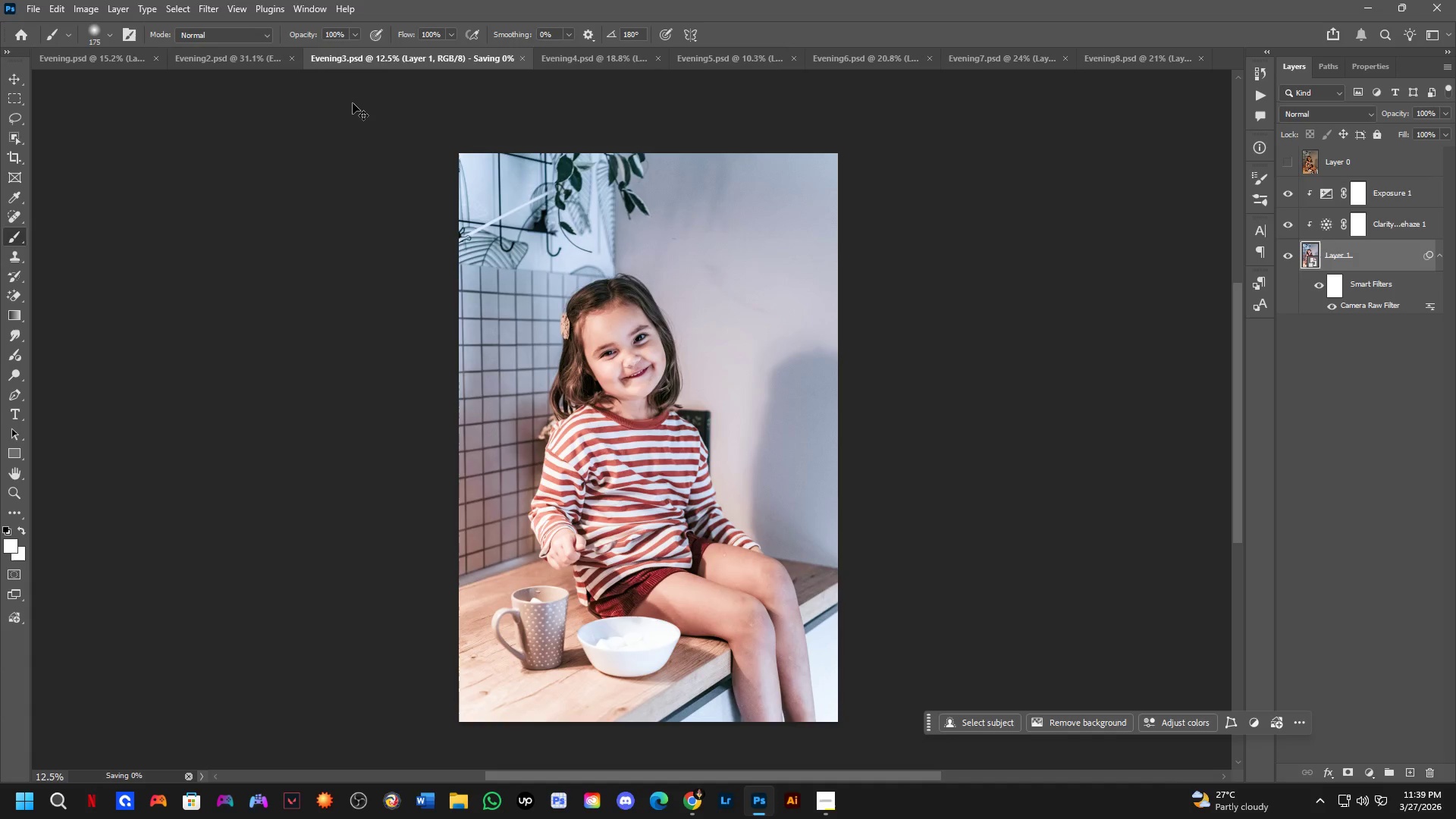 
key(Control+ControlLeft)
 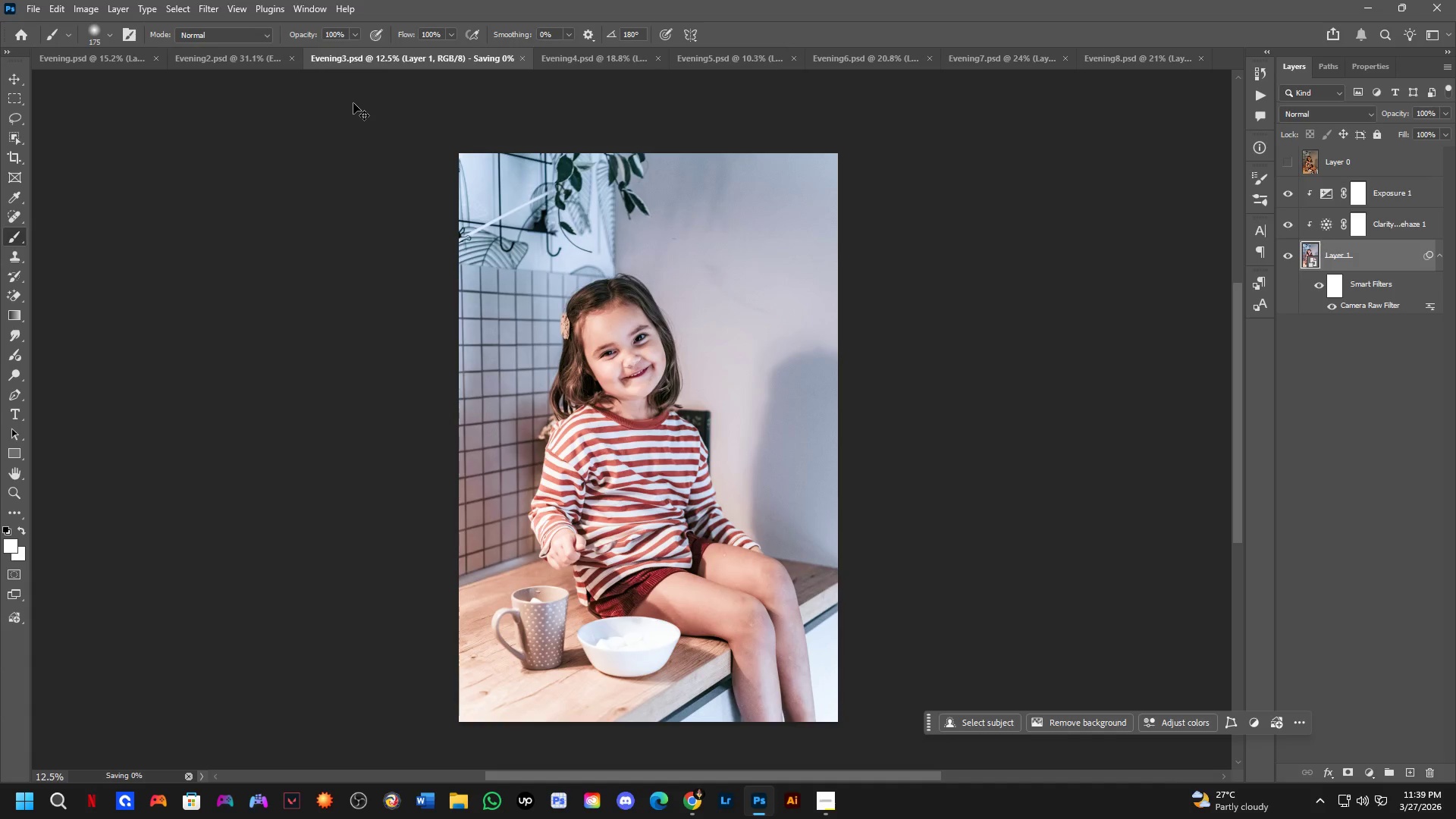 
hold_key(key=Tab, duration=1.0)
 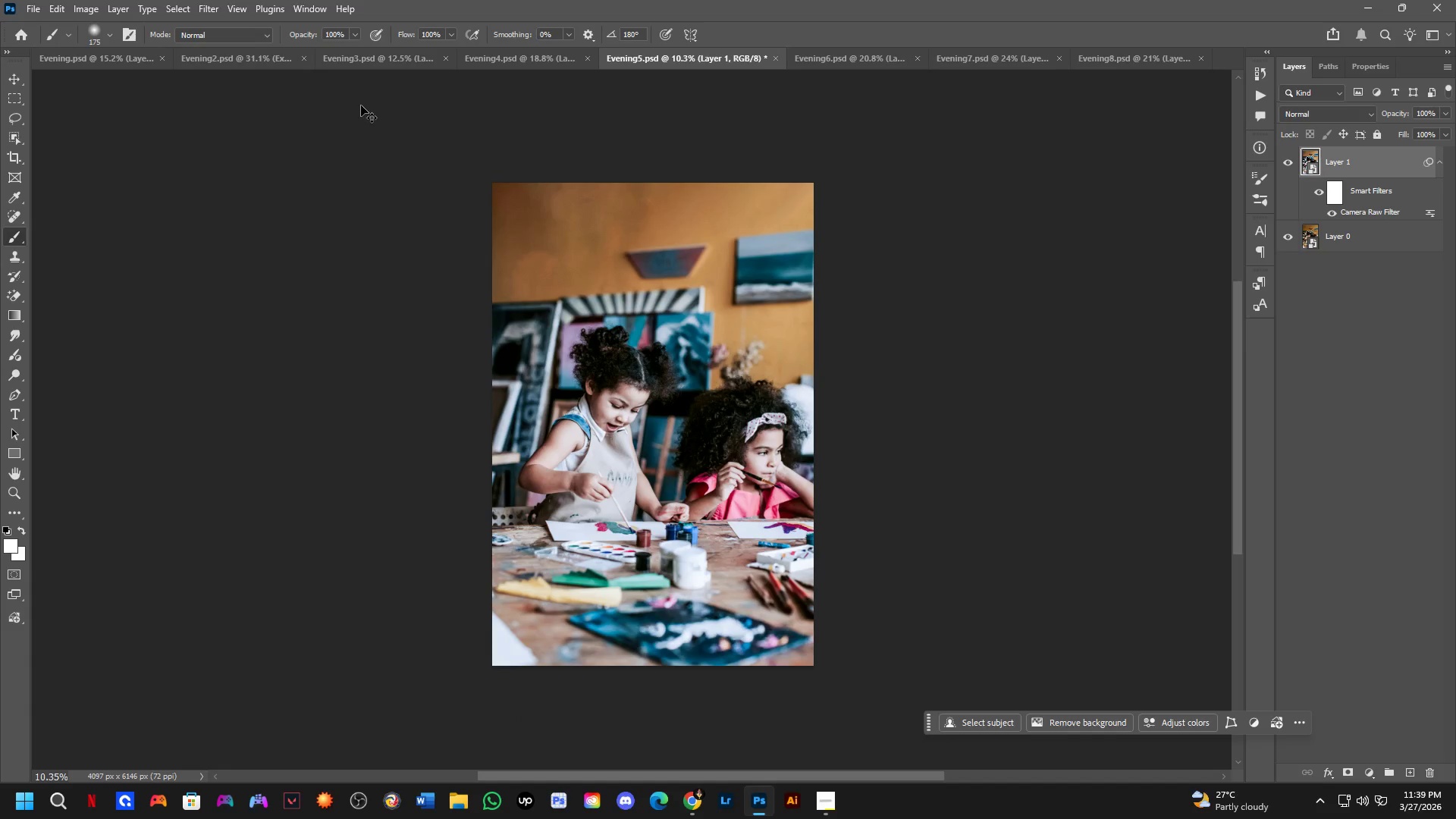 
key(Control+ControlLeft)
 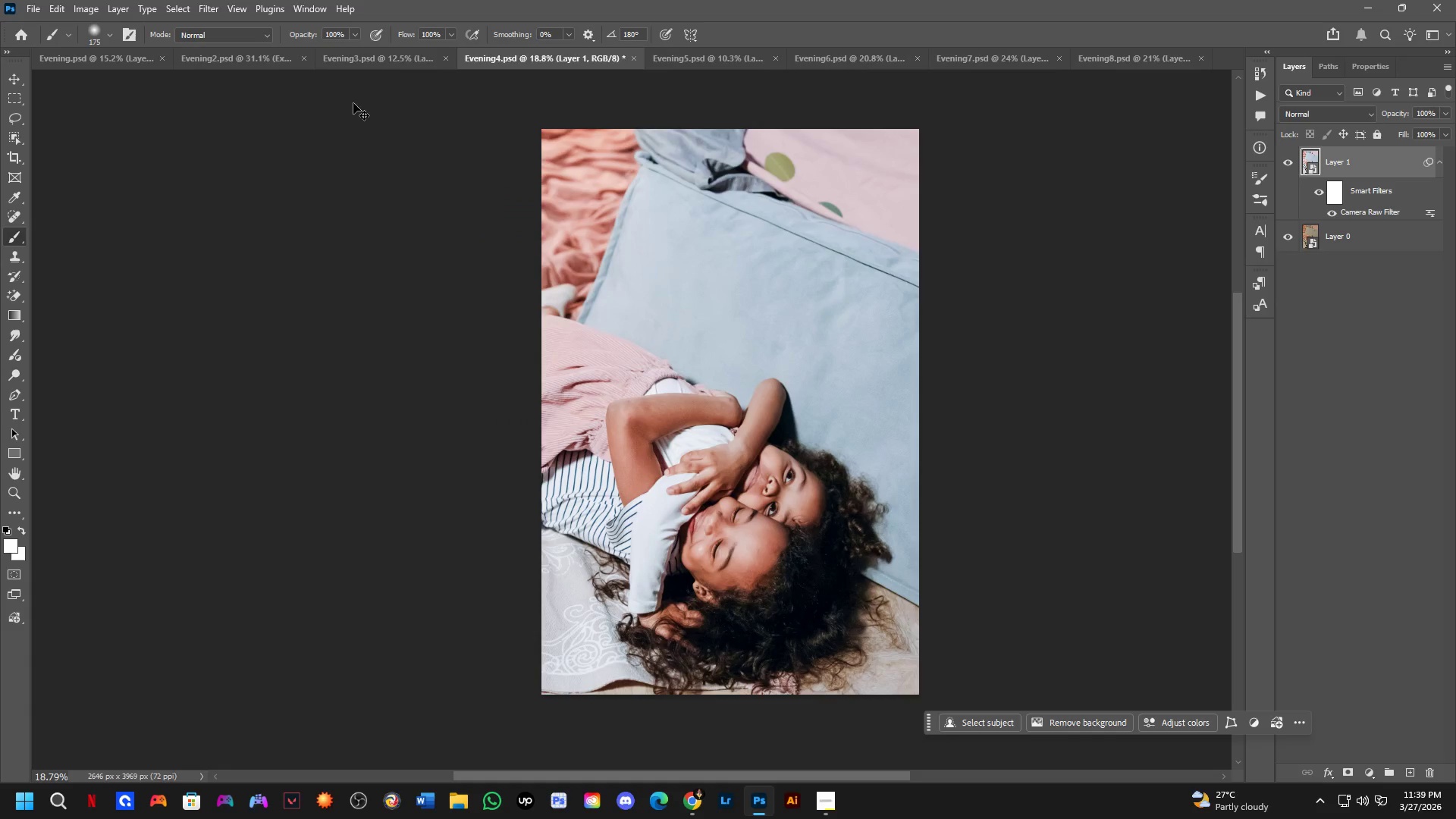 
key(Control+S)
 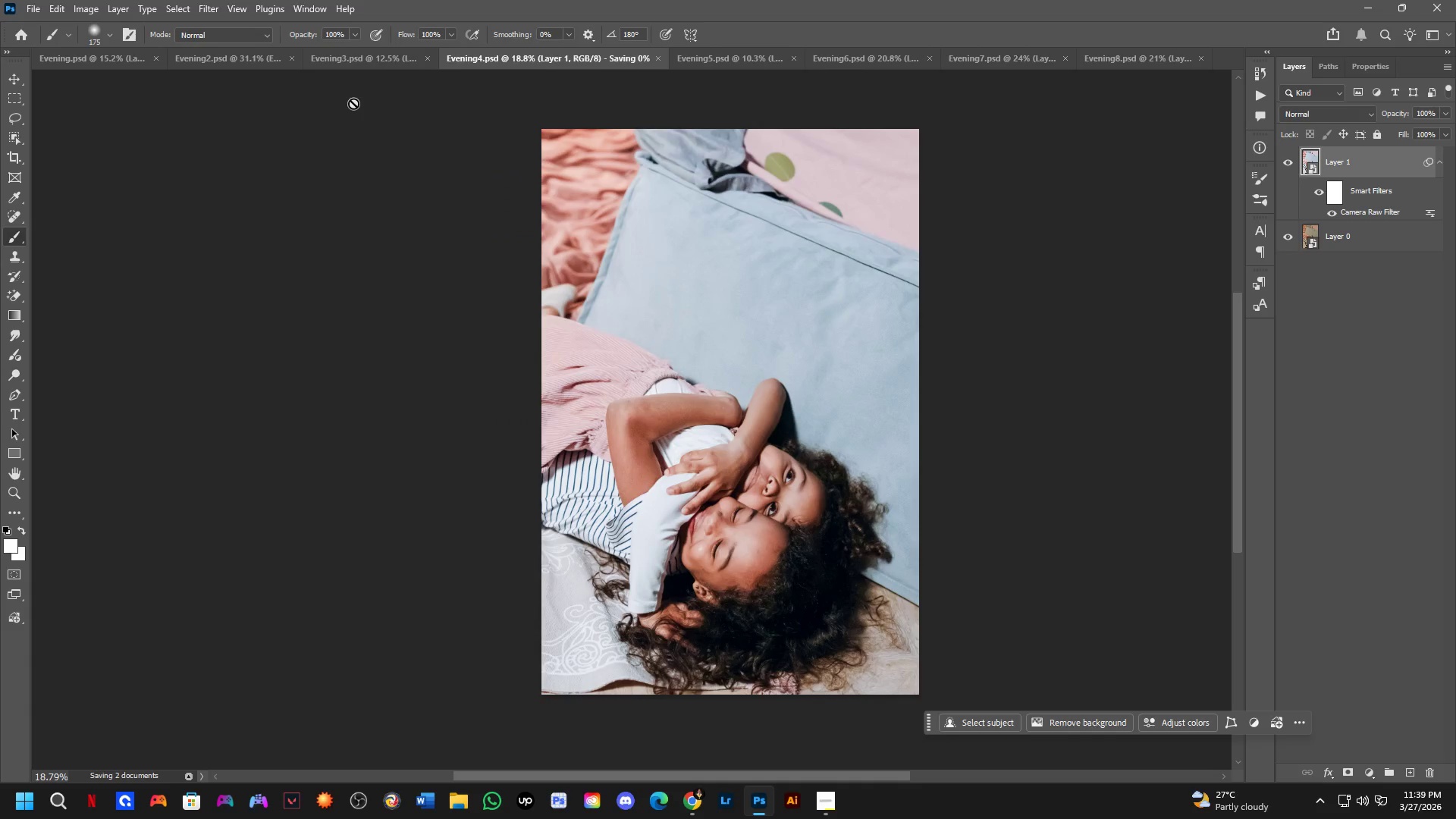 
key(Control+ControlLeft)
 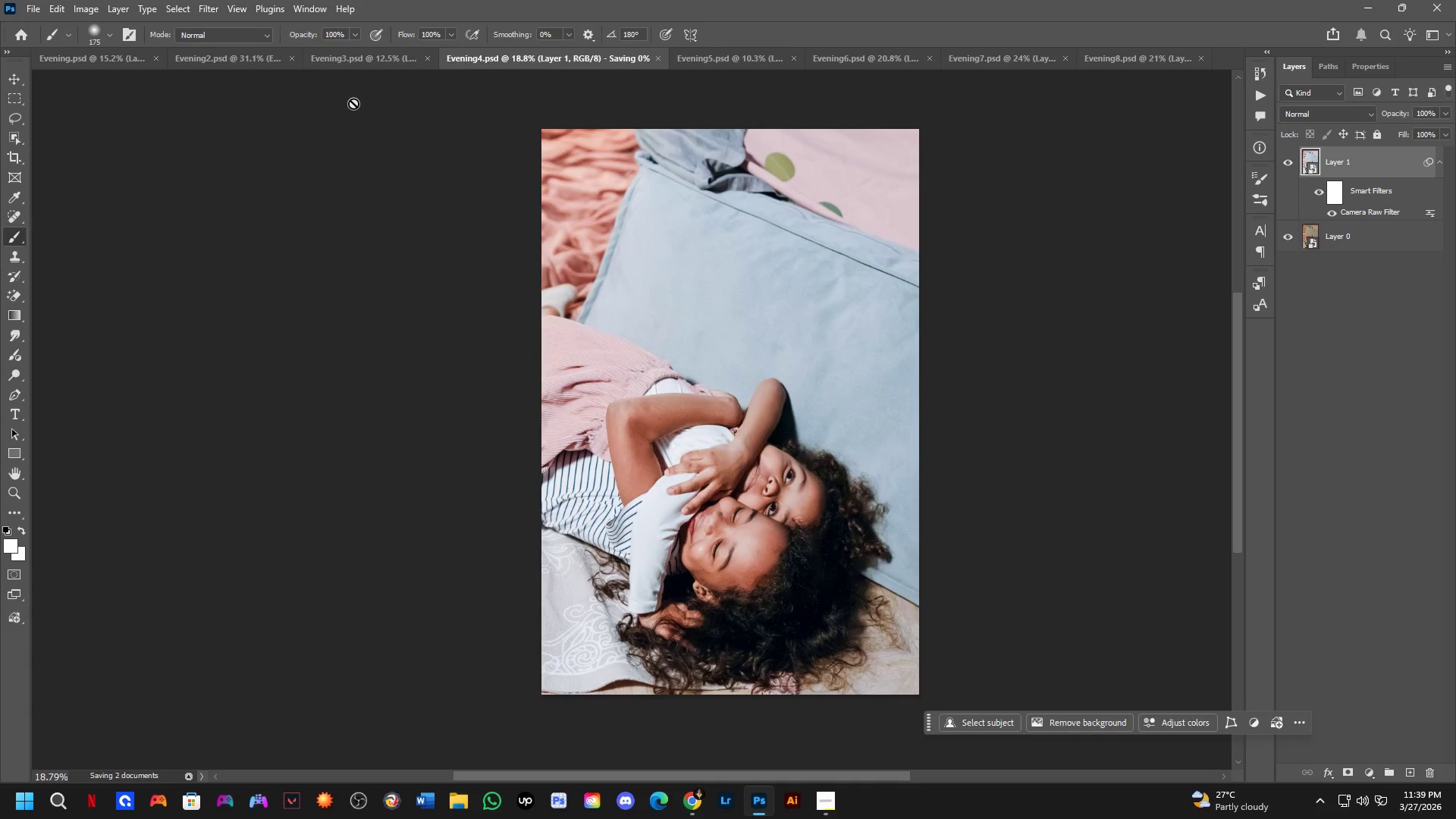 
key(Control+Meta+MetaLeft)
 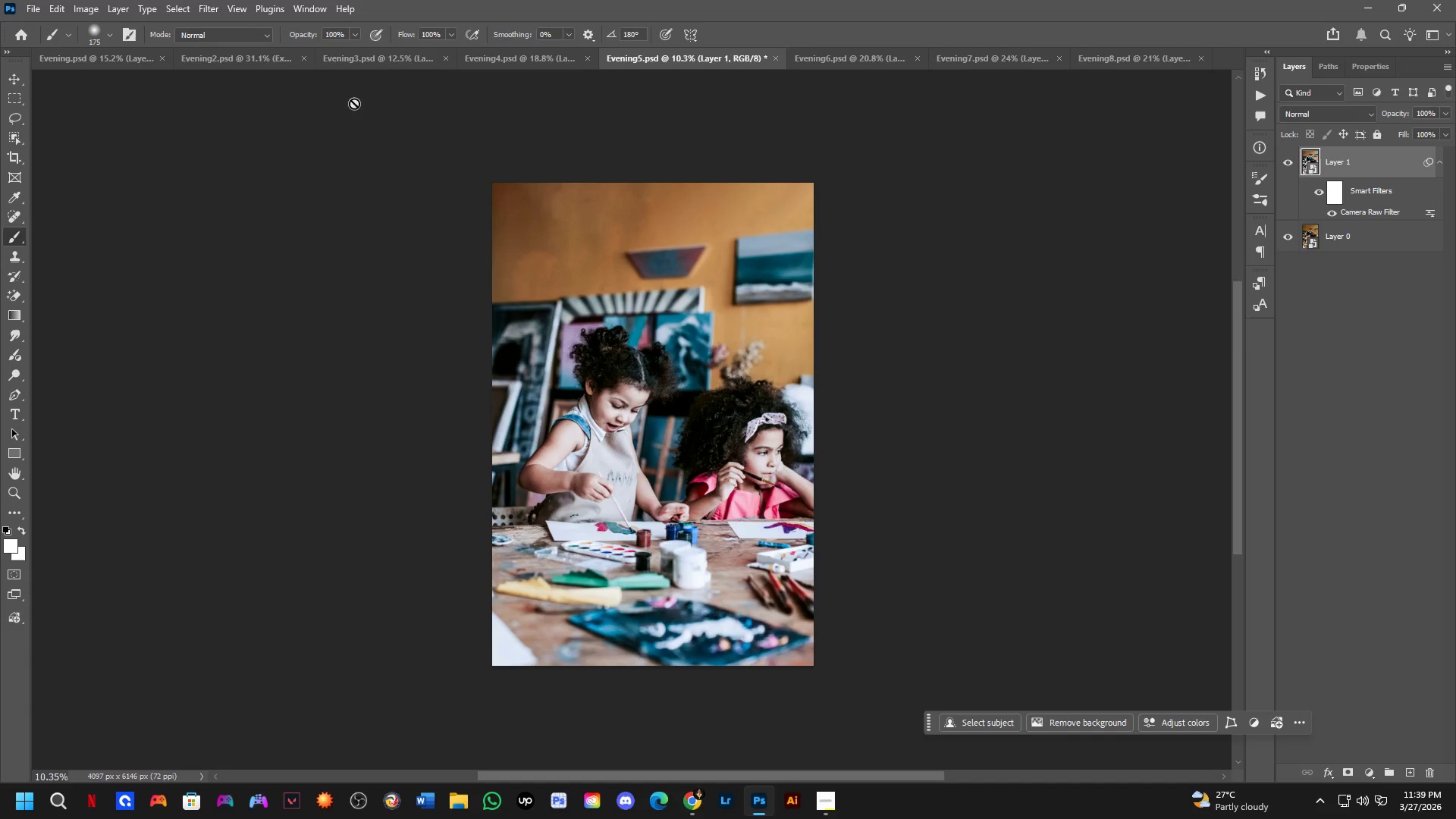 
key(Control+ControlLeft)
 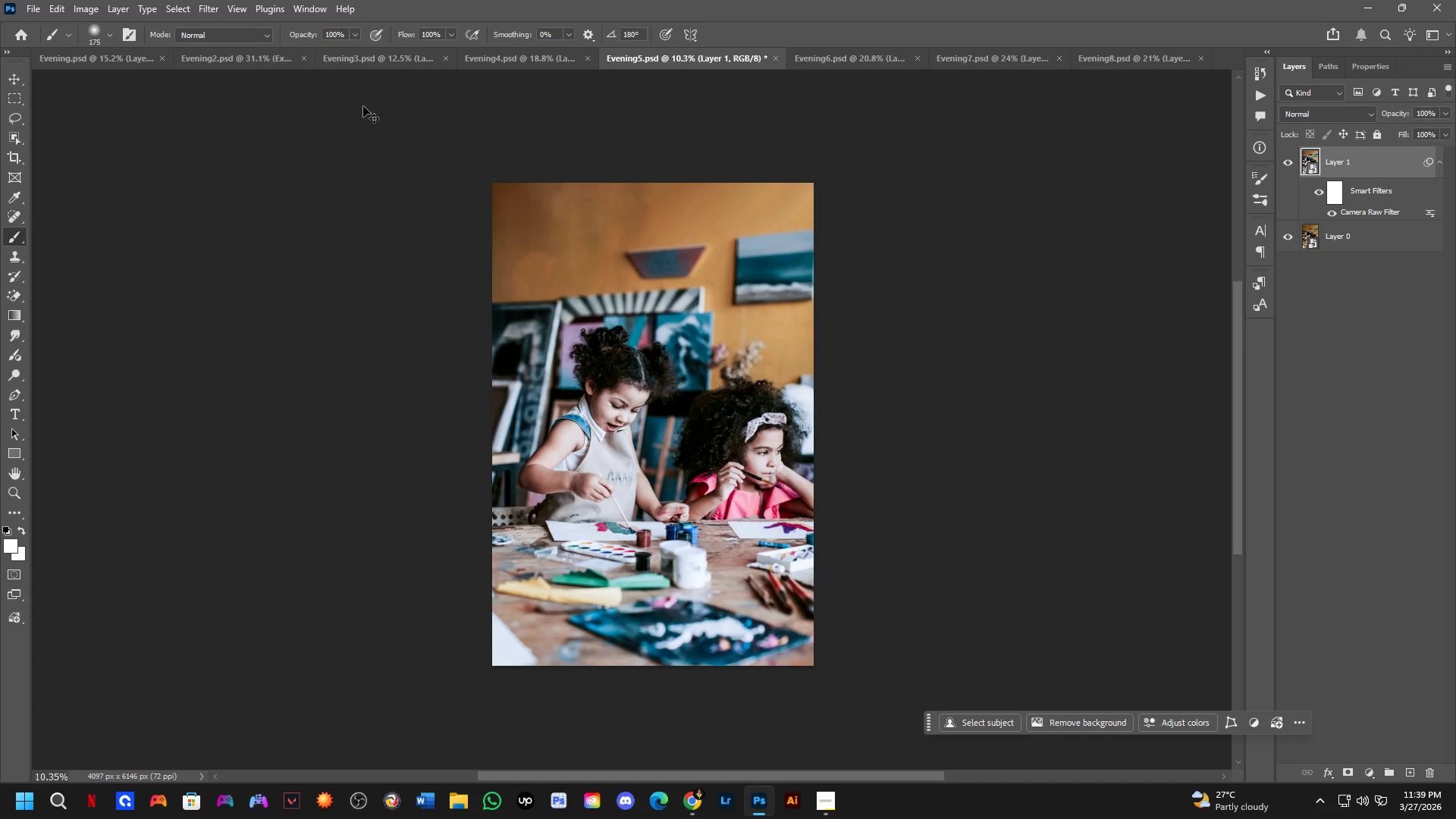 
key(Control+S)
 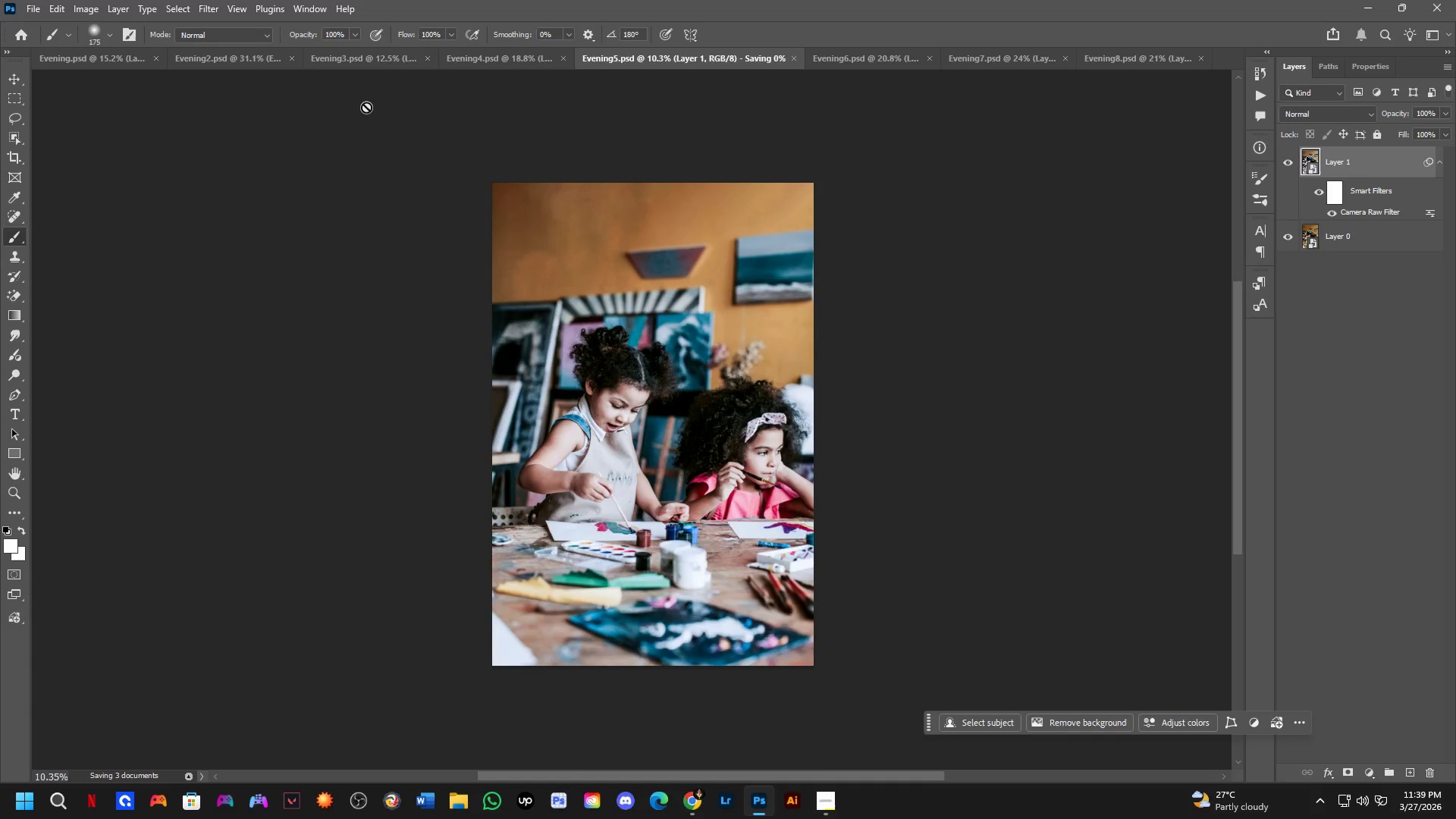 
key(Control+ControlLeft)
 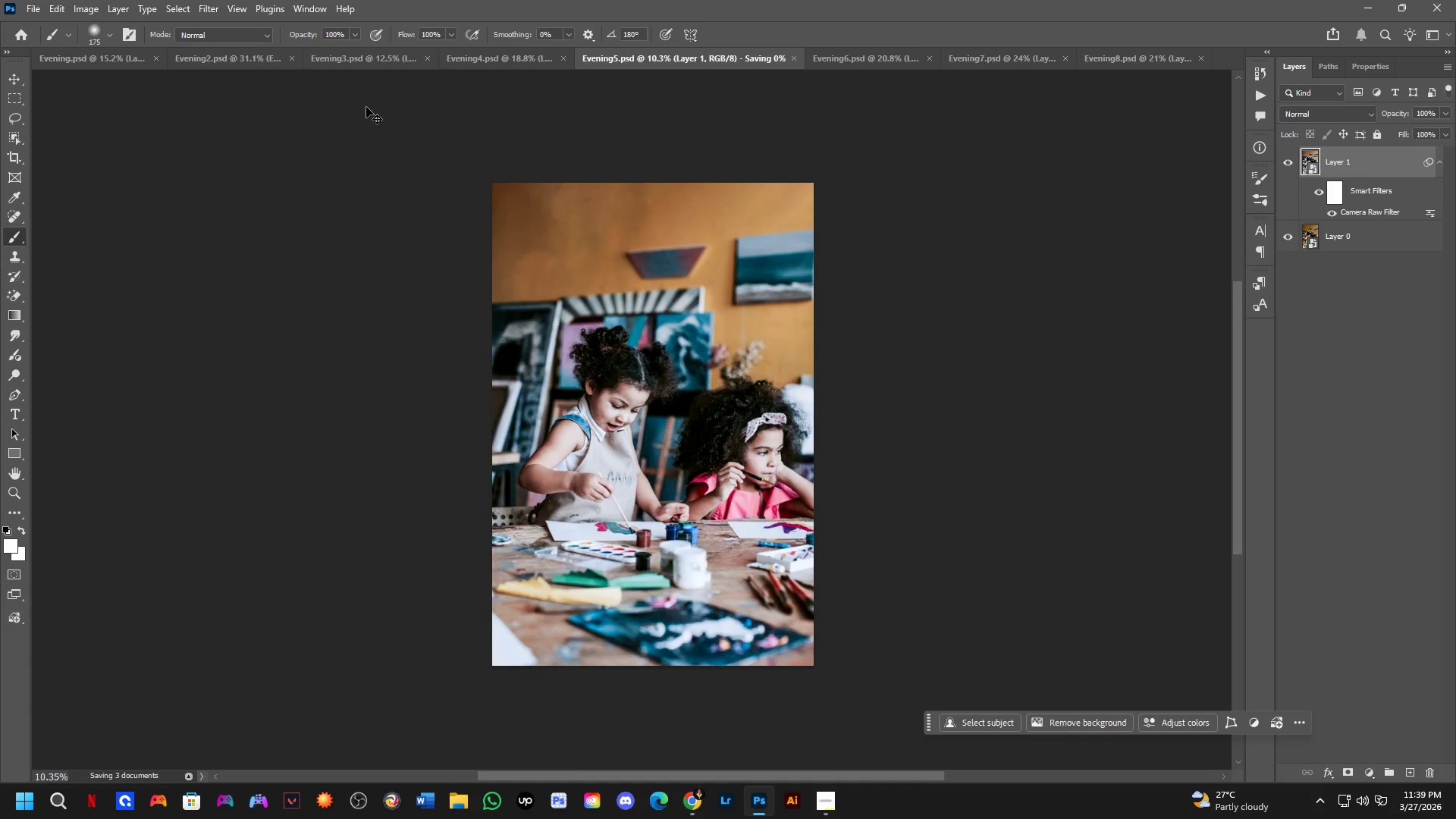 
key(Control+Tab)
 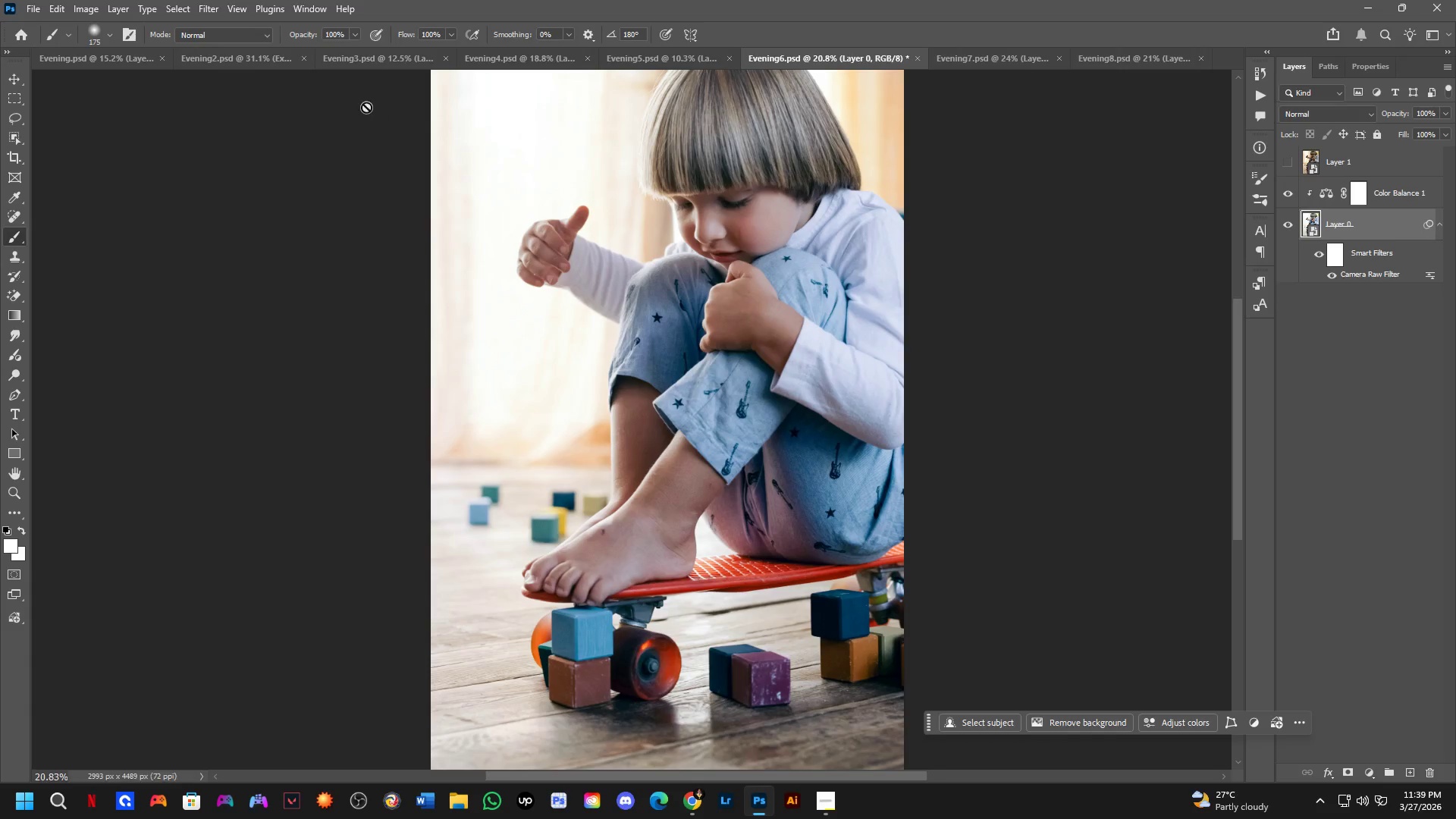 
key(Control+ControlLeft)
 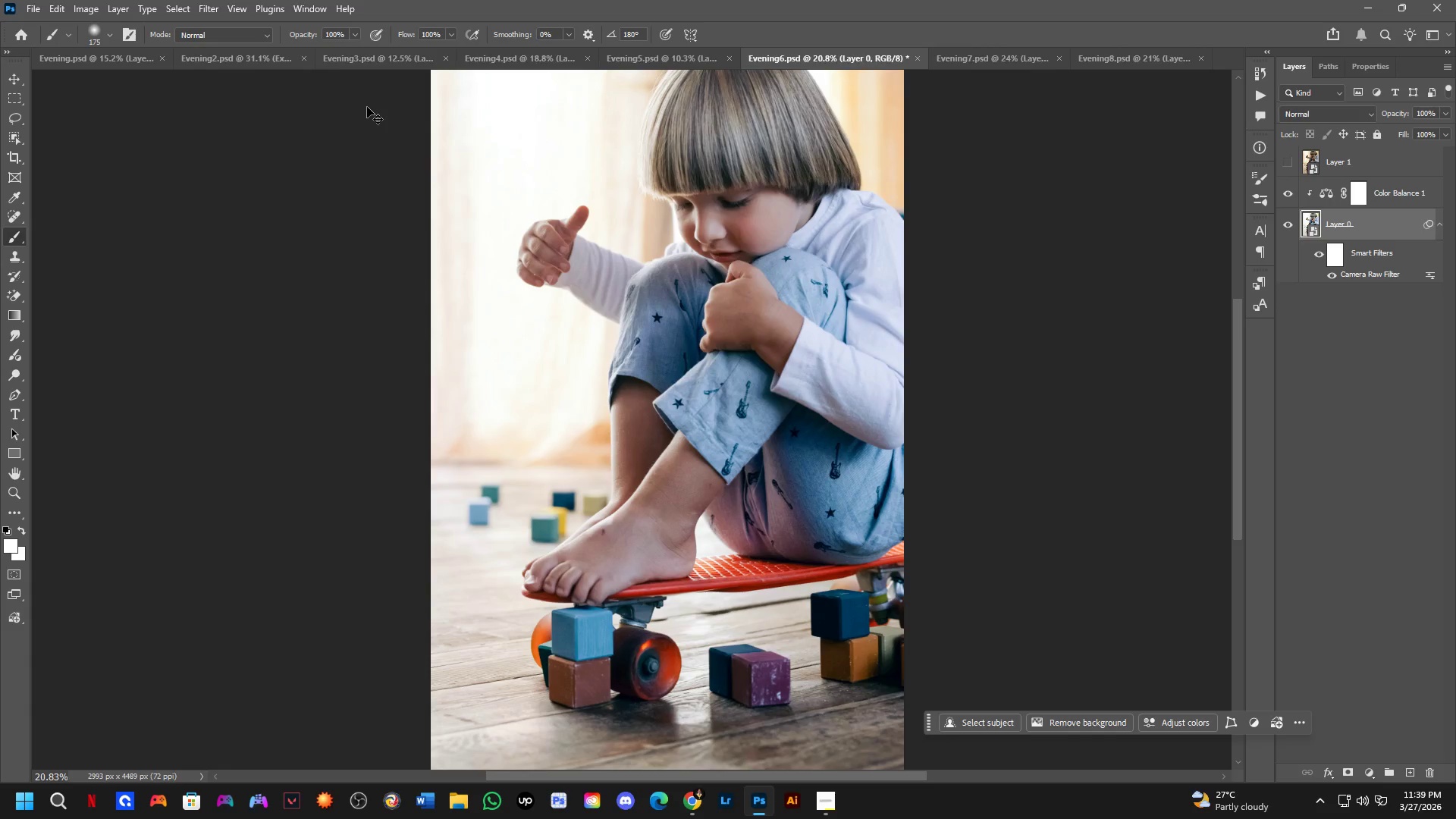 
key(Control+S)
 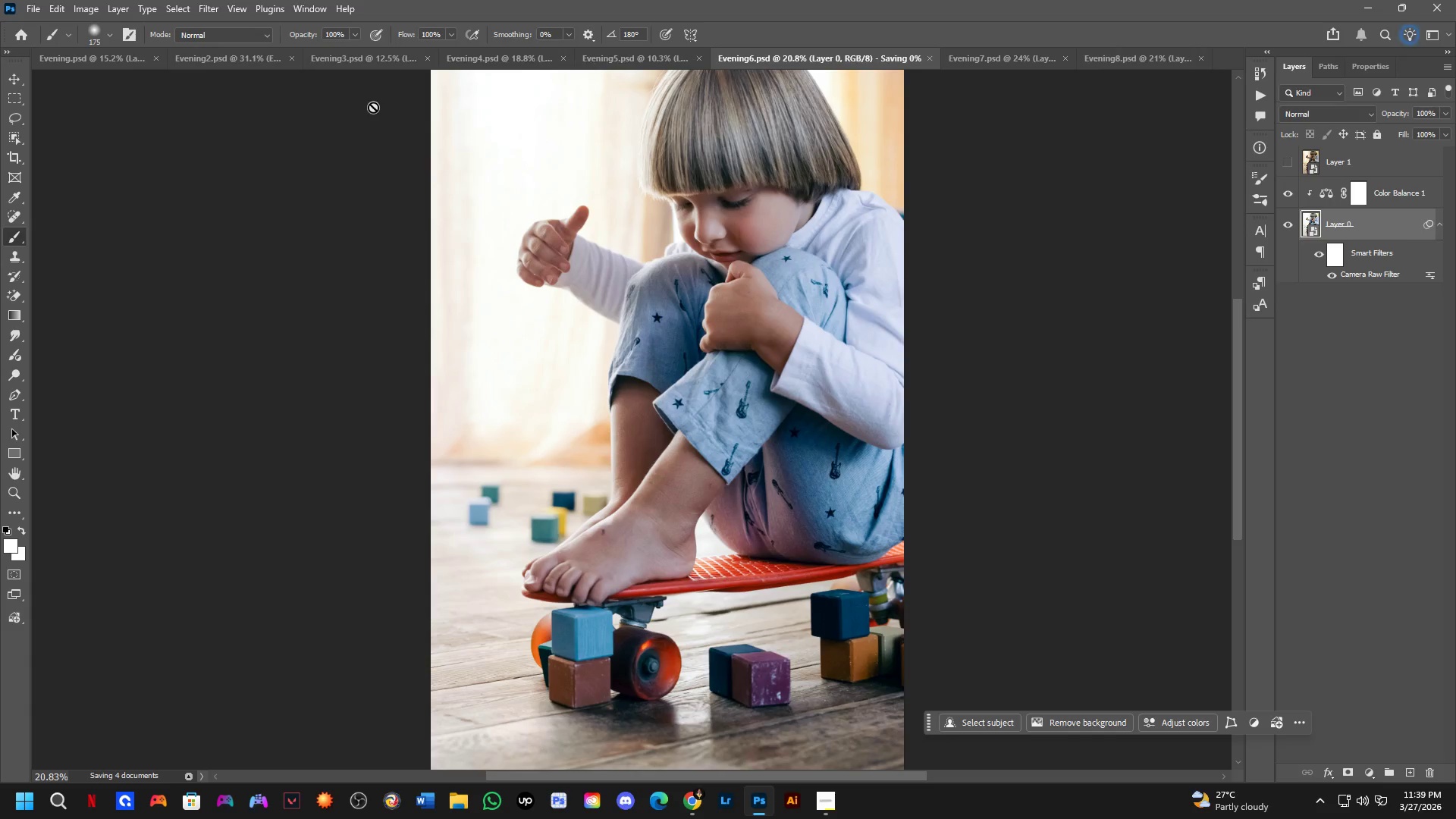 
key(Control+ControlLeft)
 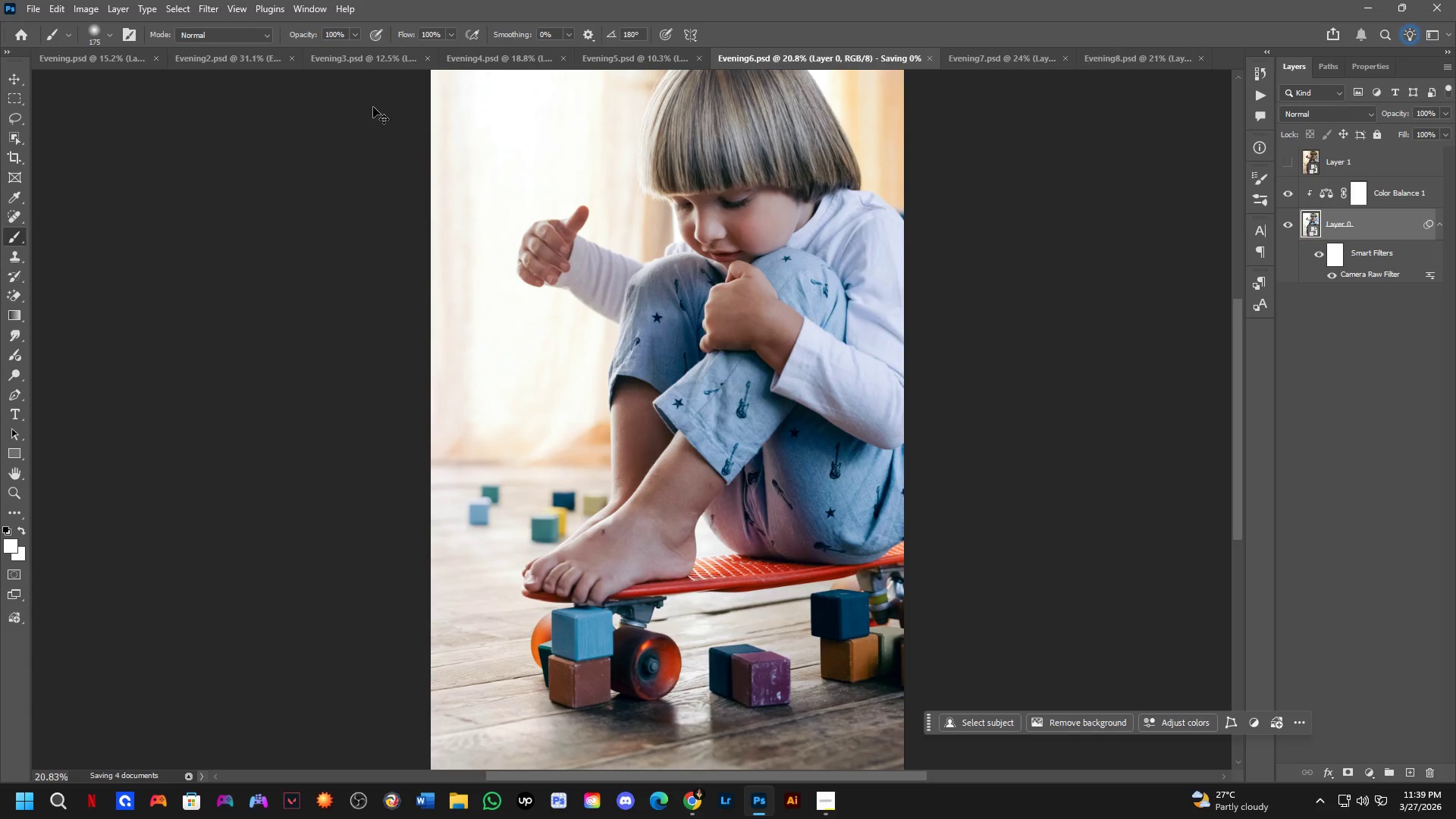 
key(Control+Tab)
 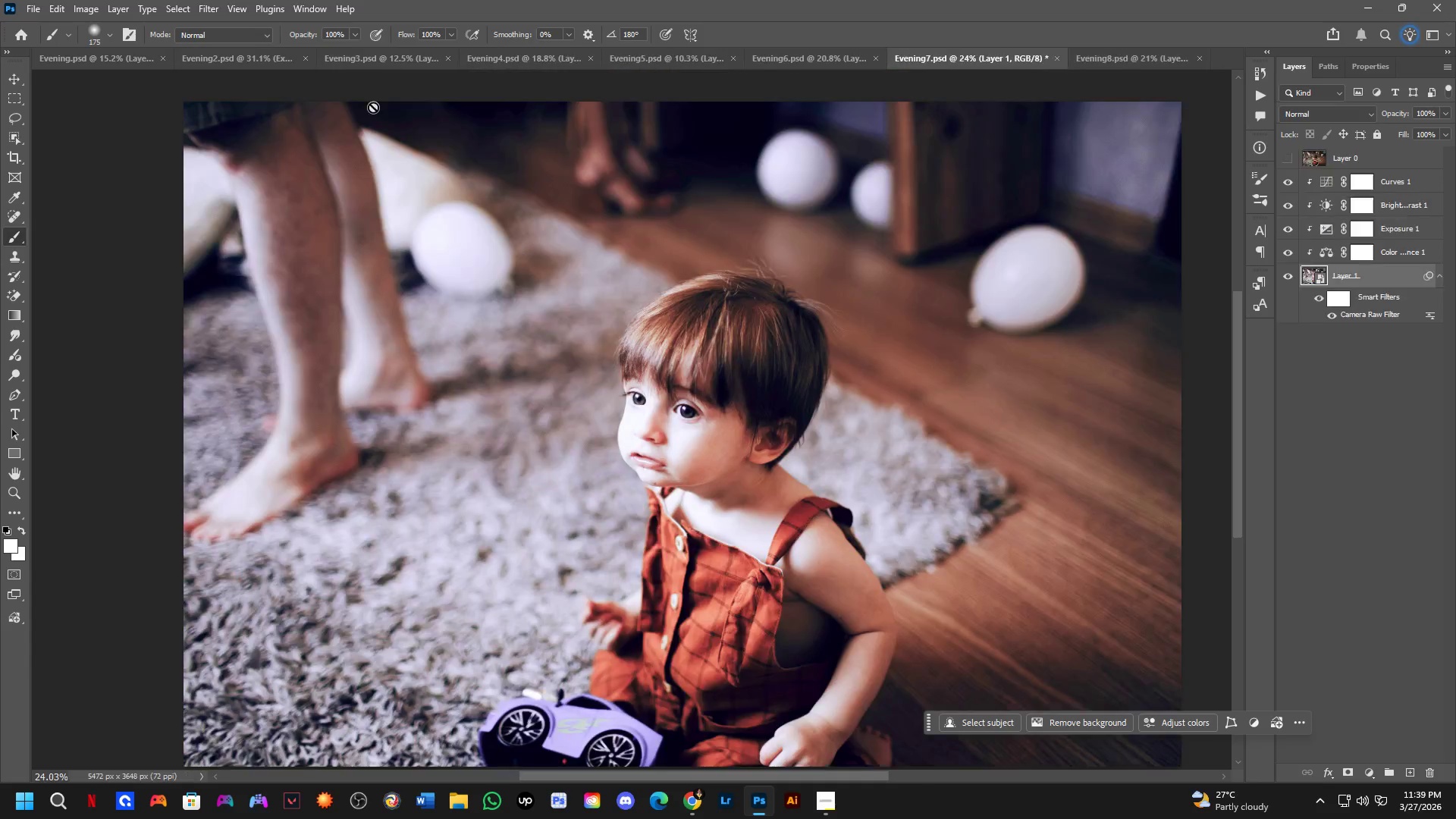 
key(Control+S)
 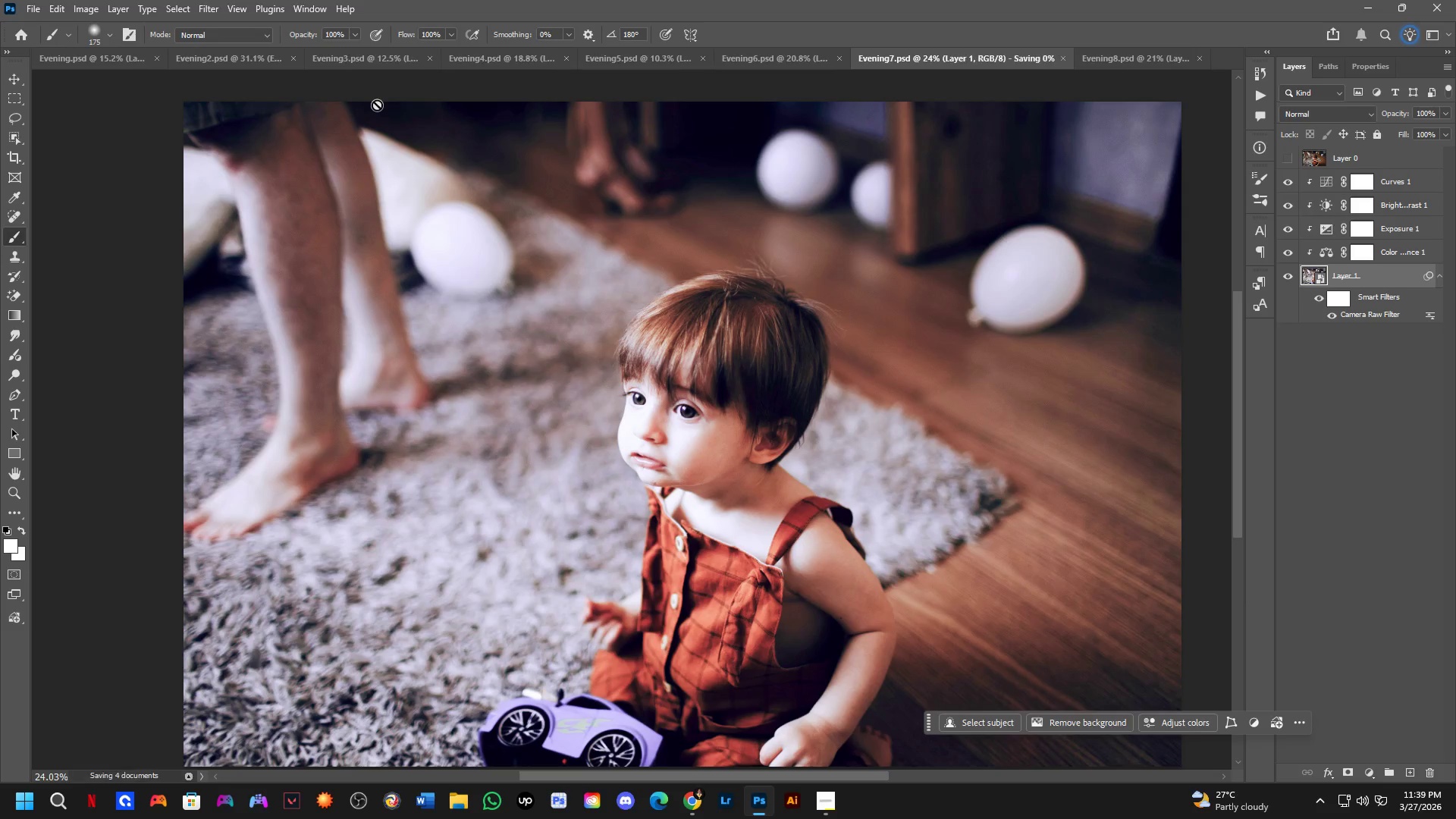 
key(Control+ControlLeft)
 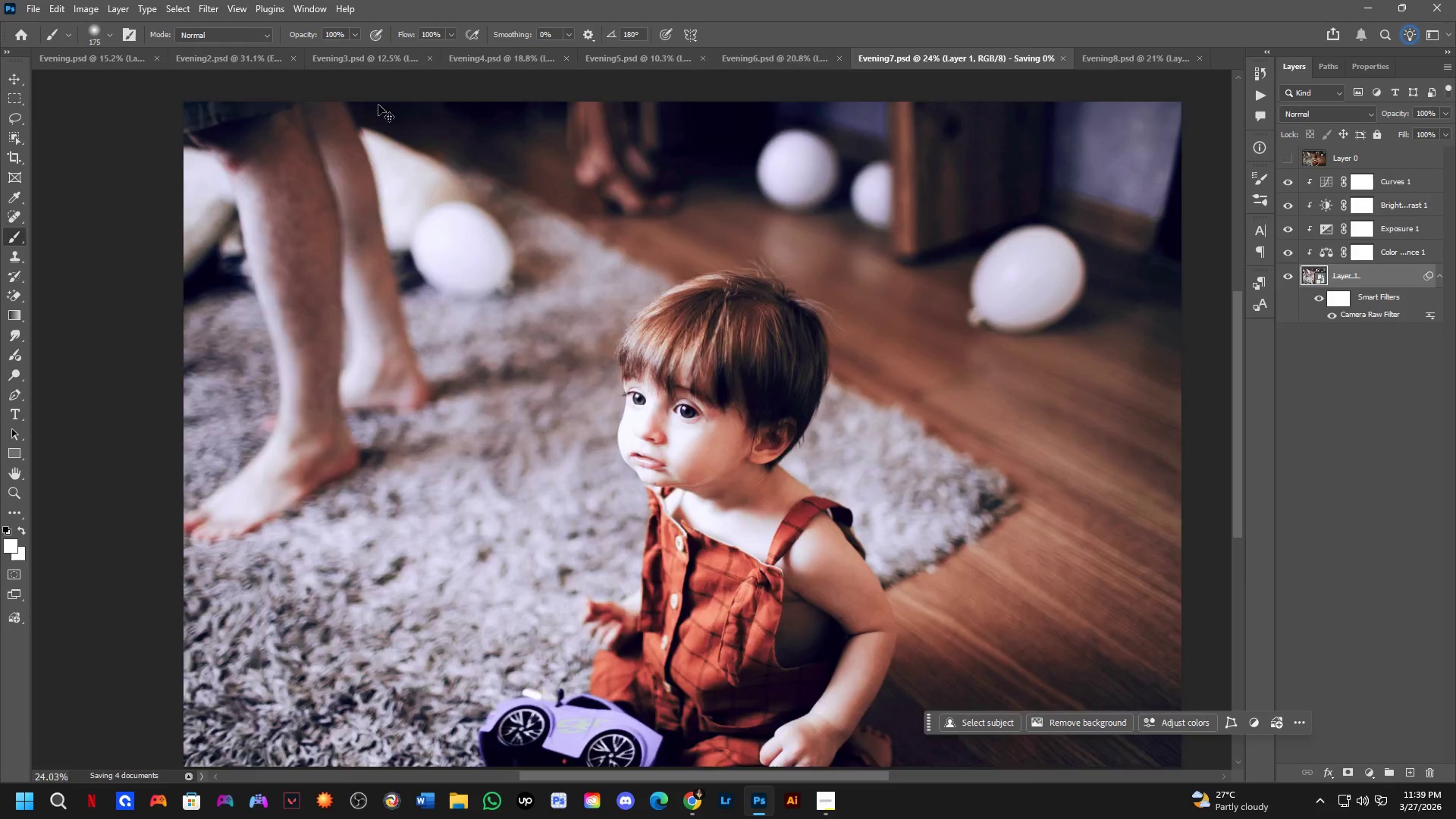 
key(Control+Tab)
 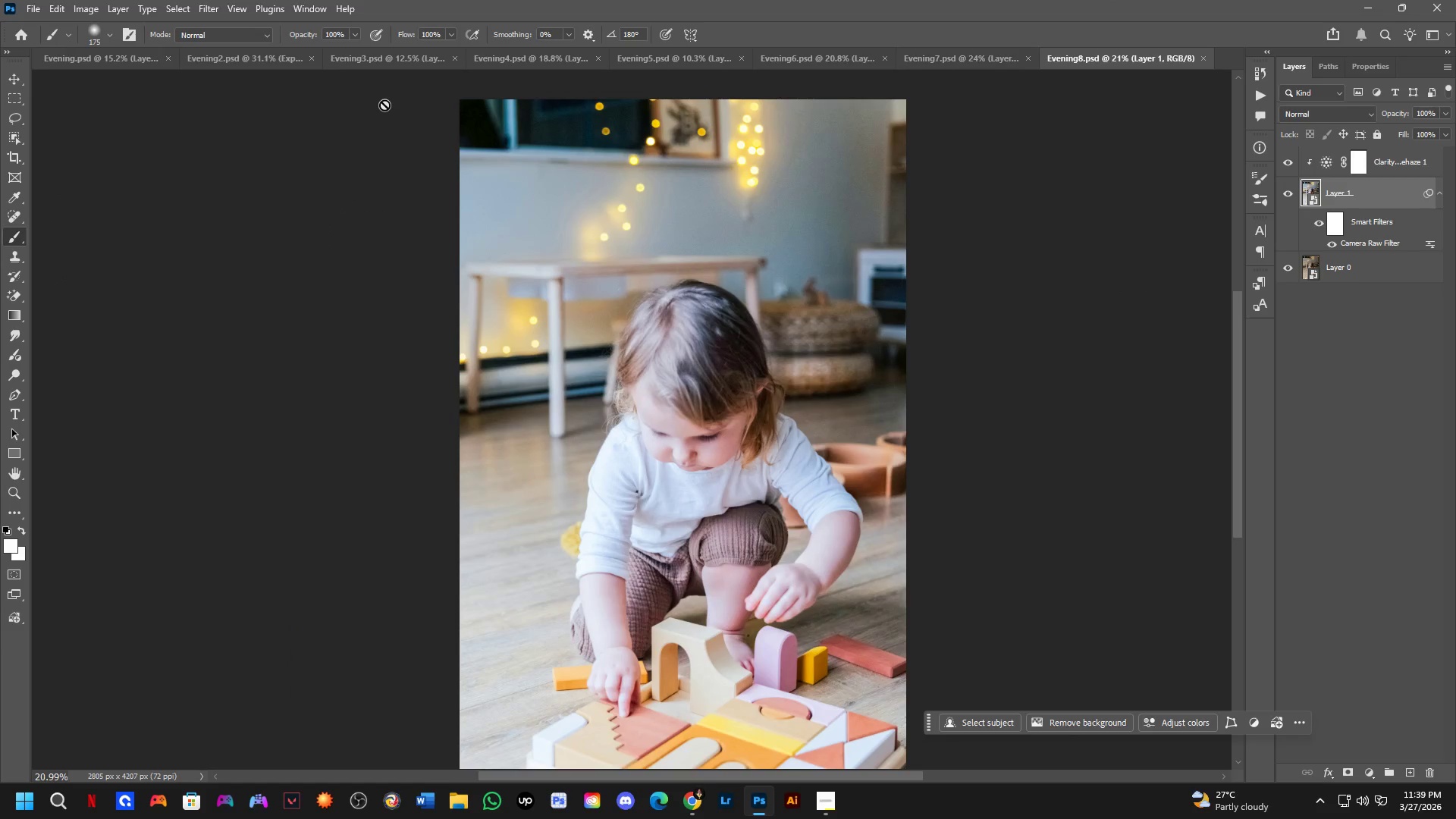 
key(Control+S)
 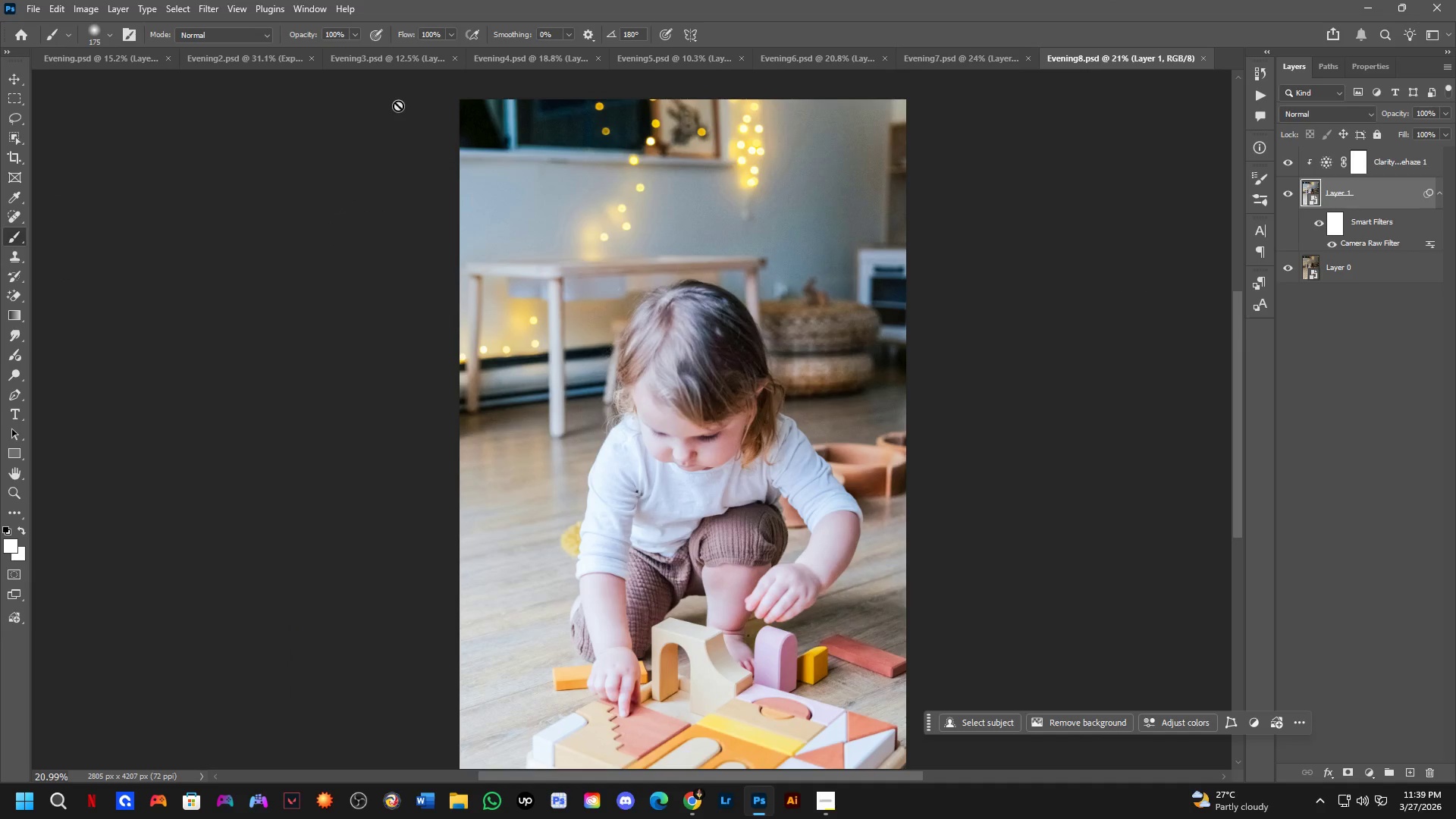 
key(Control+ControlLeft)
 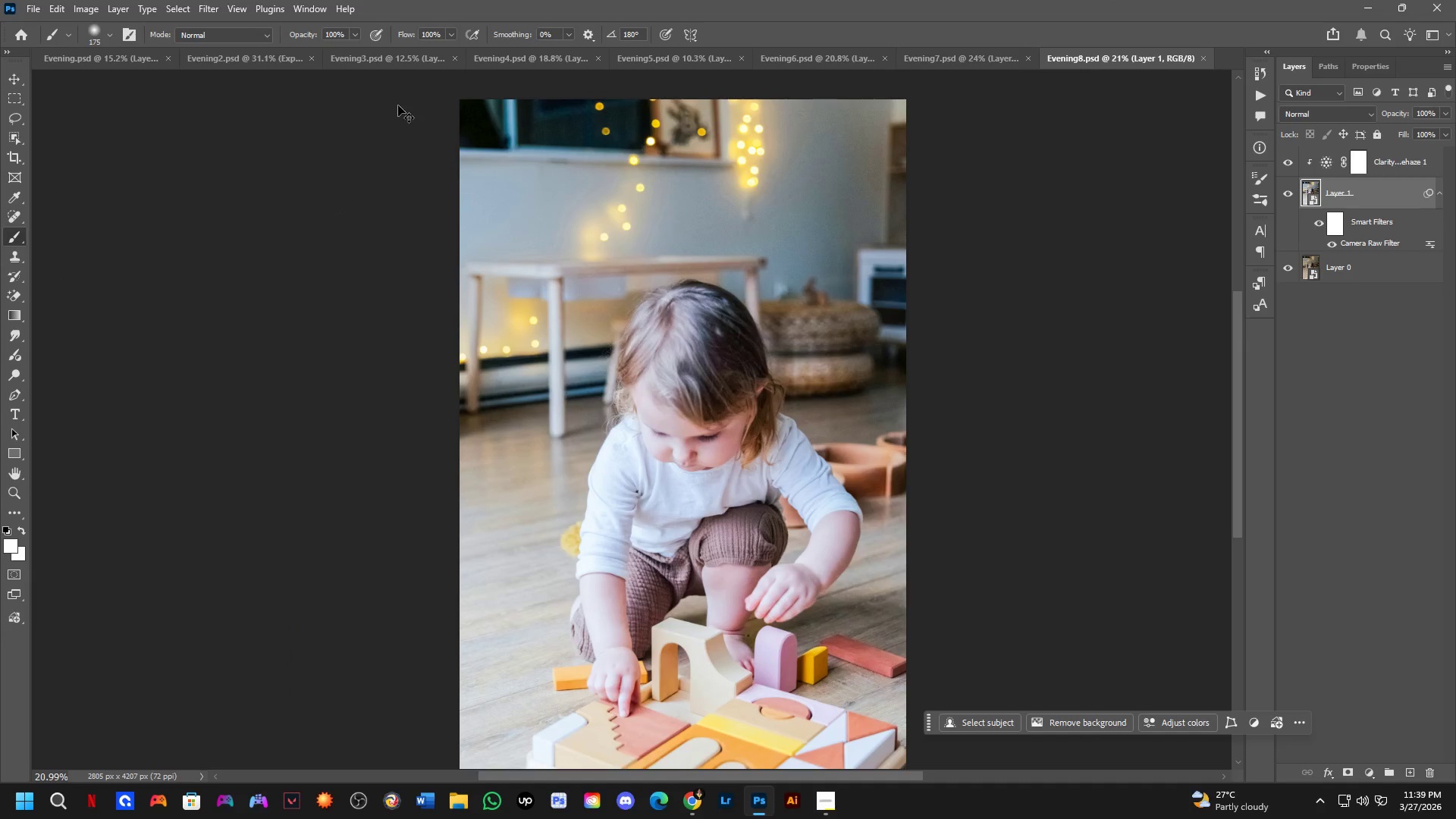 
key(Control+Tab)
 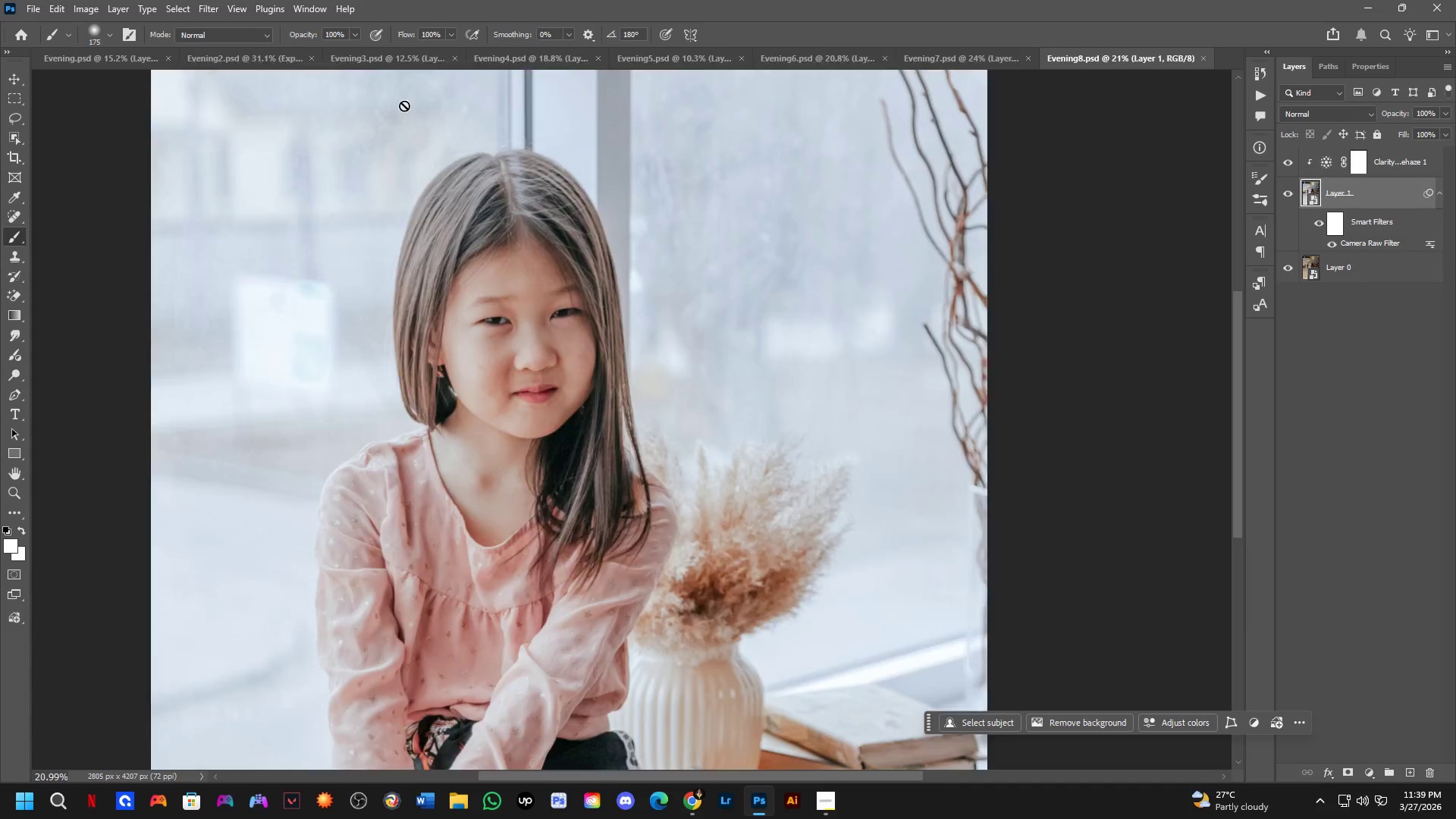 
key(Control+S)
 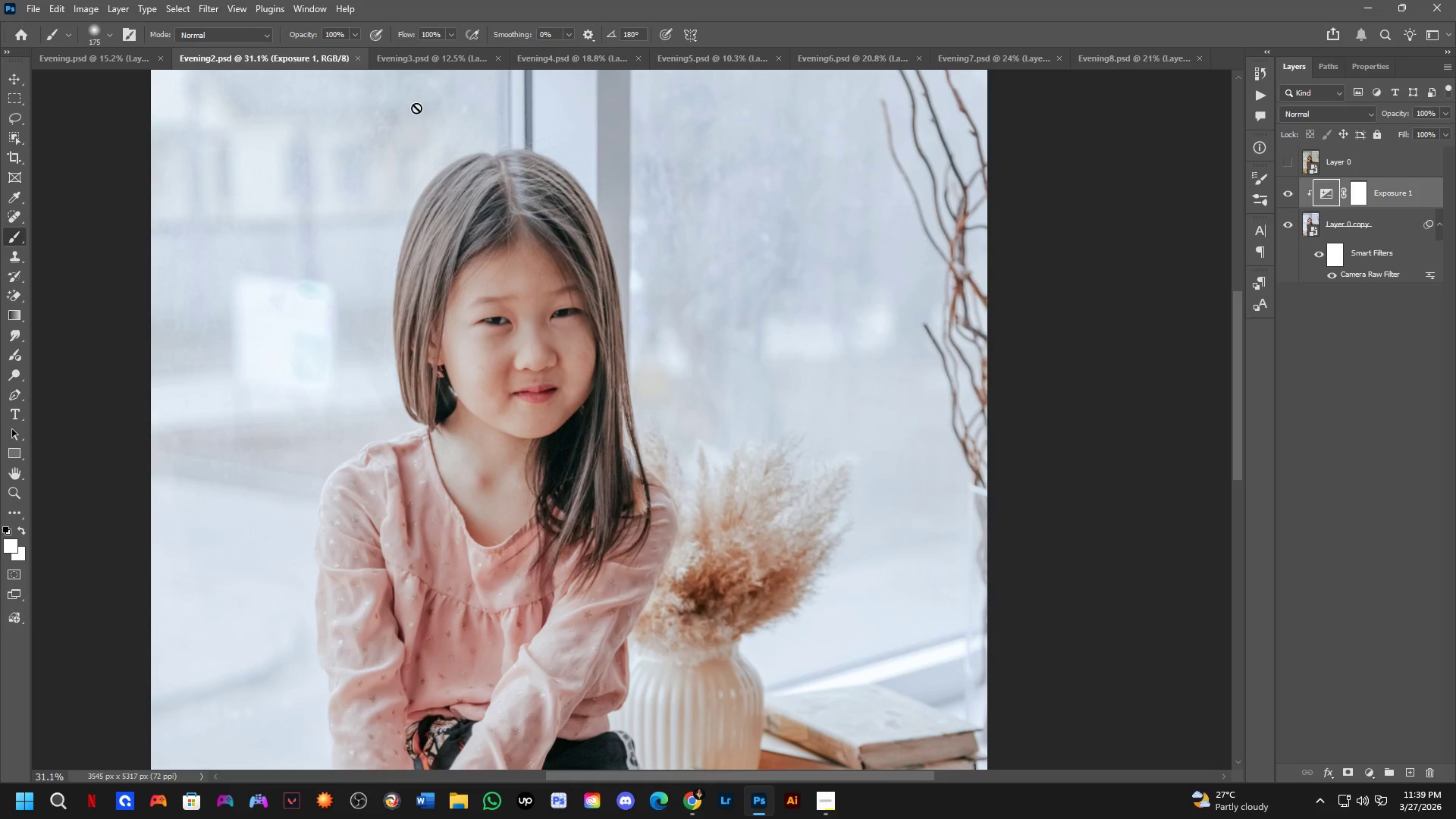 
hold_key(key=Space, duration=0.86)
 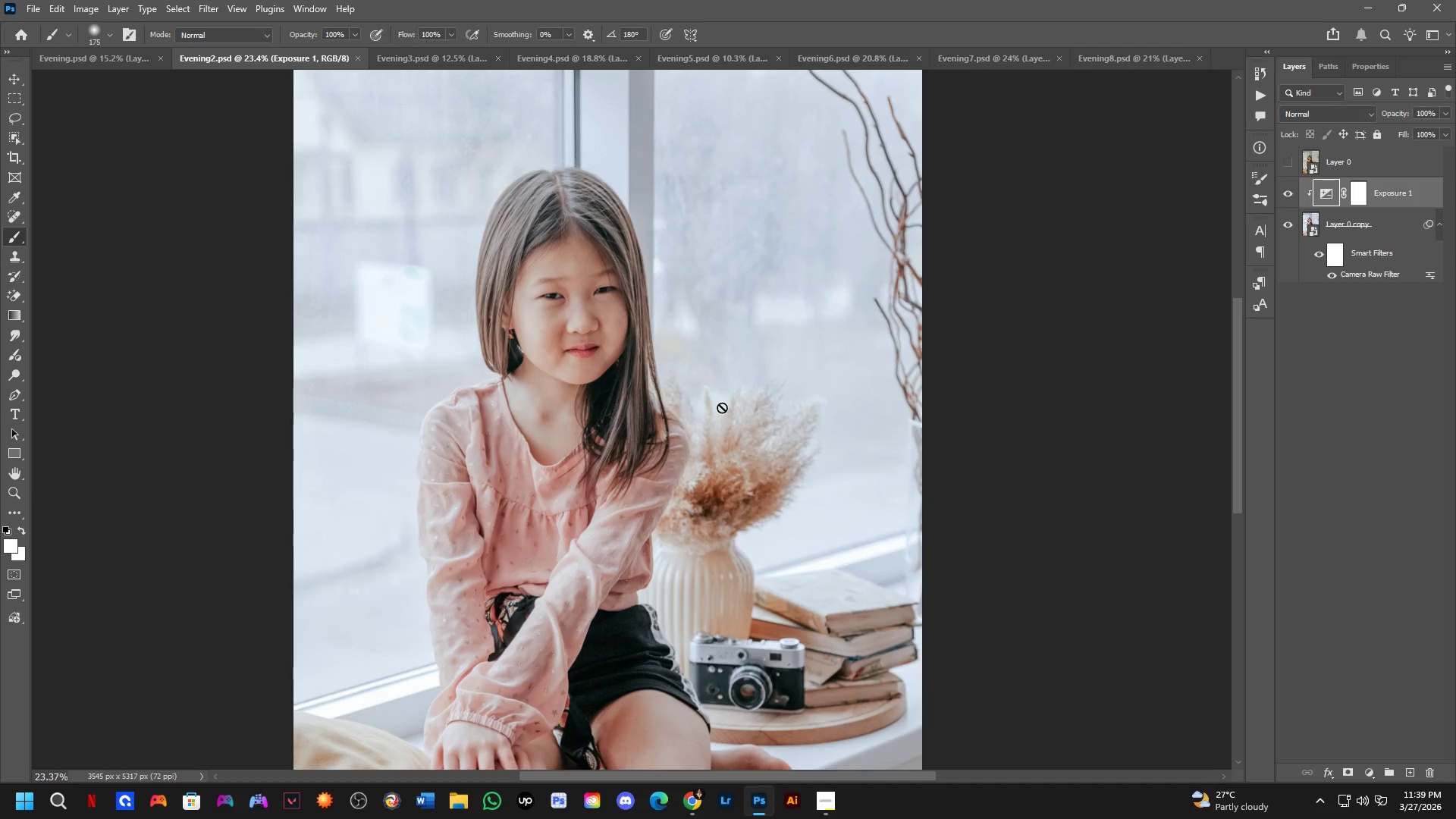 
left_click_drag(start_coordinate=[505, 141], to_coordinate=[591, 171])
 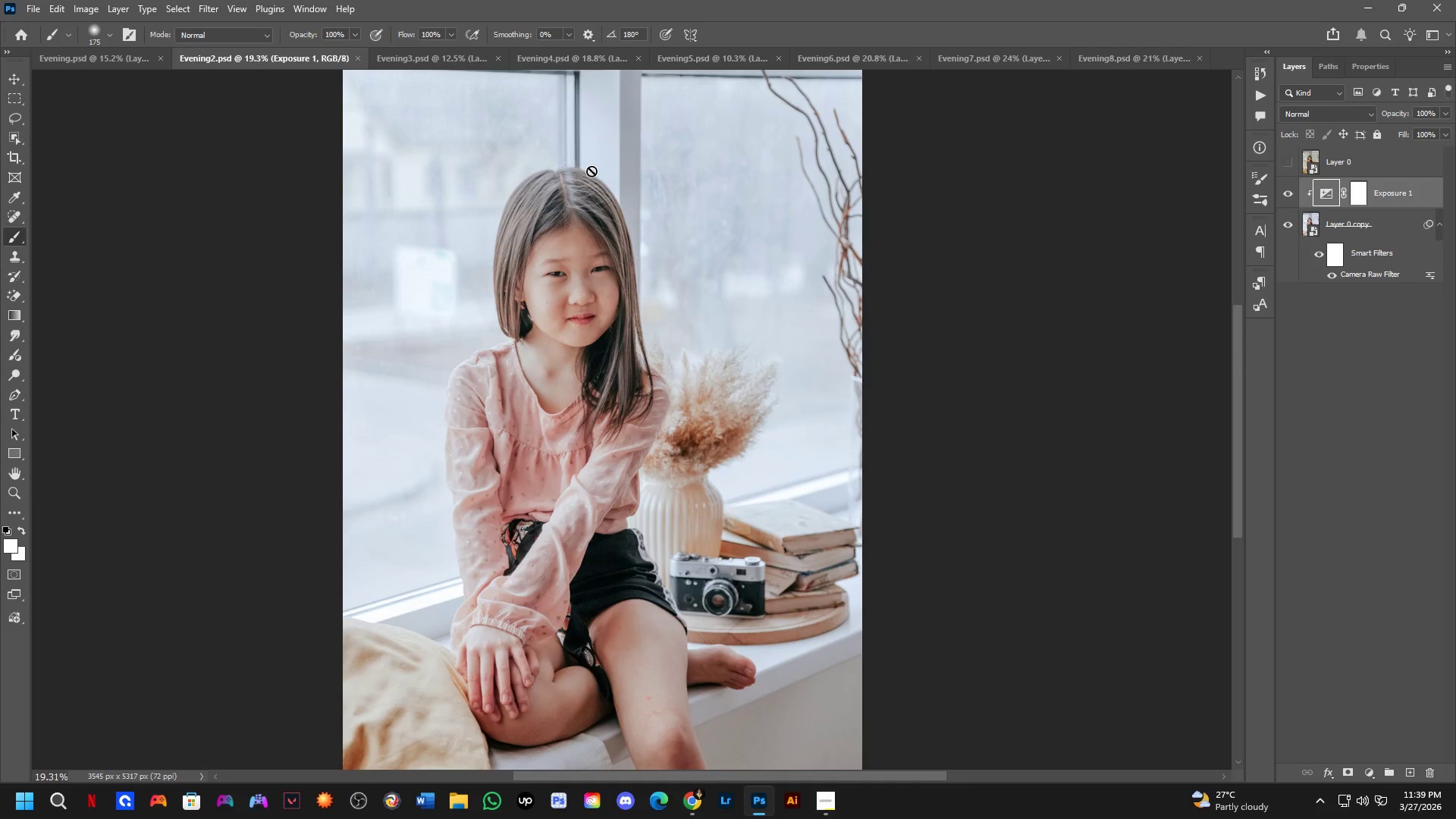 
scroll: coordinate [438, 122], scroll_direction: down, amount: 5.0
 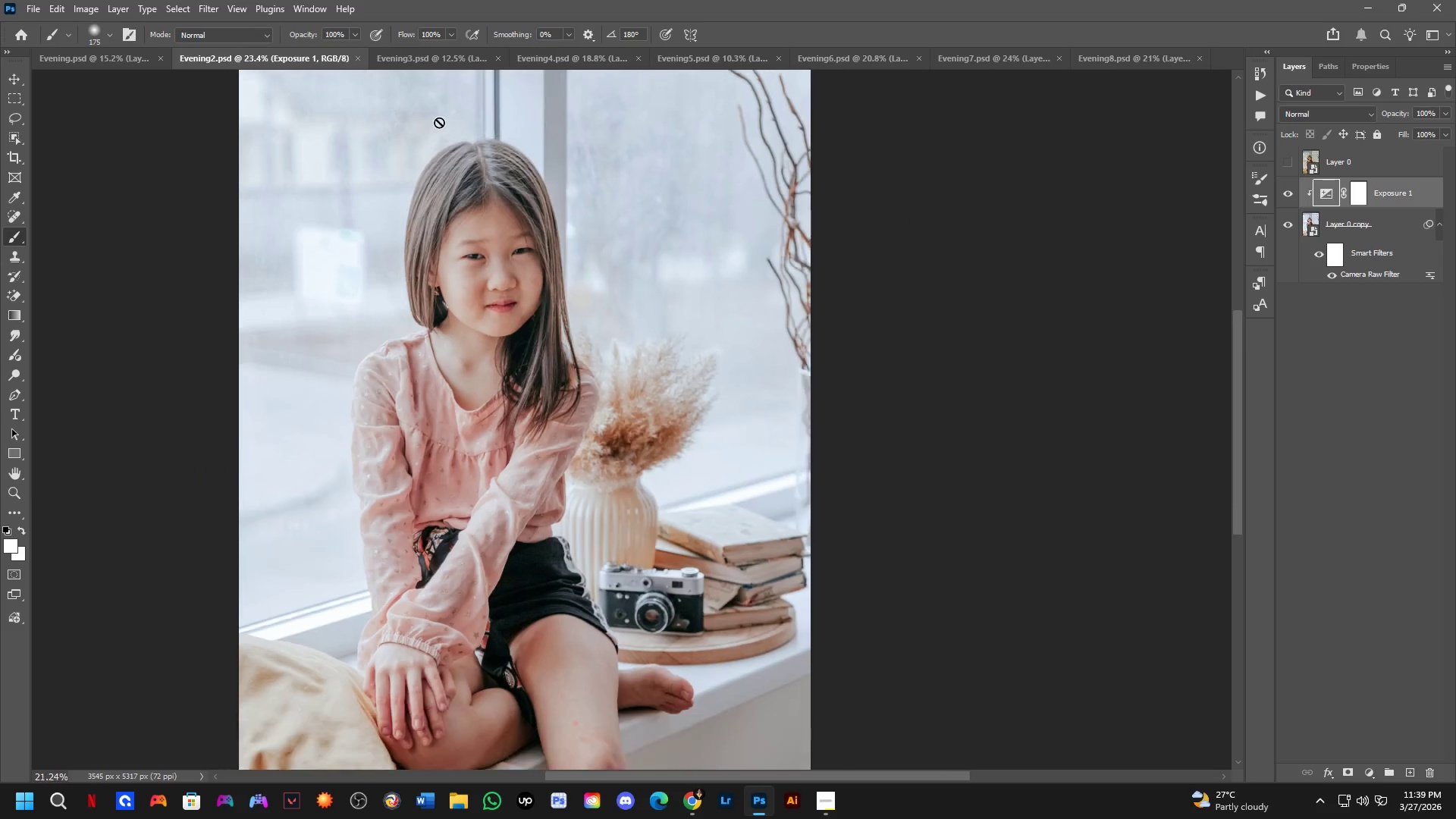 
scroll: coordinate [575, 171], scroll_direction: up, amount: 2.0
 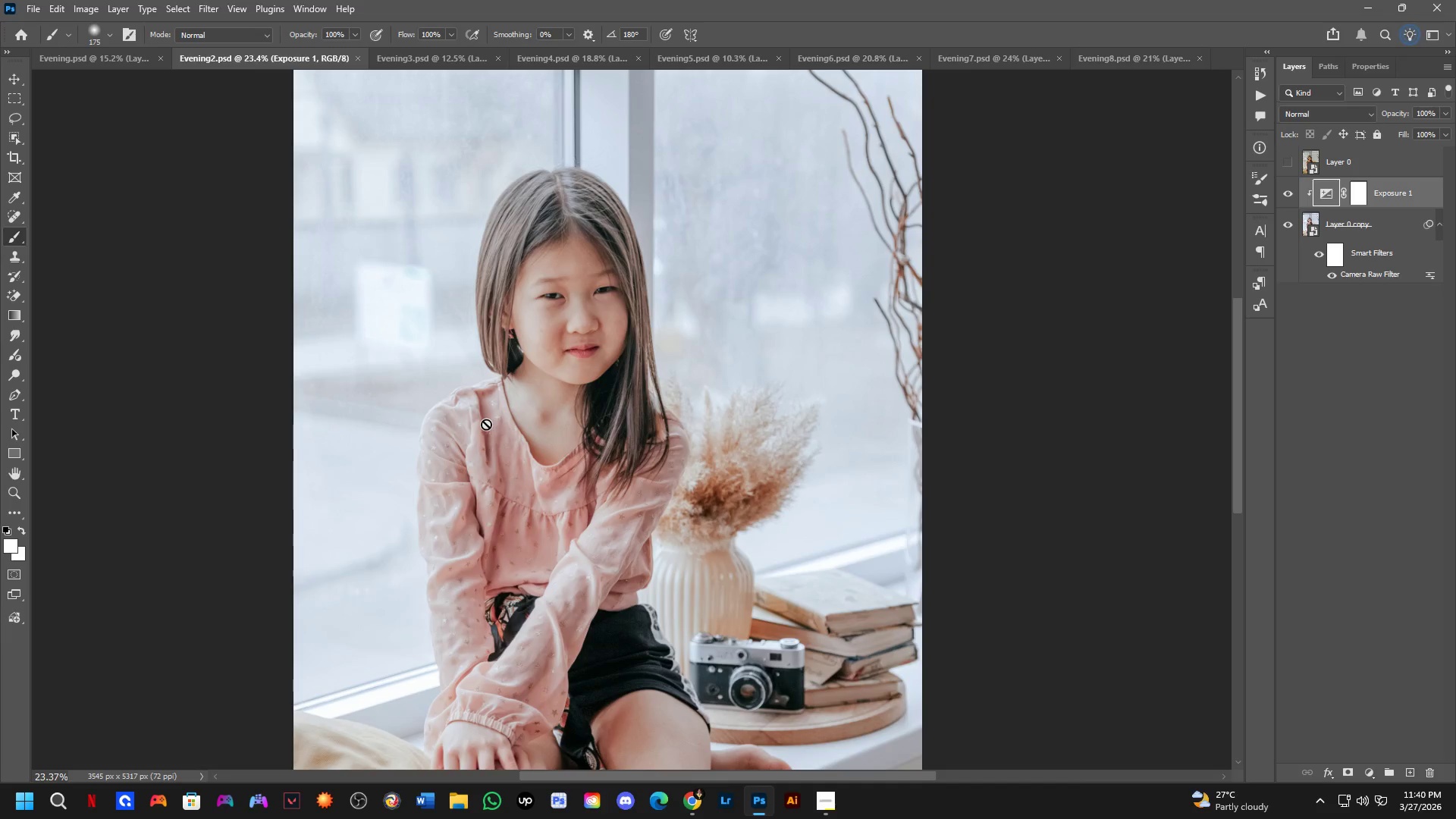 
wait(24.02)
 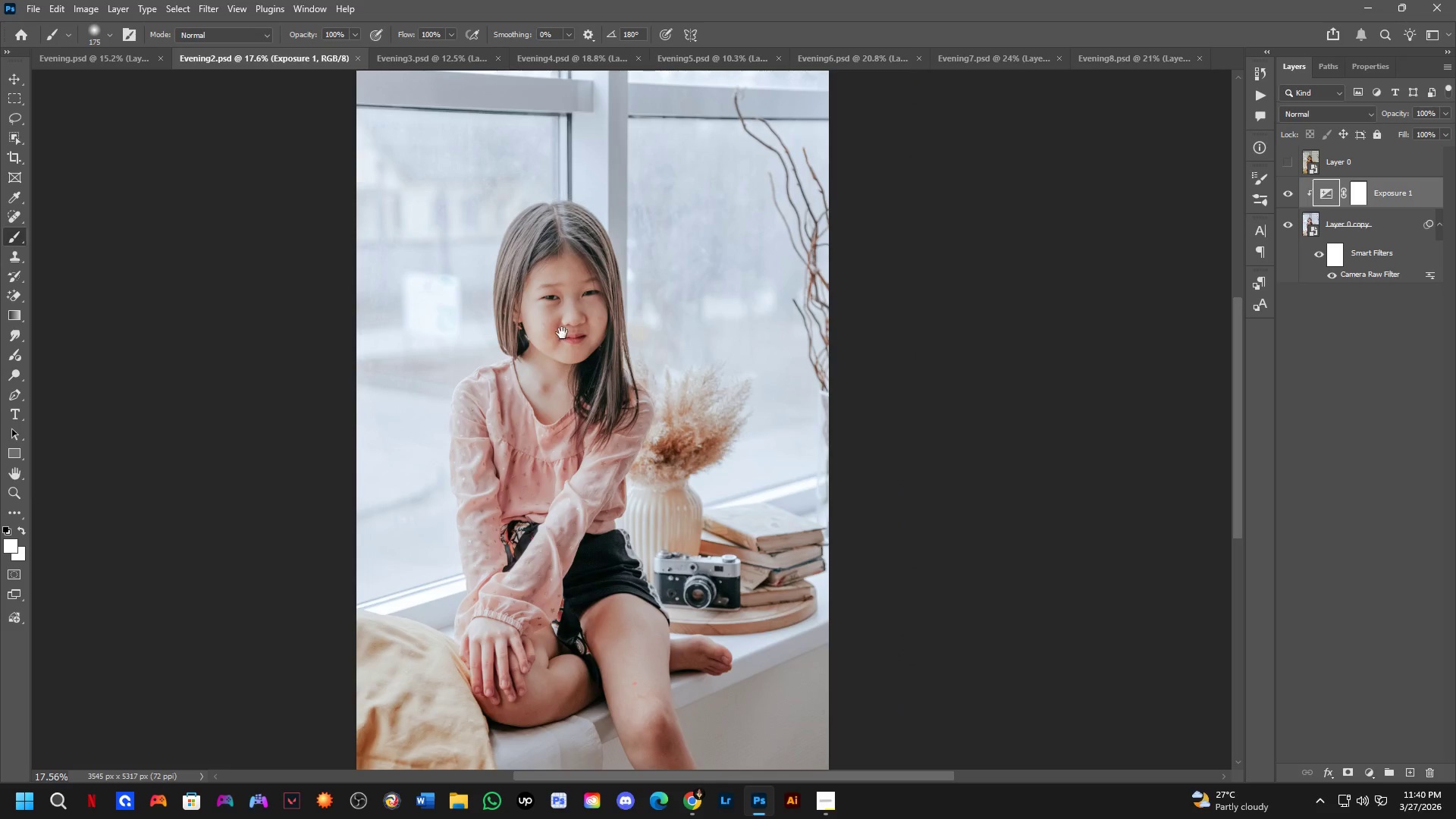 
hold_key(key=Space, duration=0.52)
 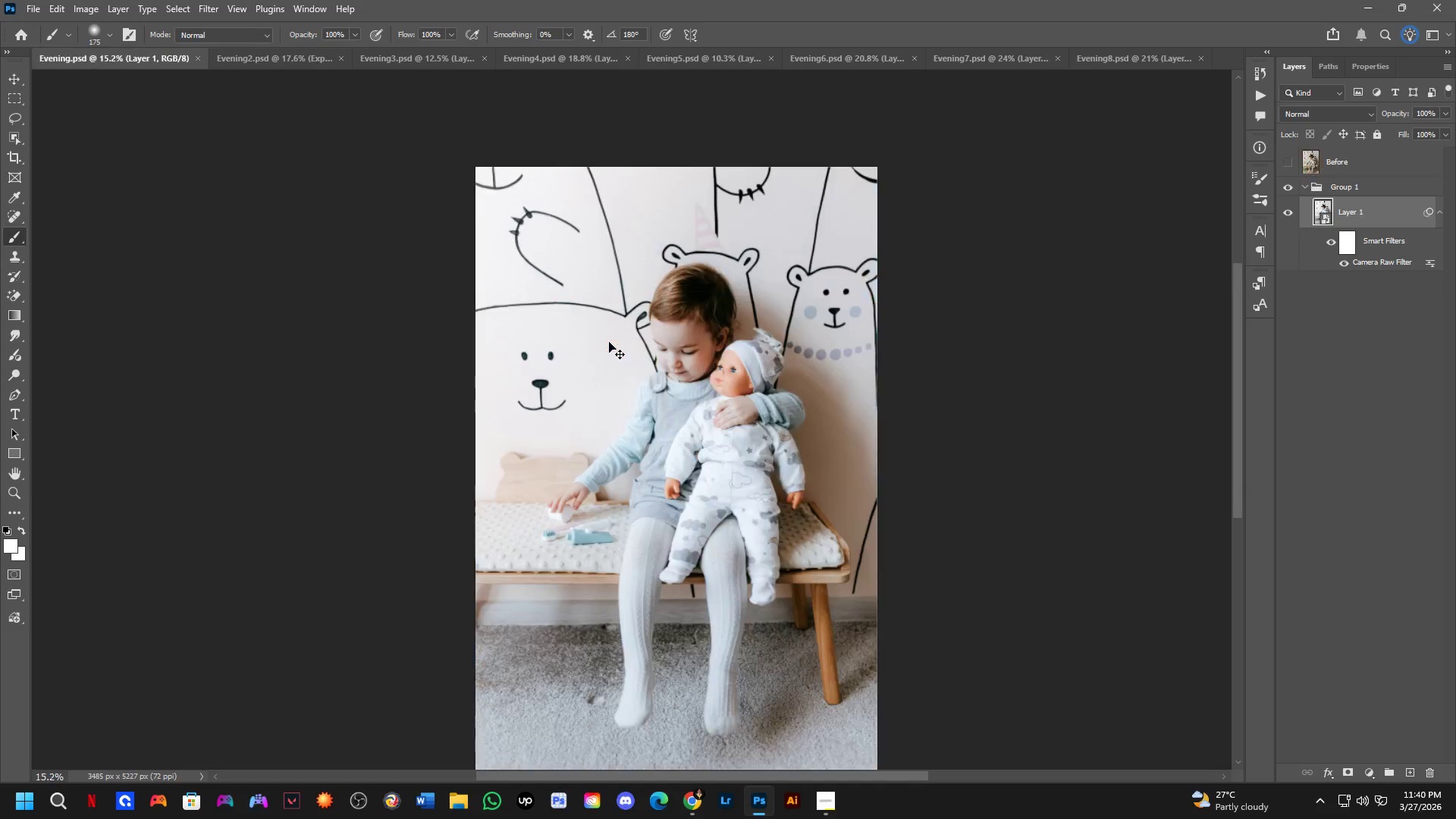 
left_click_drag(start_coordinate=[566, 339], to_coordinate=[611, 352])
 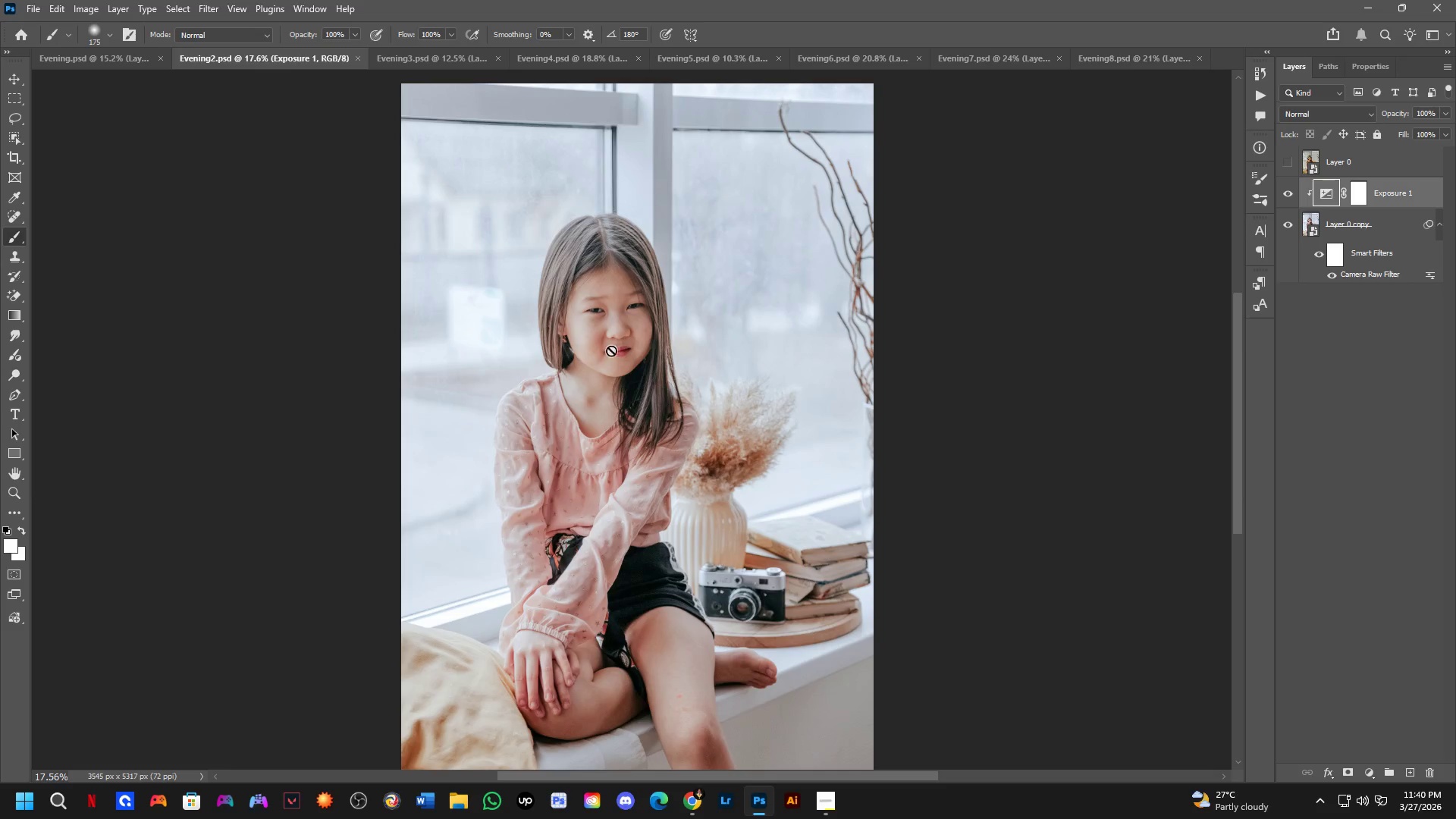 
scroll: coordinate [559, 325], scroll_direction: down, amount: 3.0
 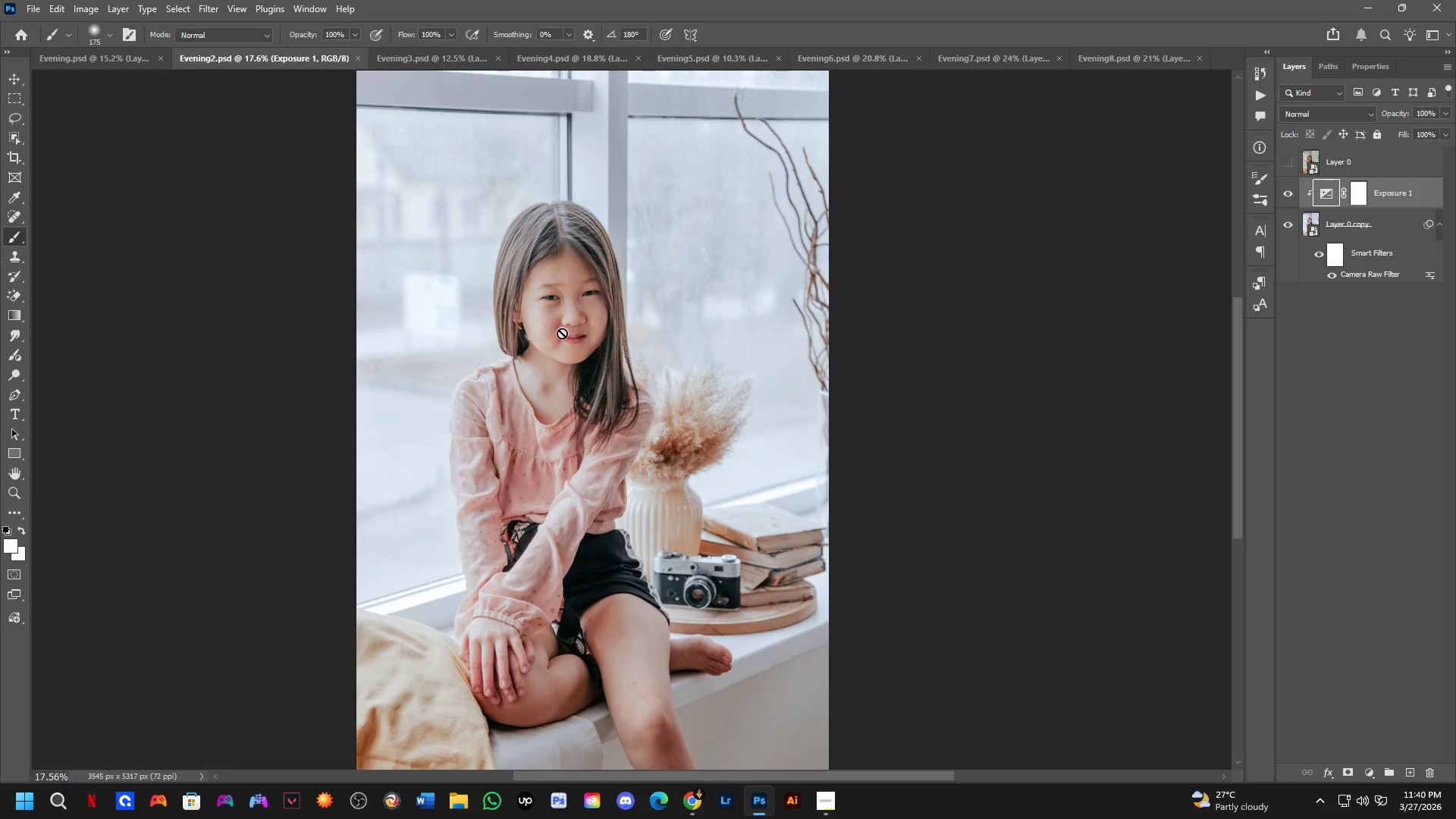 
hold_key(key=Space, duration=1.94)
 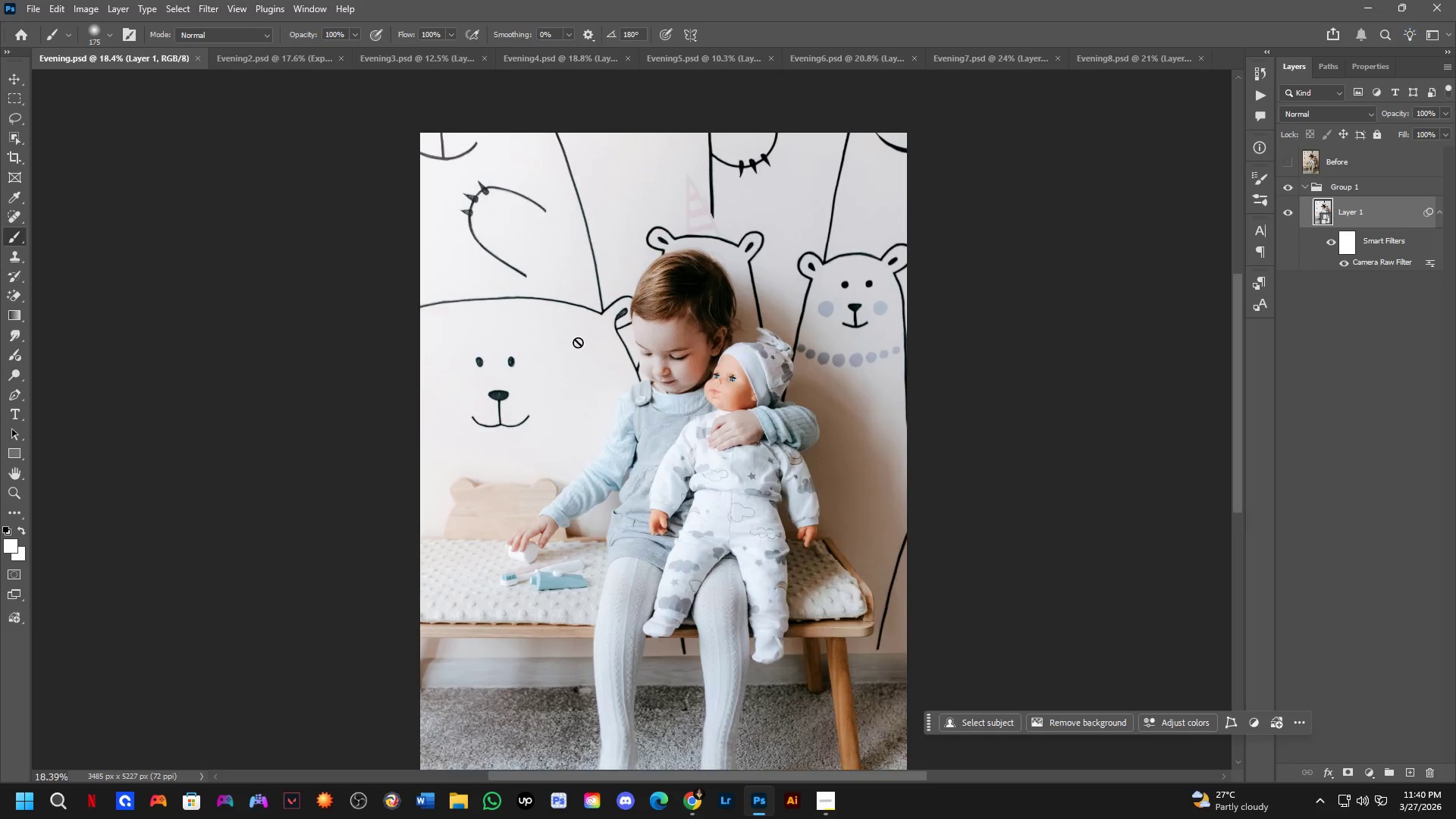 
key(Control+ControlLeft)
 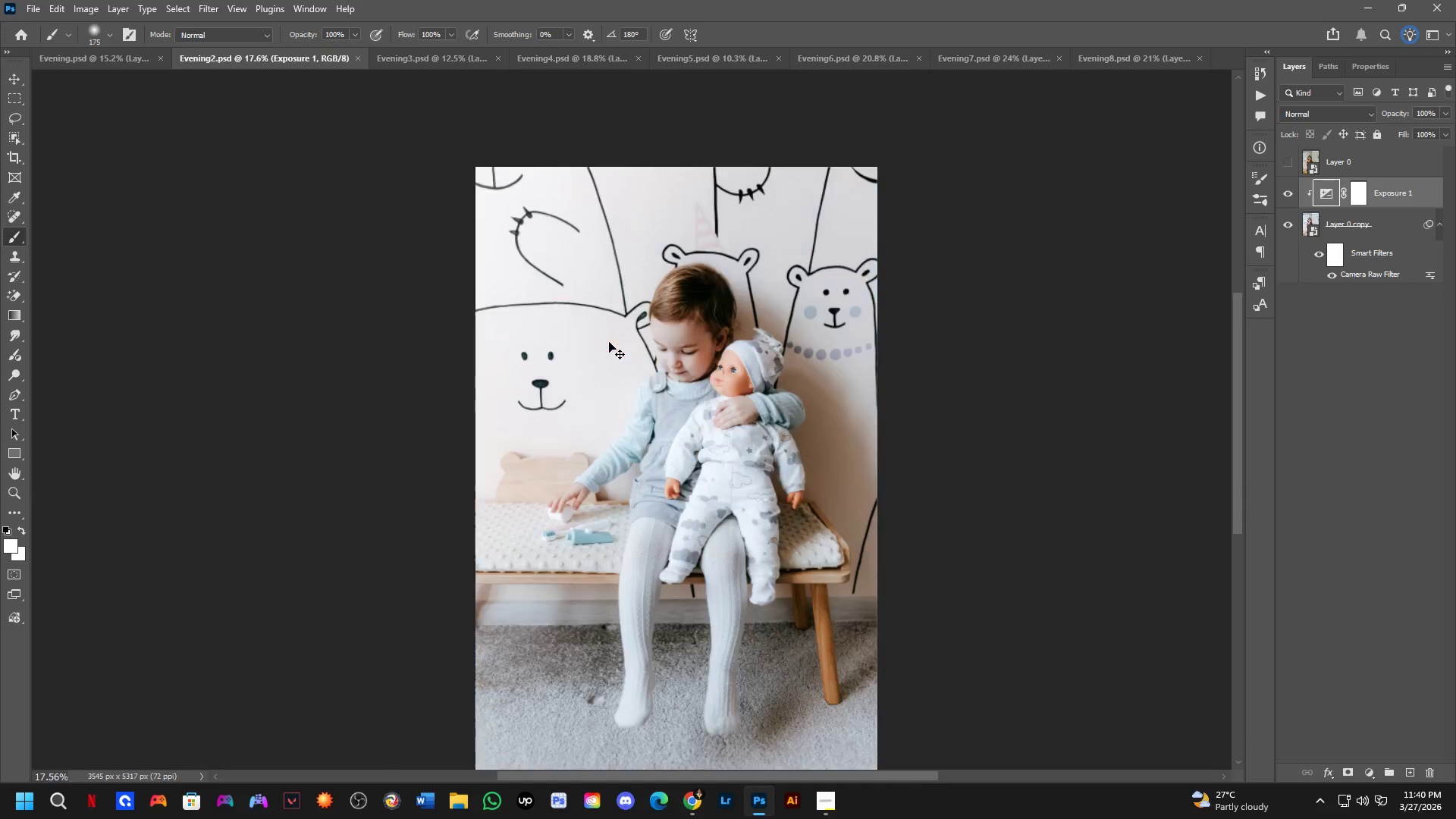 
key(Control+Tab)
 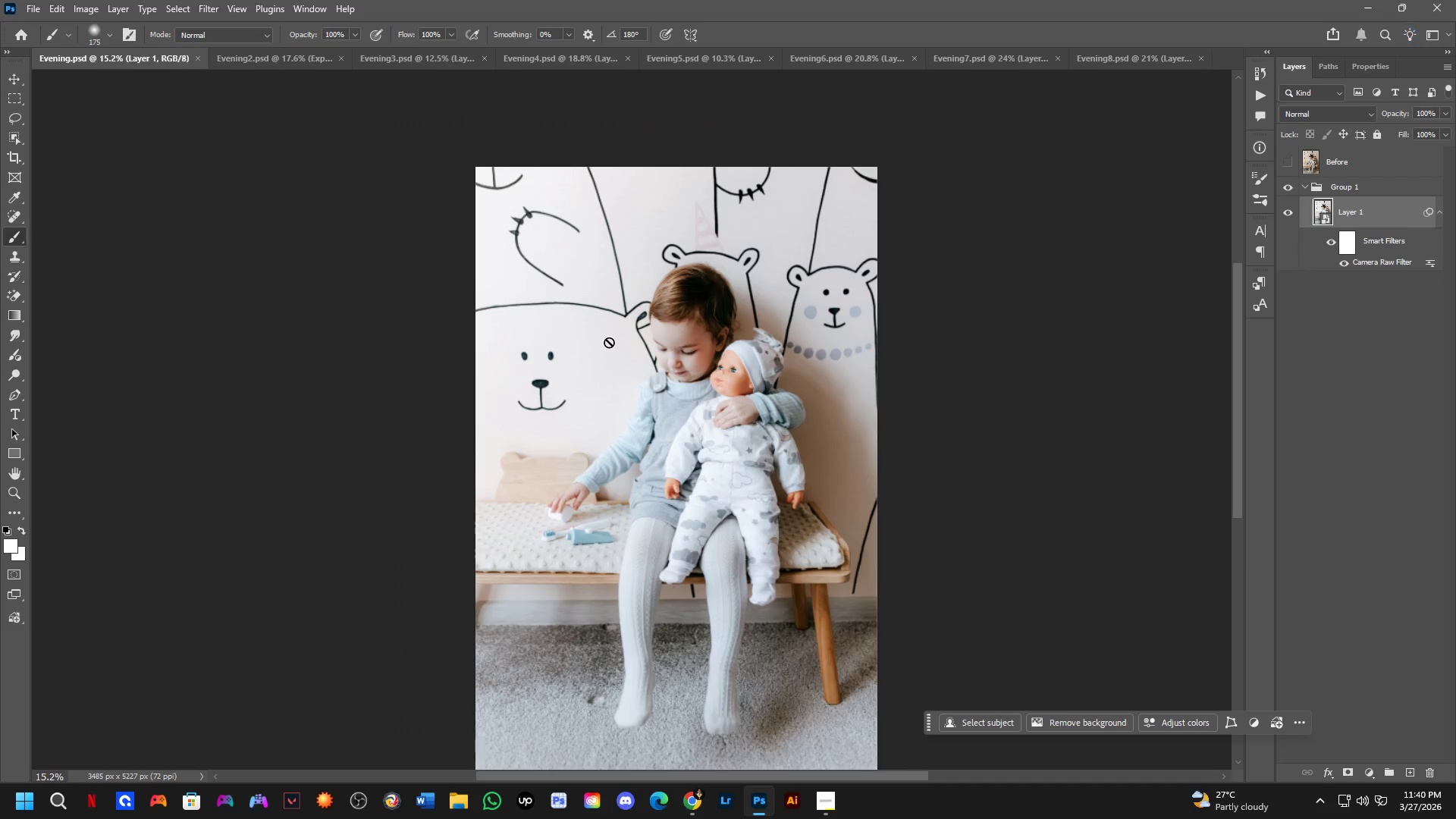 
left_click_drag(start_coordinate=[613, 337], to_coordinate=[586, 339])
 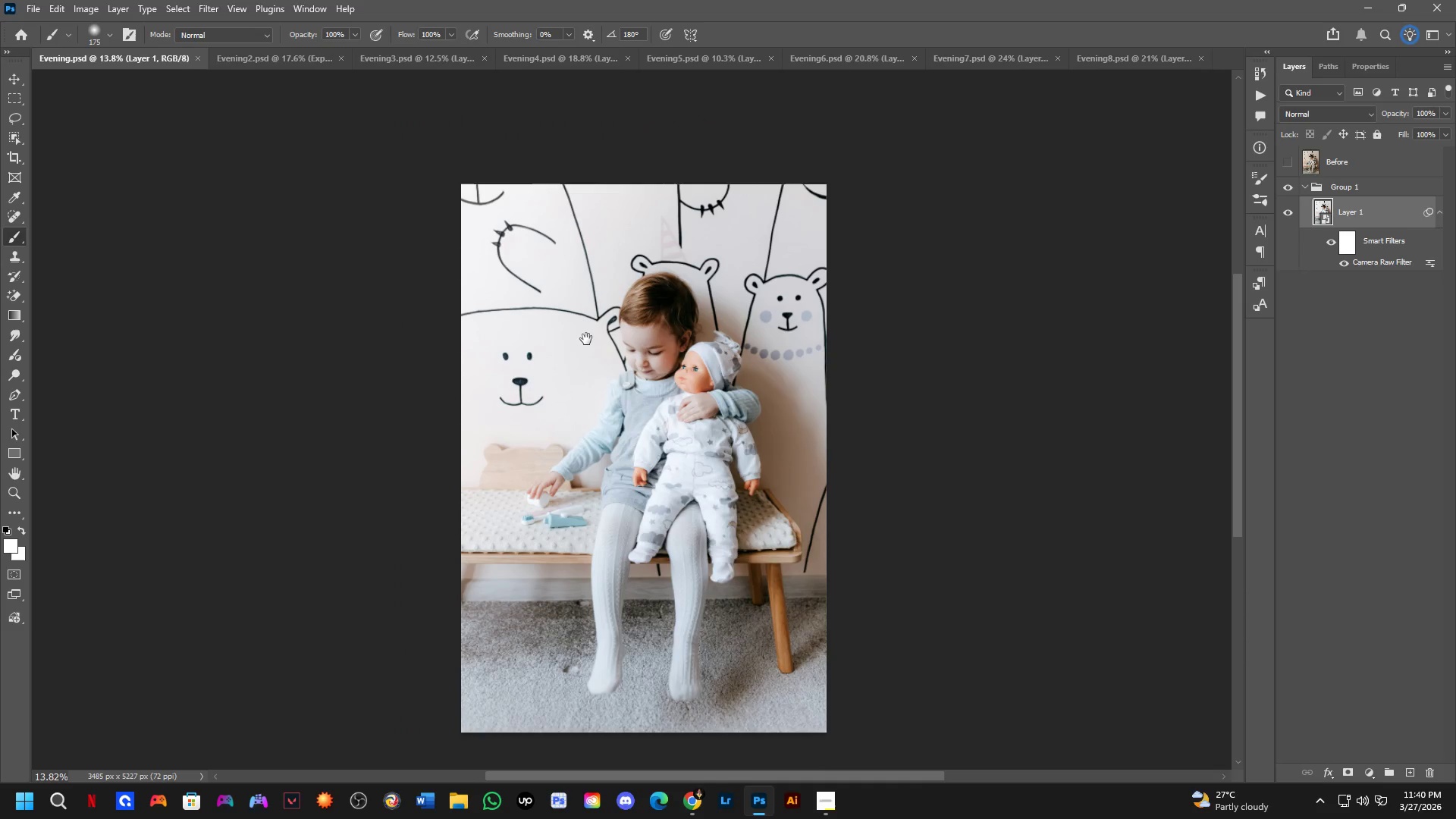 
scroll: coordinate [607, 340], scroll_direction: down, amount: 1.0
 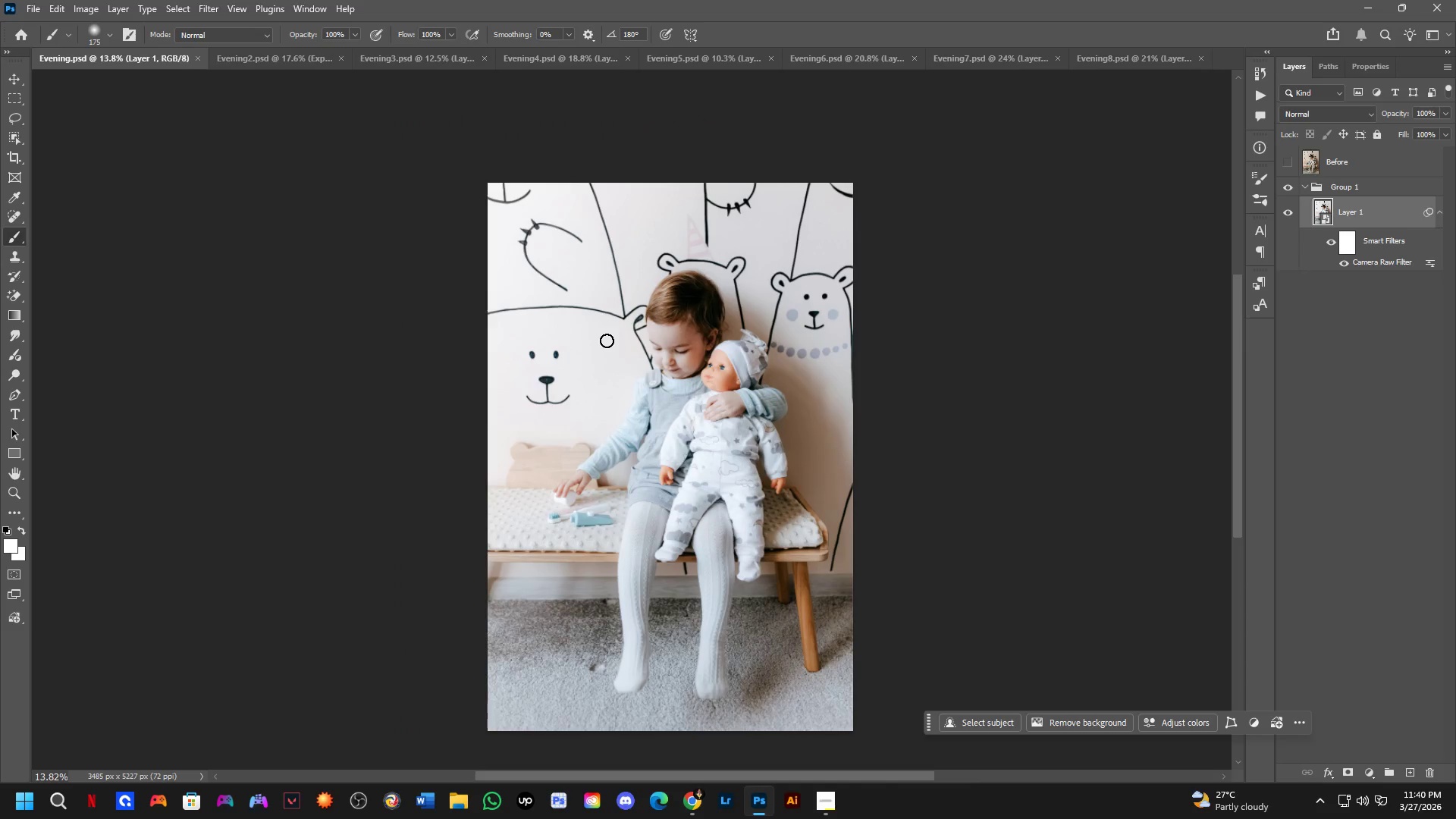 
key(Space)
 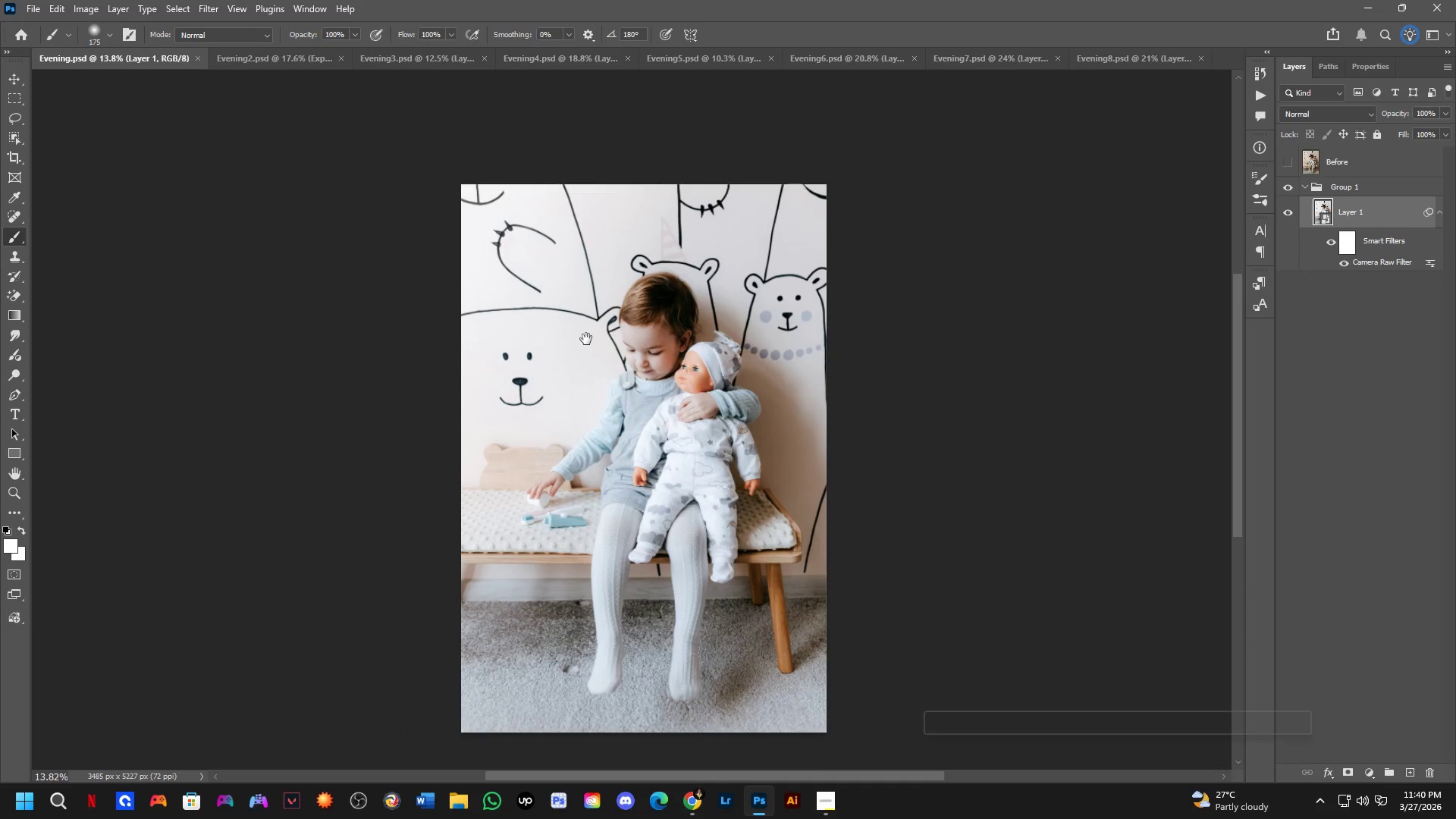 
key(Space)
 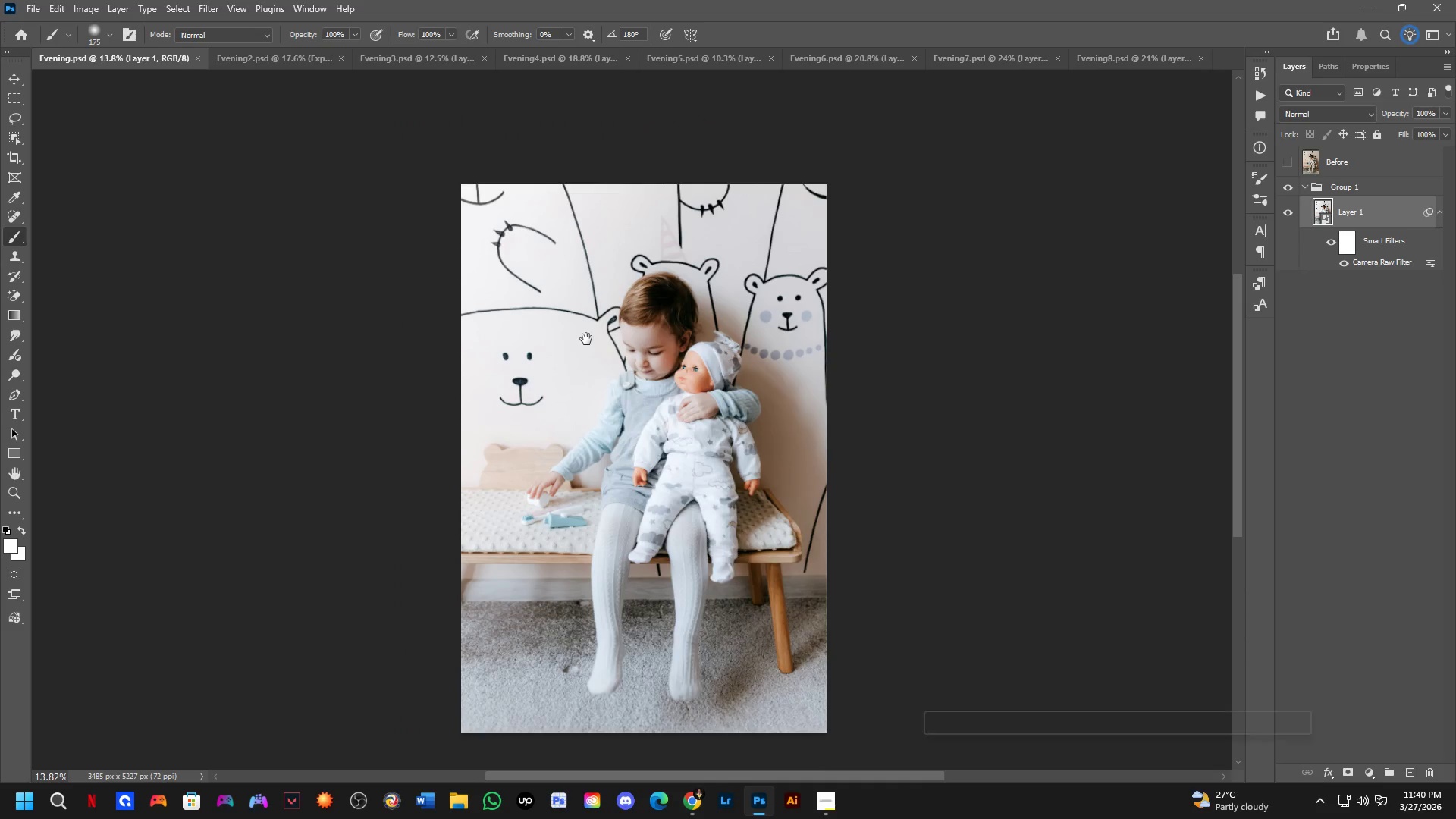 
key(Space)
 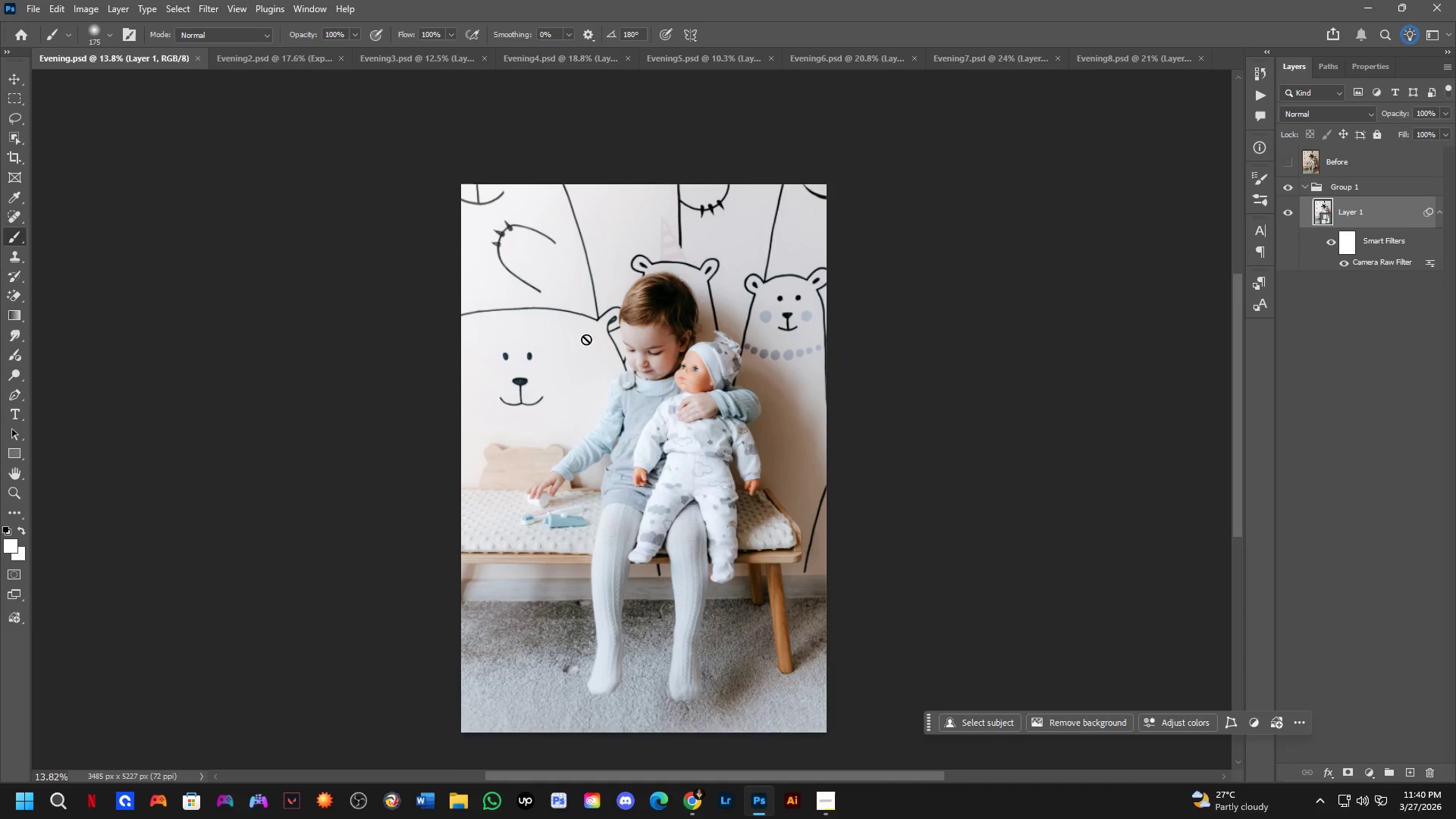 
scroll: coordinate [578, 342], scroll_direction: up, amount: 5.0
 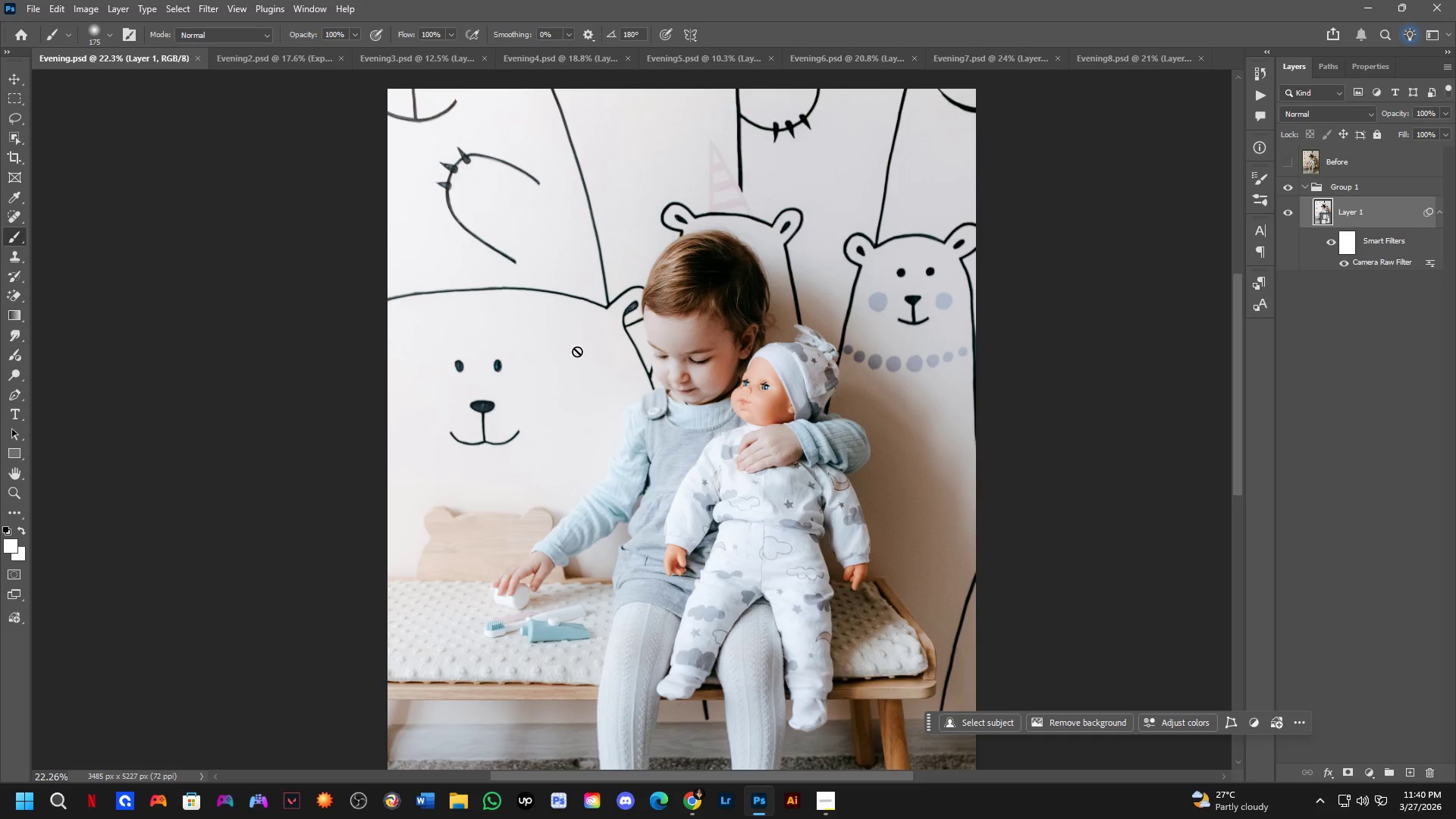 
wait(17.14)
 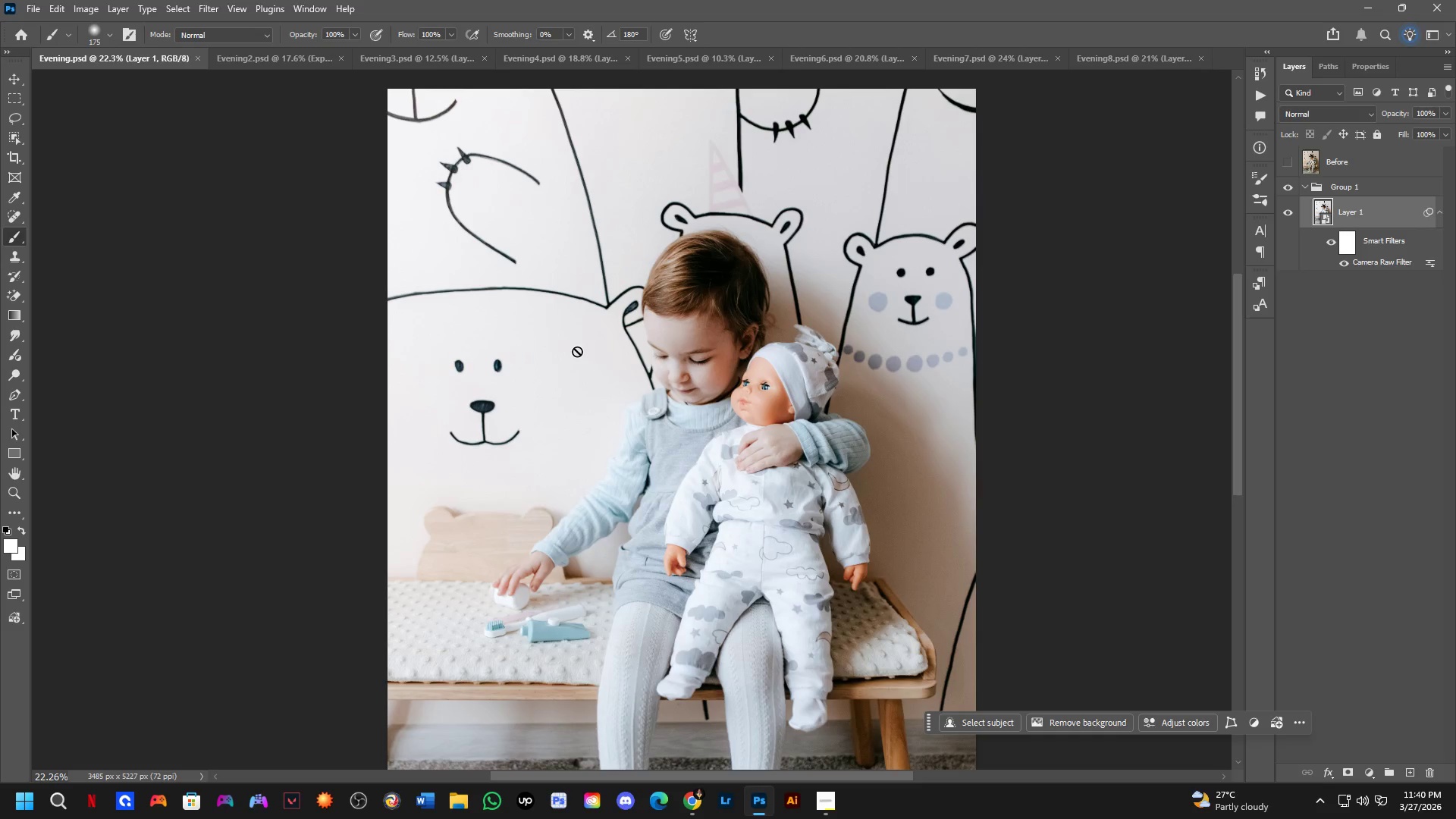 
scroll: coordinate [699, 472], scroll_direction: up, amount: 2.0
 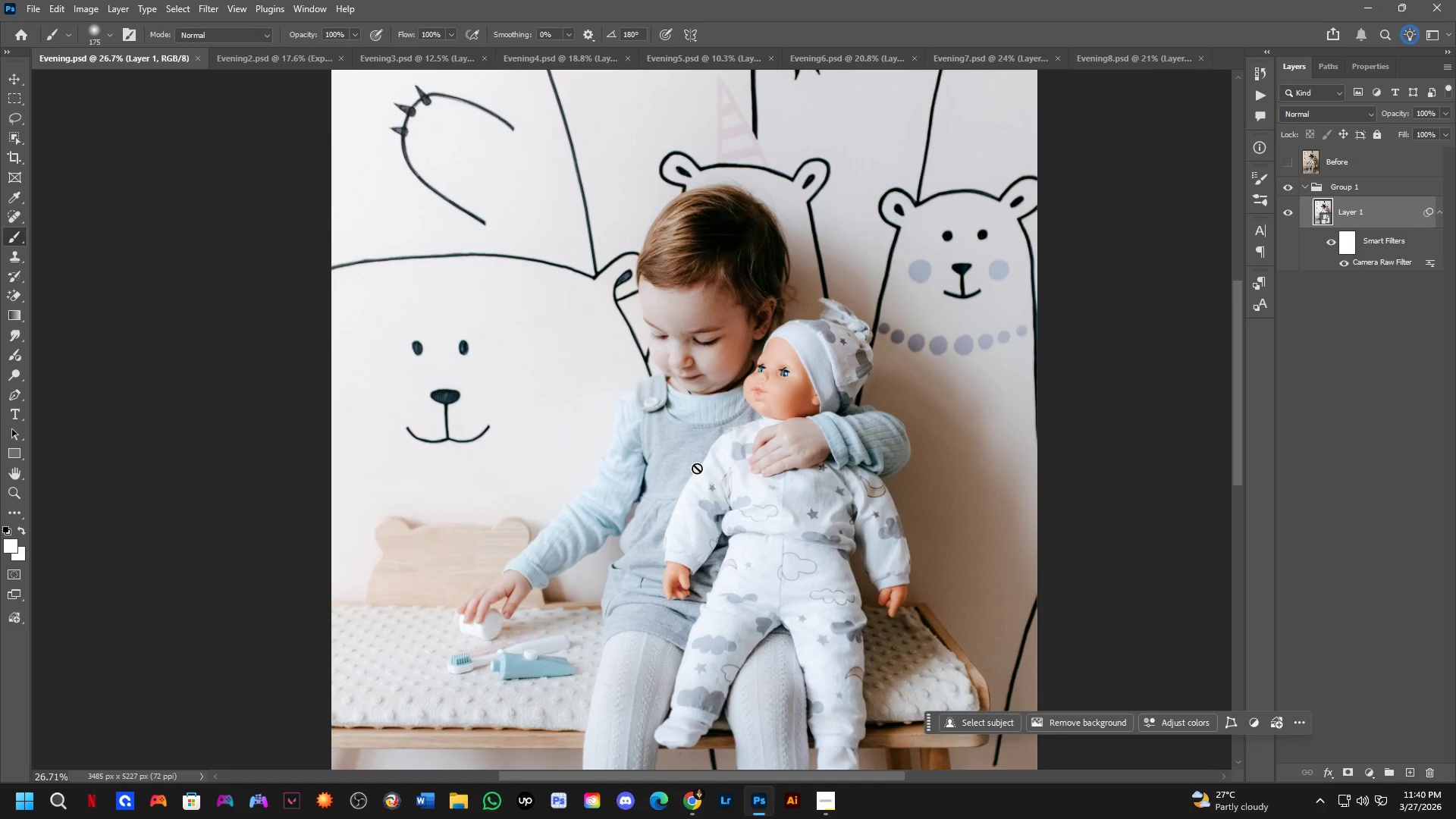 
wait(7.58)
 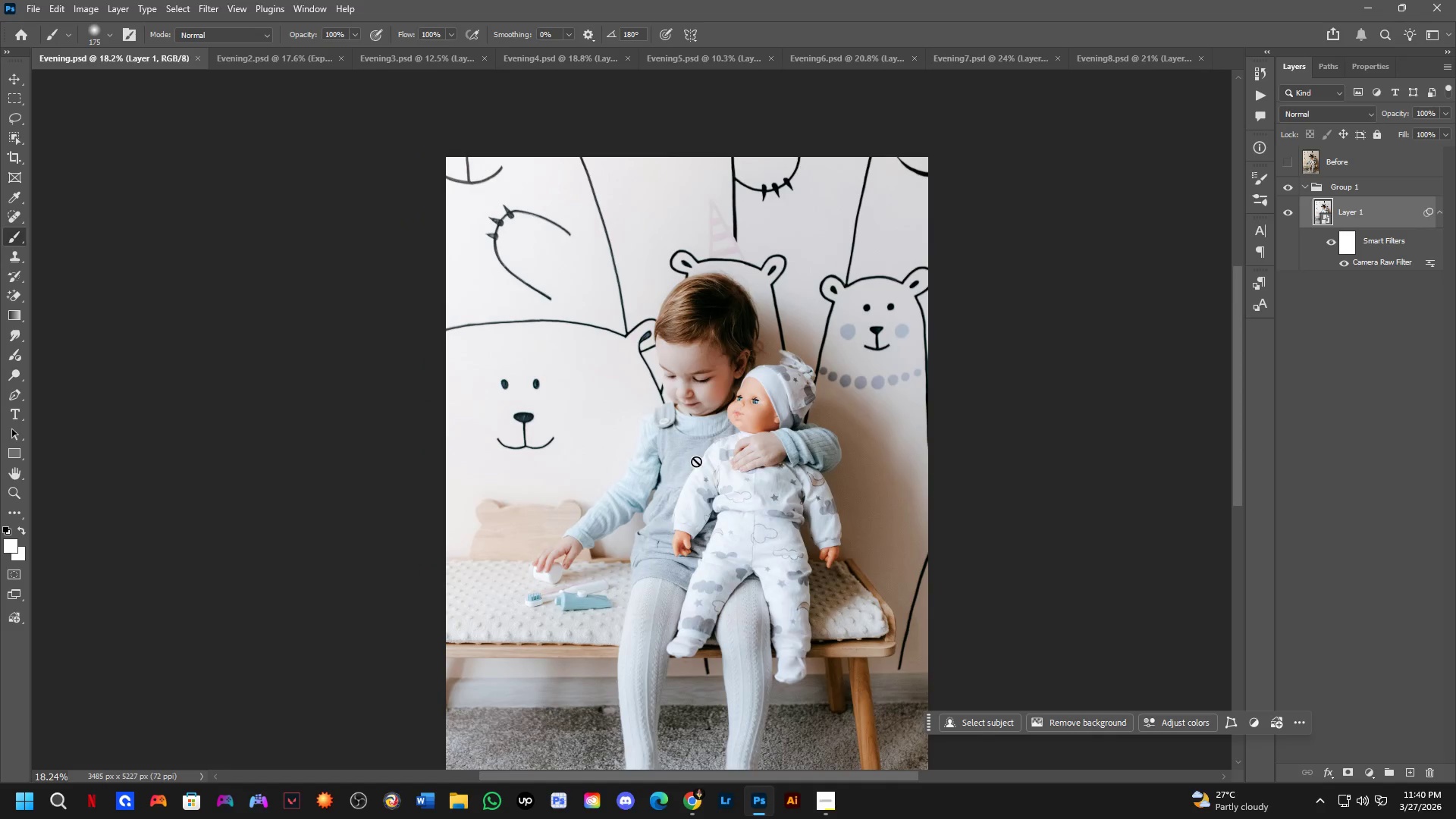 
hold_key(key=Space, duration=0.62)
 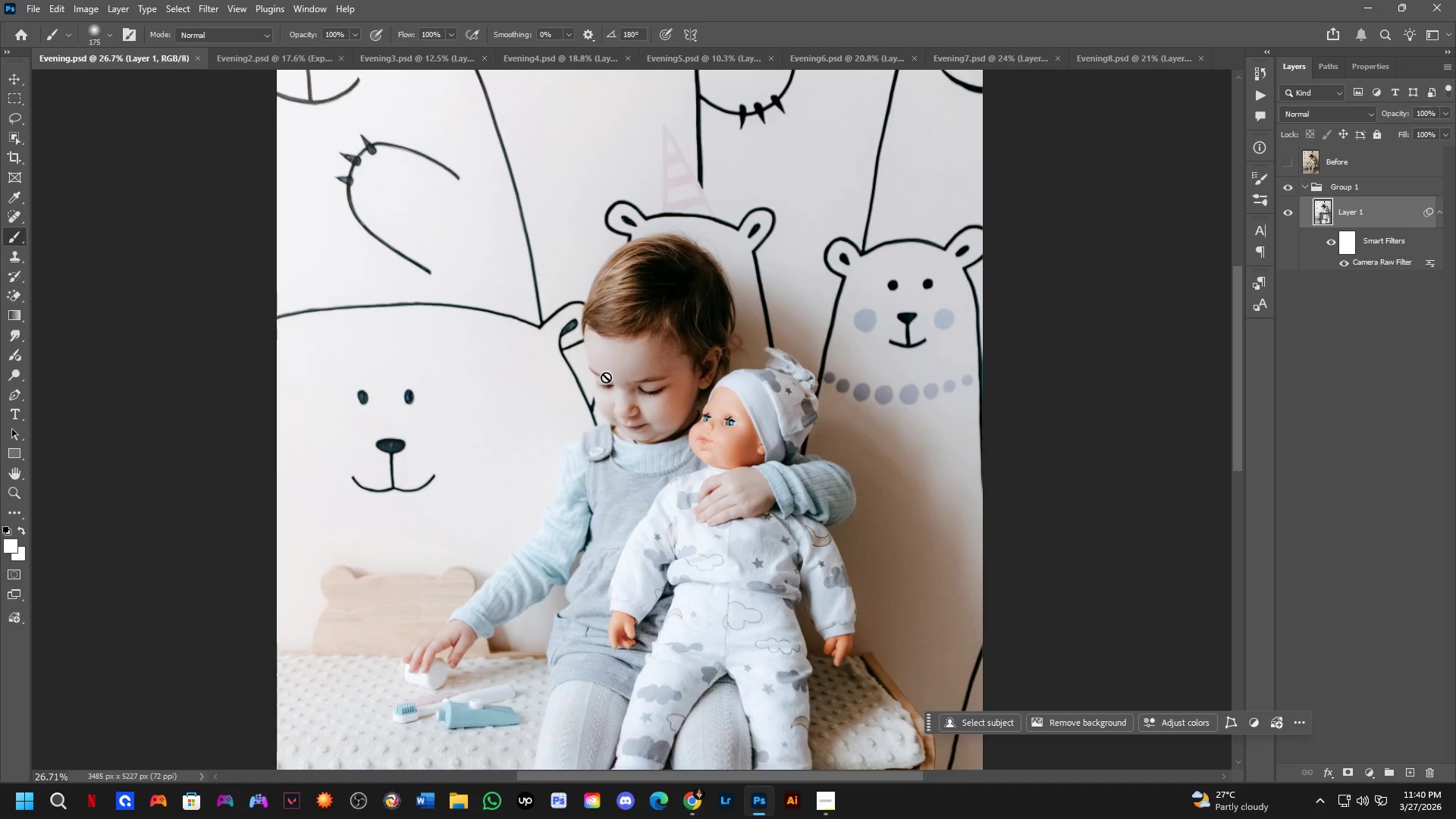 
left_click_drag(start_coordinate=[698, 461], to_coordinate=[633, 468])
 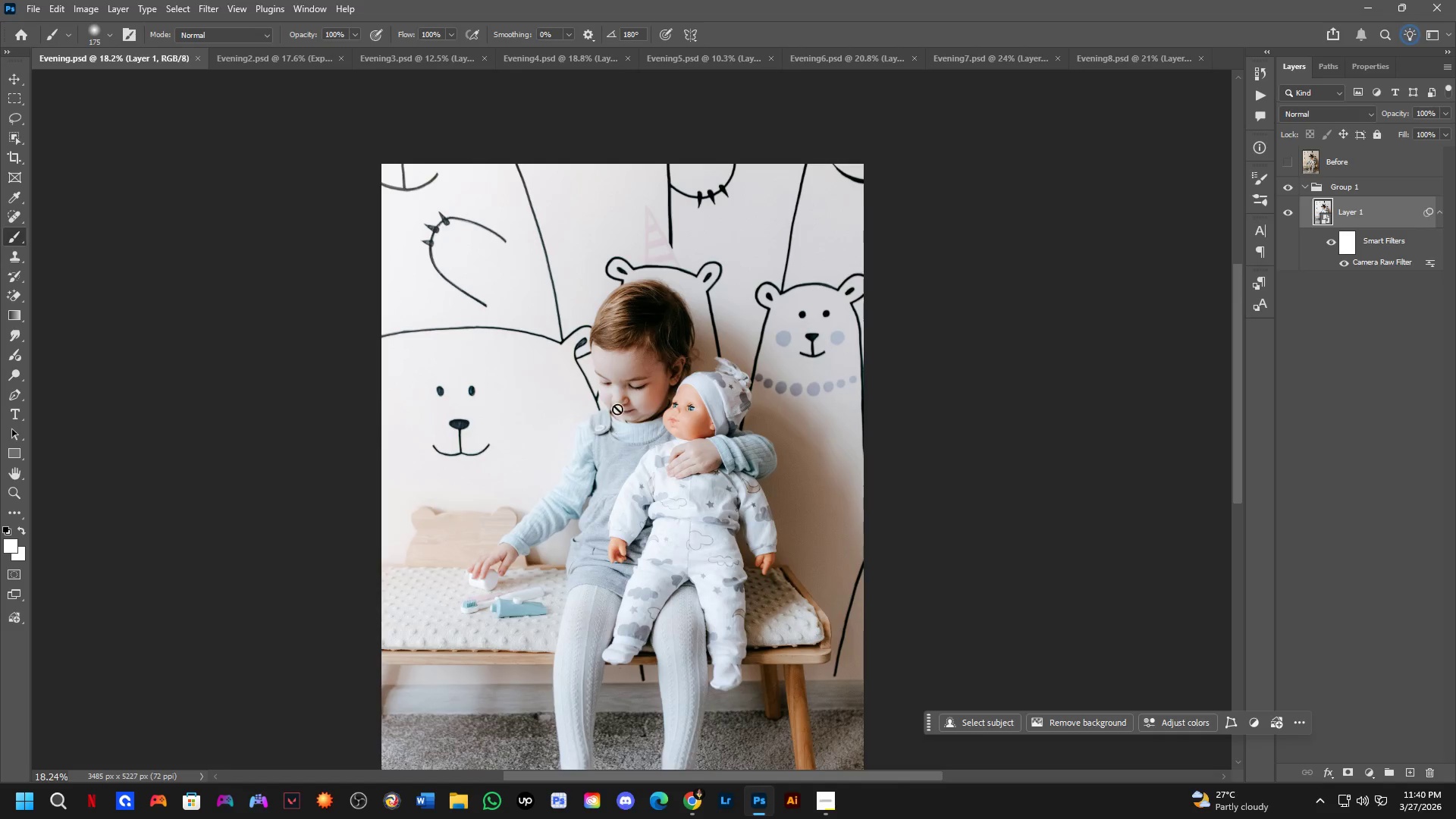 
scroll: coordinate [696, 461], scroll_direction: down, amount: 4.0
 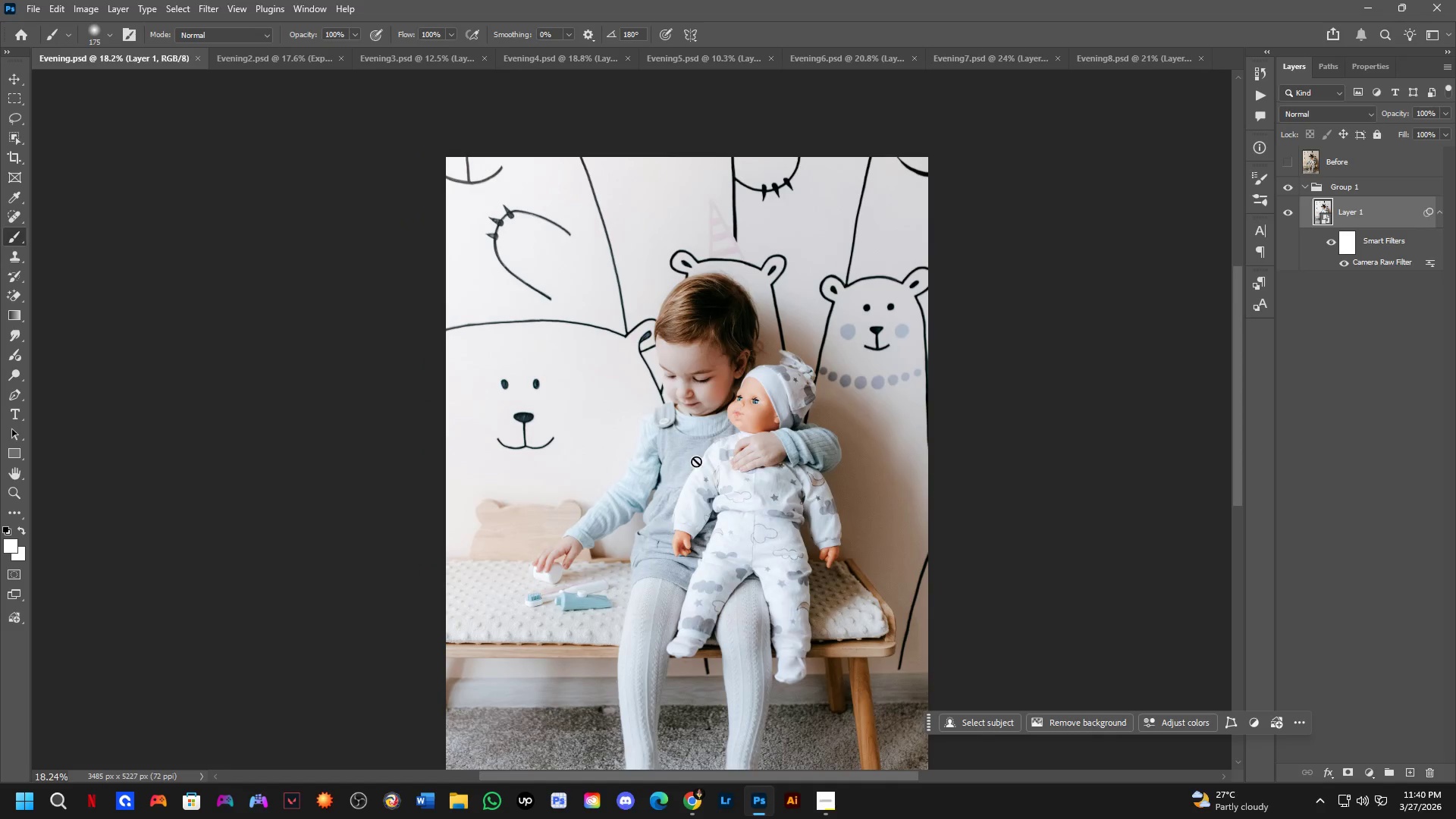 
hold_key(key=Space, duration=0.56)
 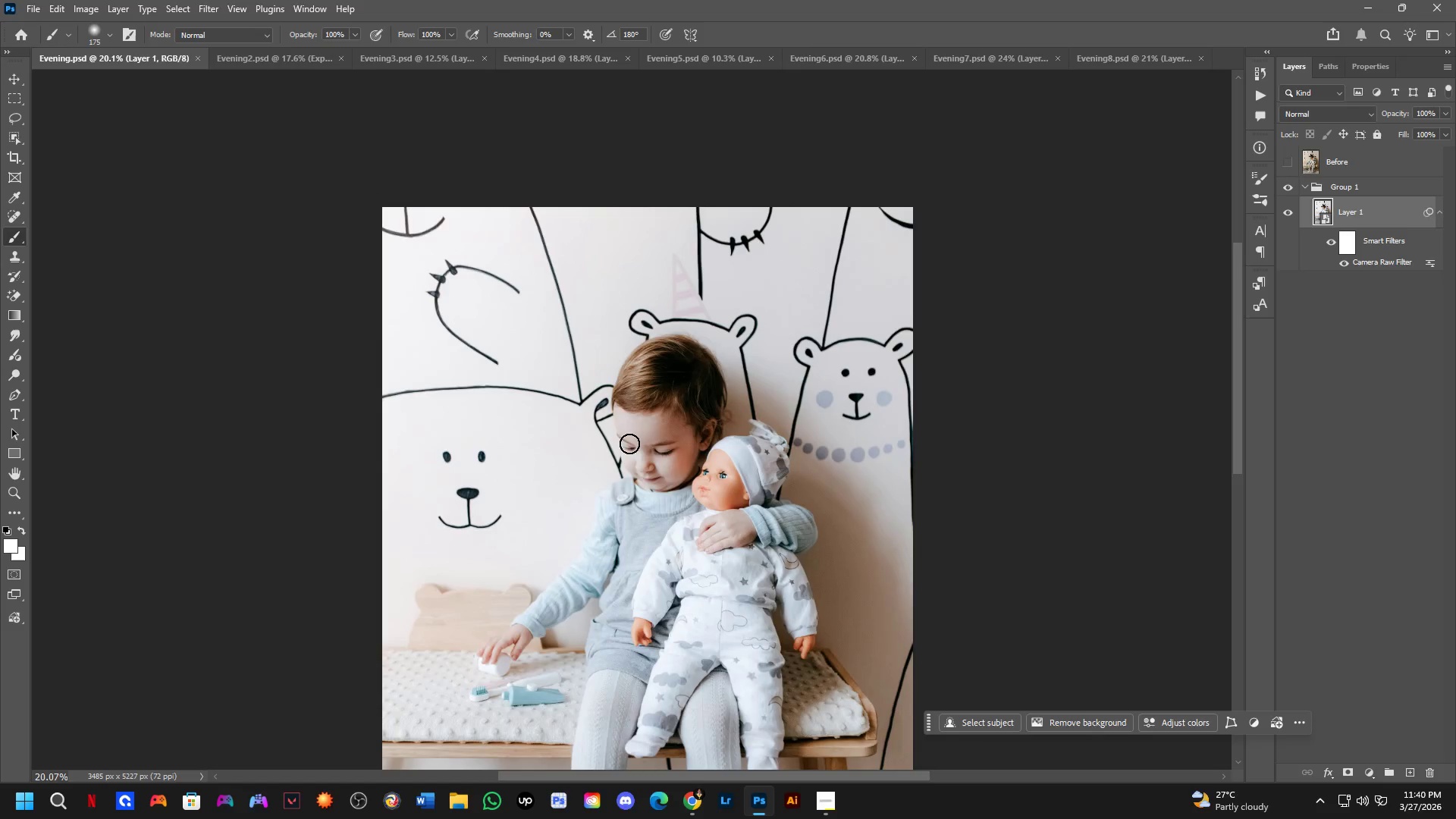 
left_click_drag(start_coordinate=[608, 383], to_coordinate=[631, 447])
 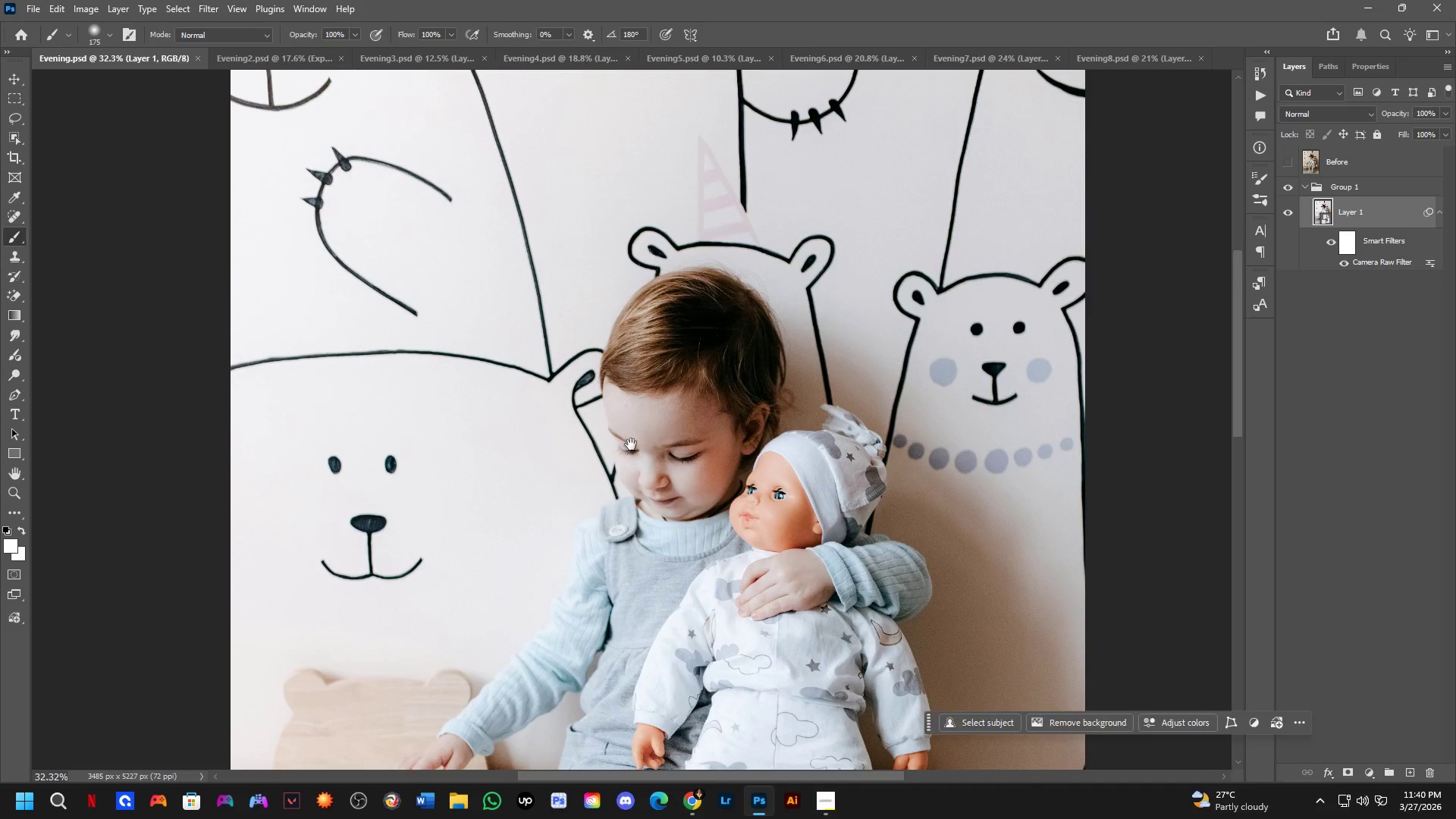 
scroll: coordinate [606, 377], scroll_direction: up, amount: 6.0
 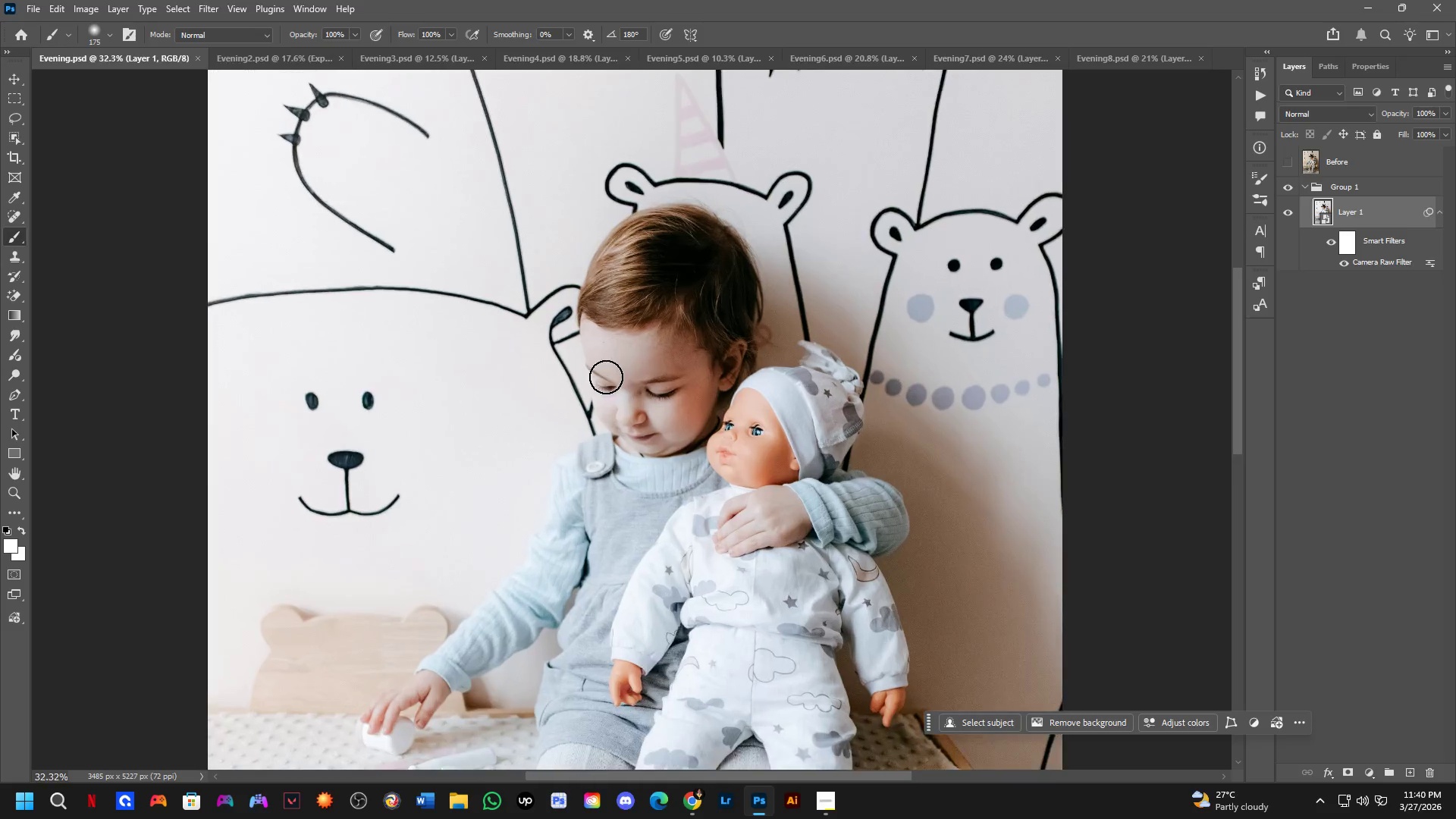 
scroll: coordinate [628, 443], scroll_direction: down, amount: 7.0
 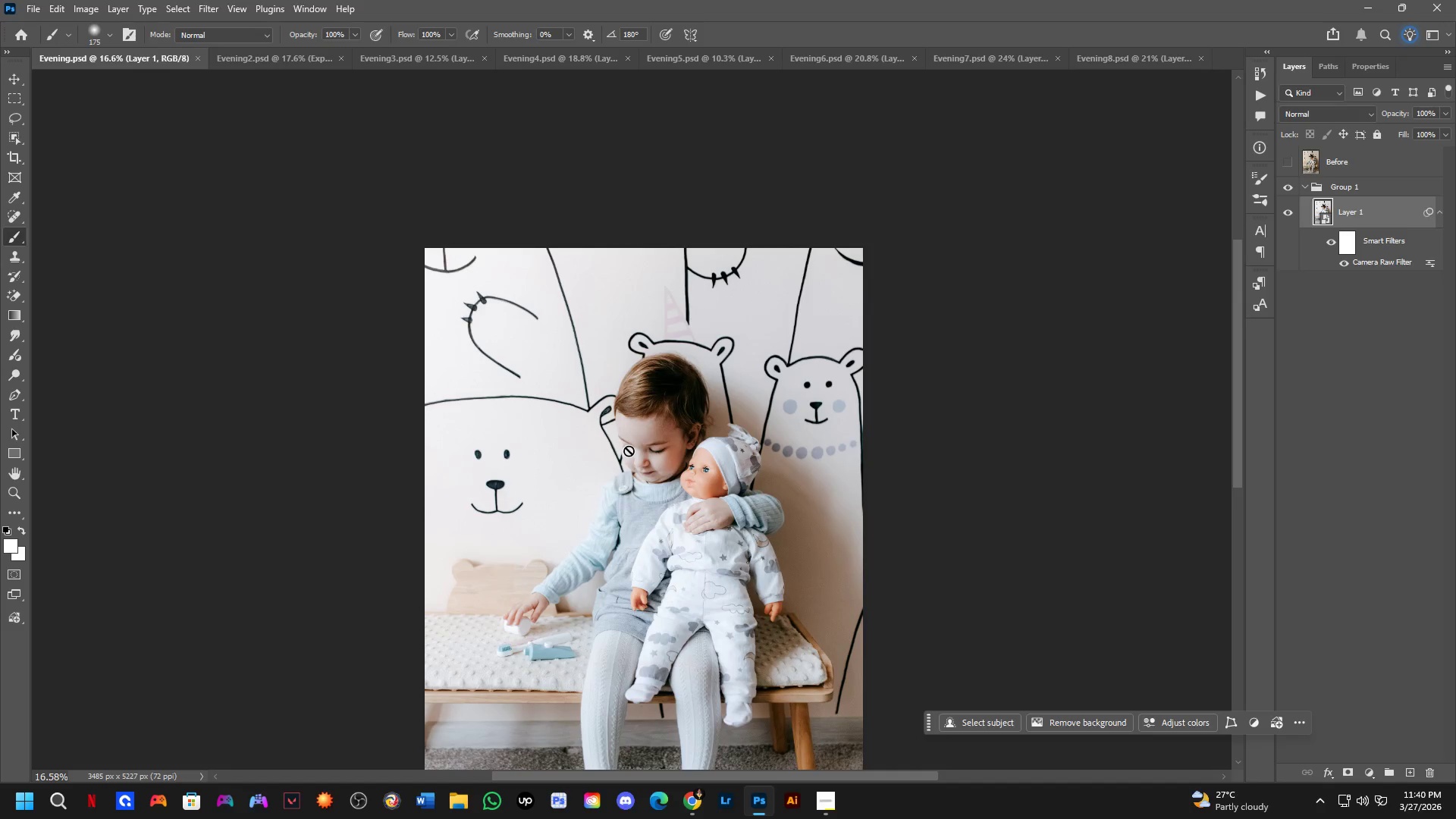 
hold_key(key=Space, duration=0.48)
 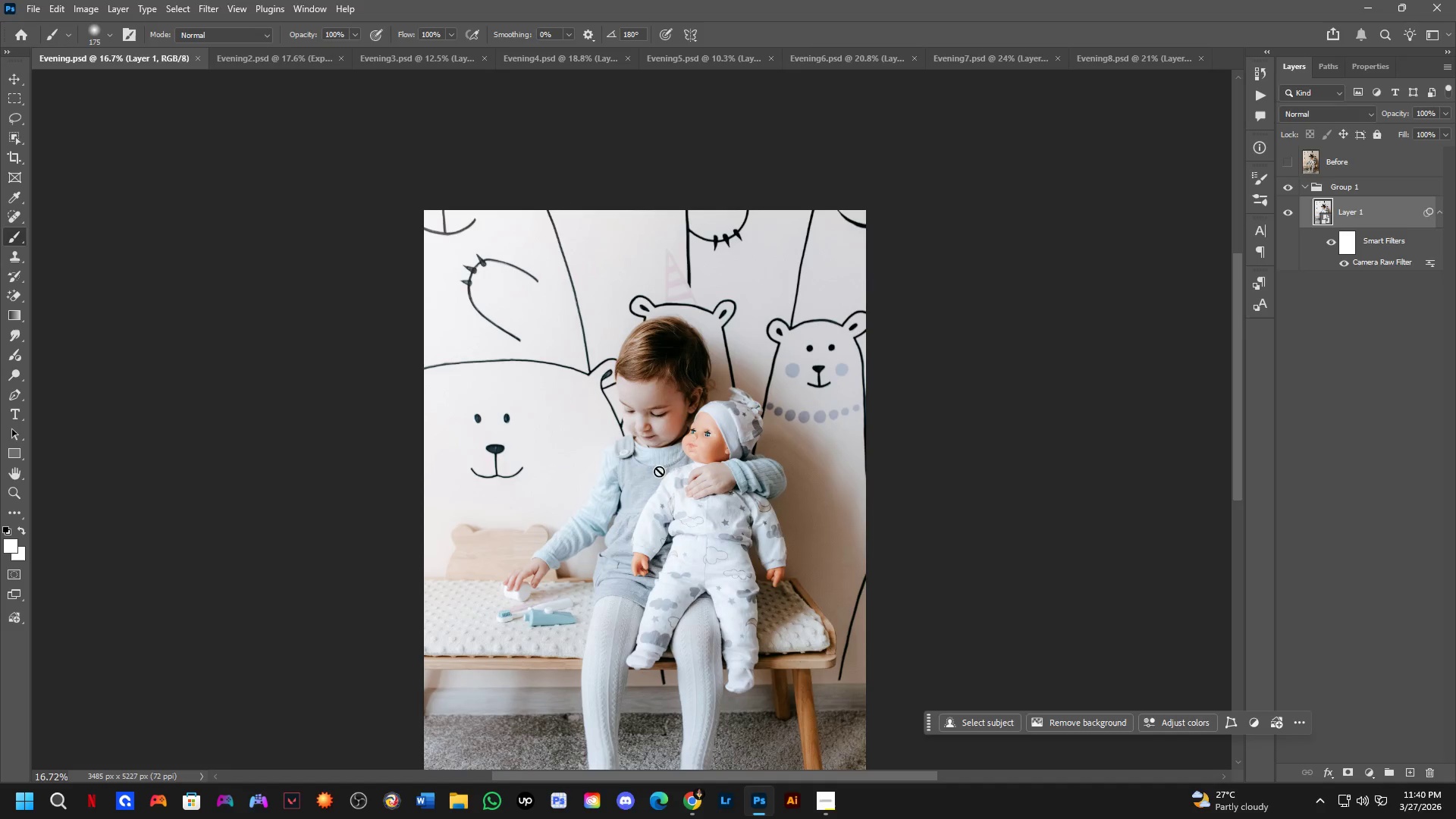 
scroll: coordinate [630, 446], scroll_direction: down, amount: 3.0
 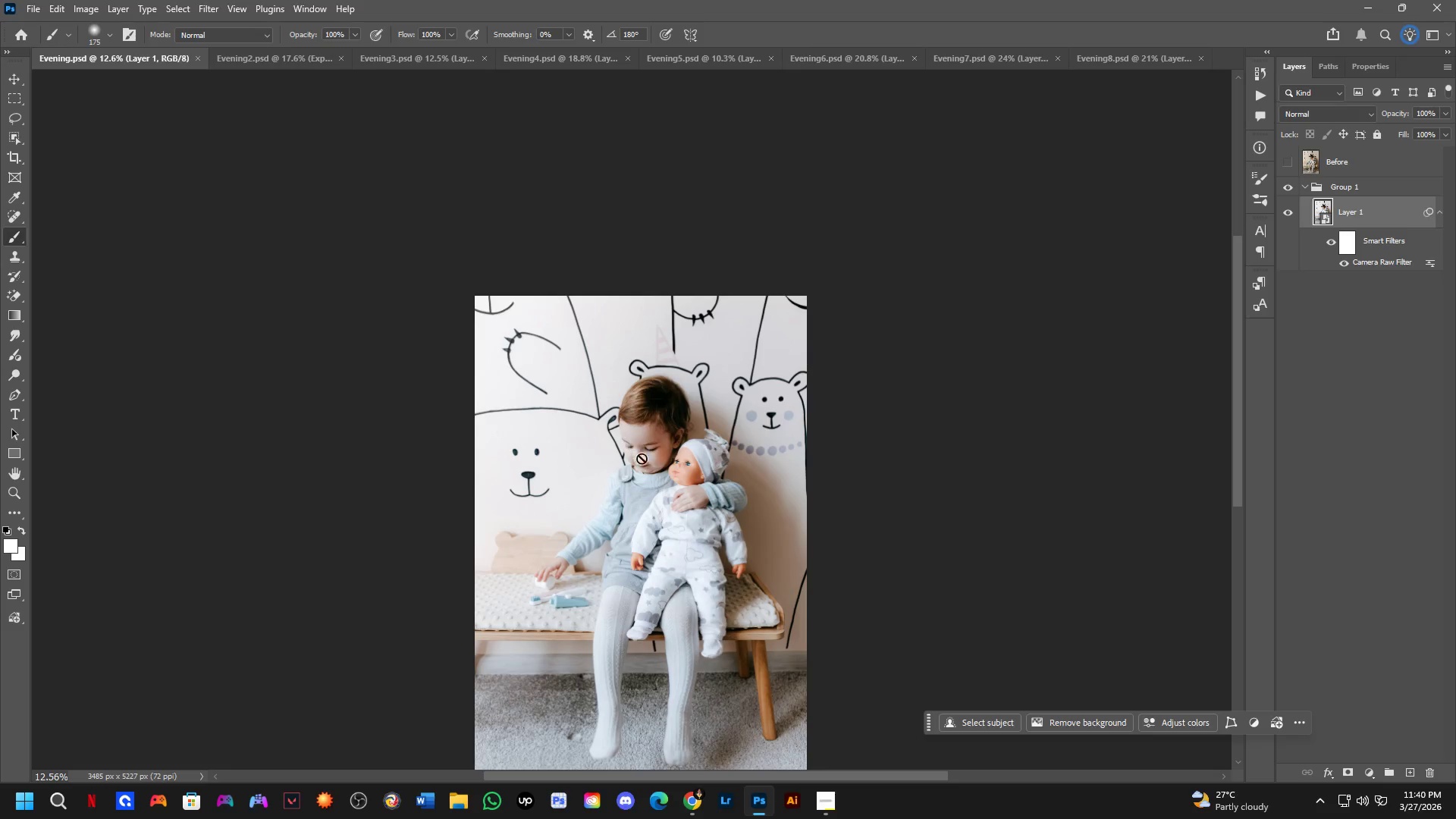 
left_click_drag(start_coordinate=[655, 479], to_coordinate=[663, 453])
 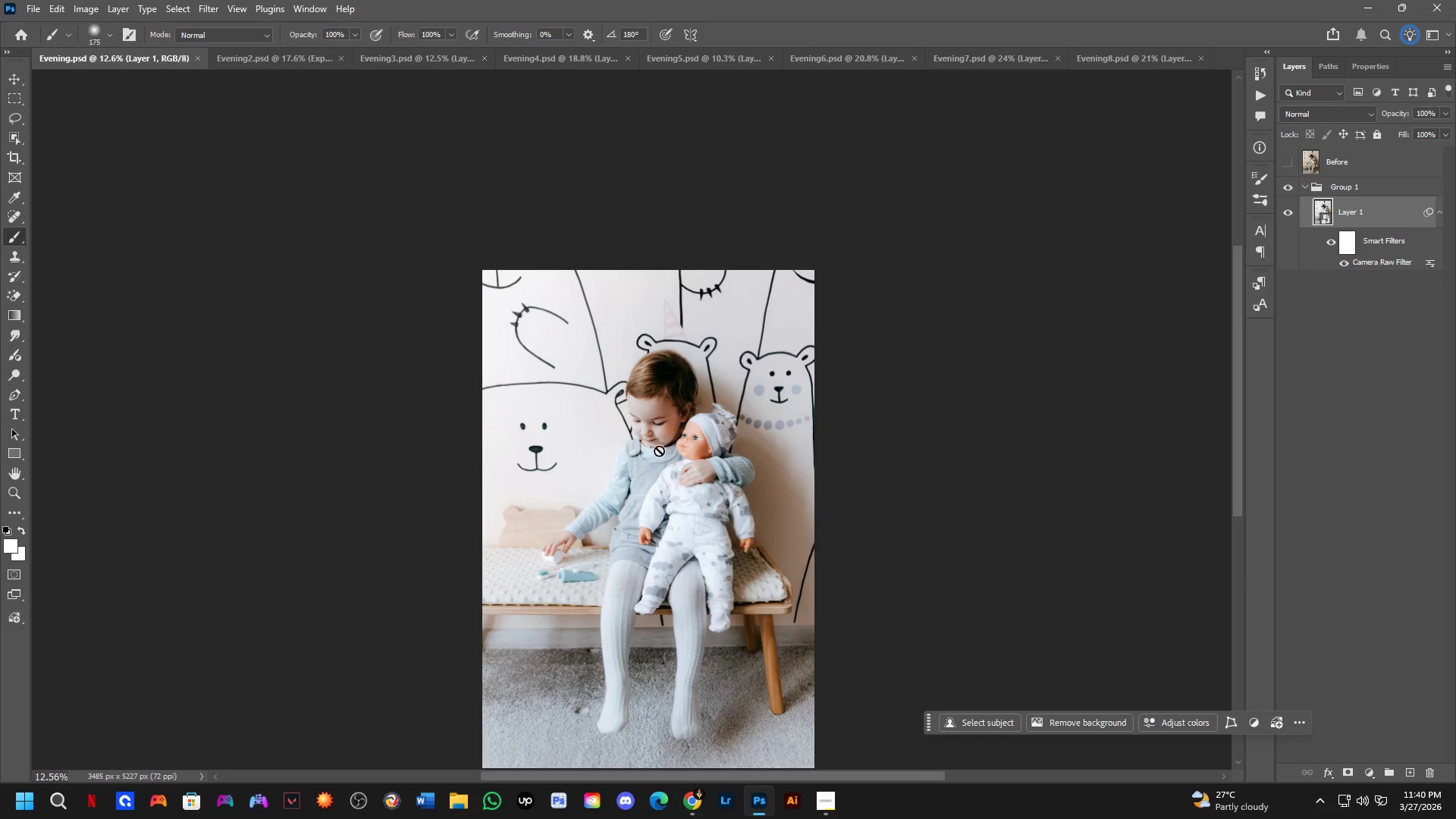 
scroll: coordinate [659, 457], scroll_direction: up, amount: 3.0
 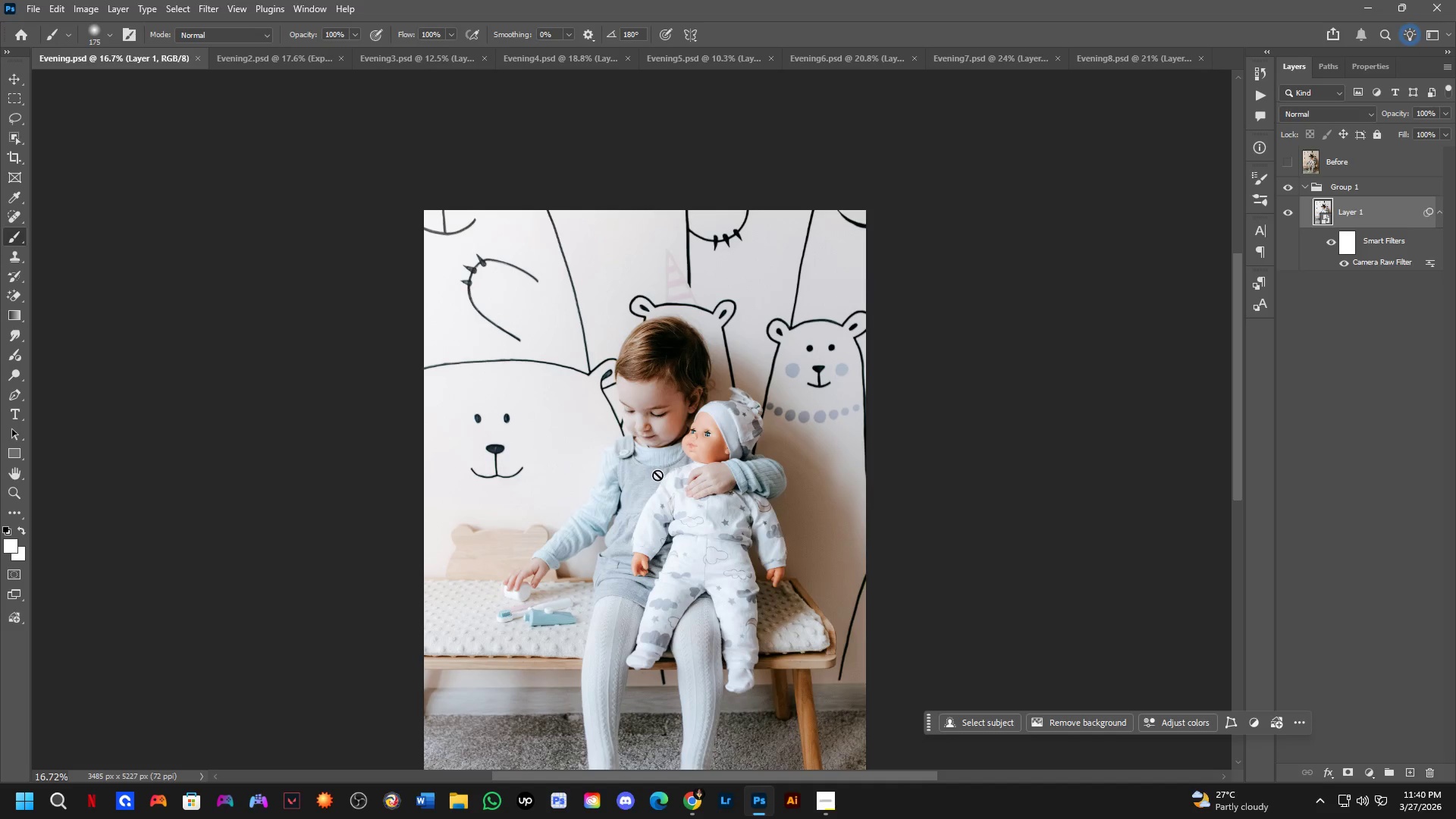 
scroll: coordinate [654, 424], scroll_direction: down, amount: 4.0
 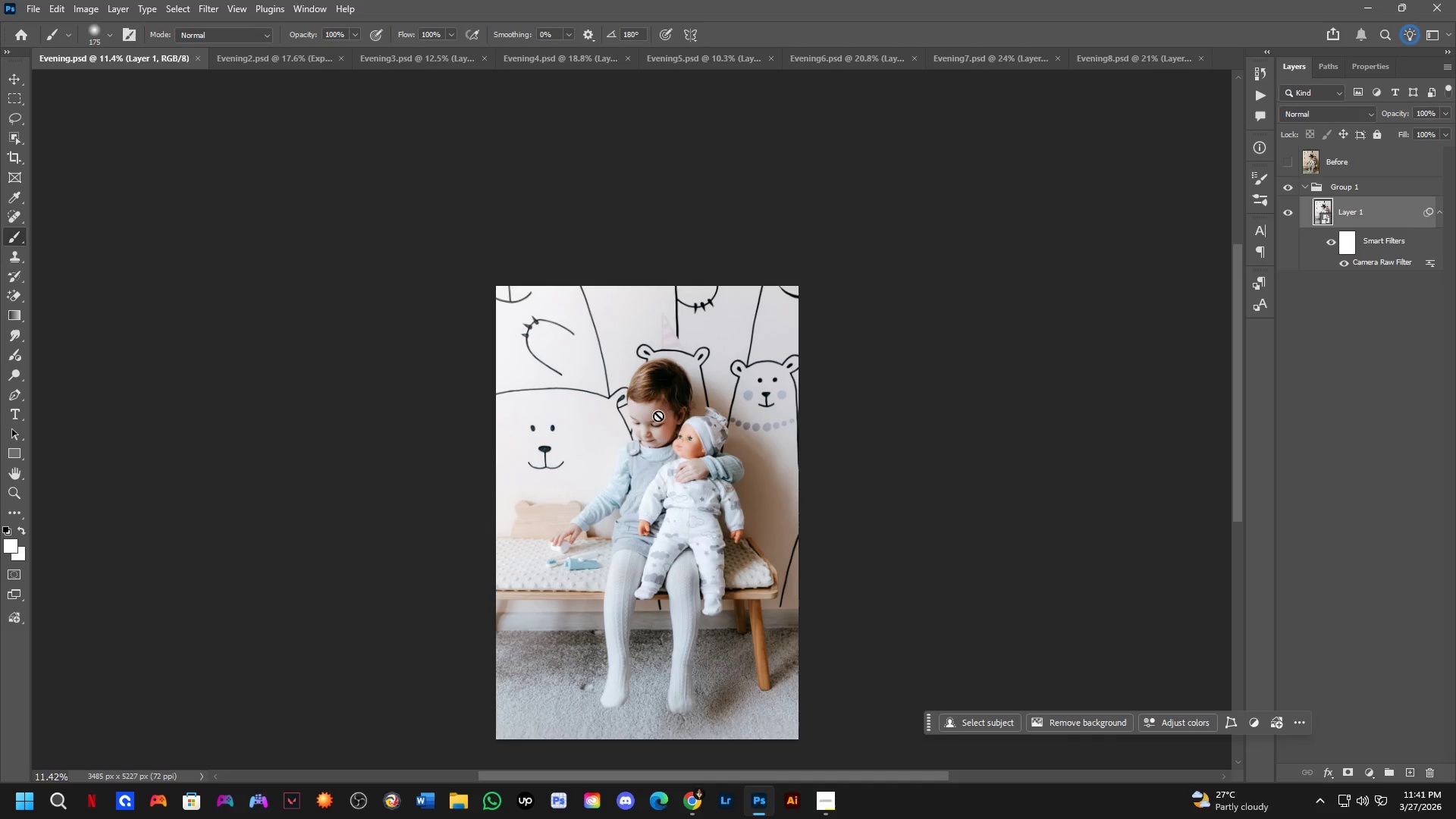 
hold_key(key=Space, duration=0.55)
 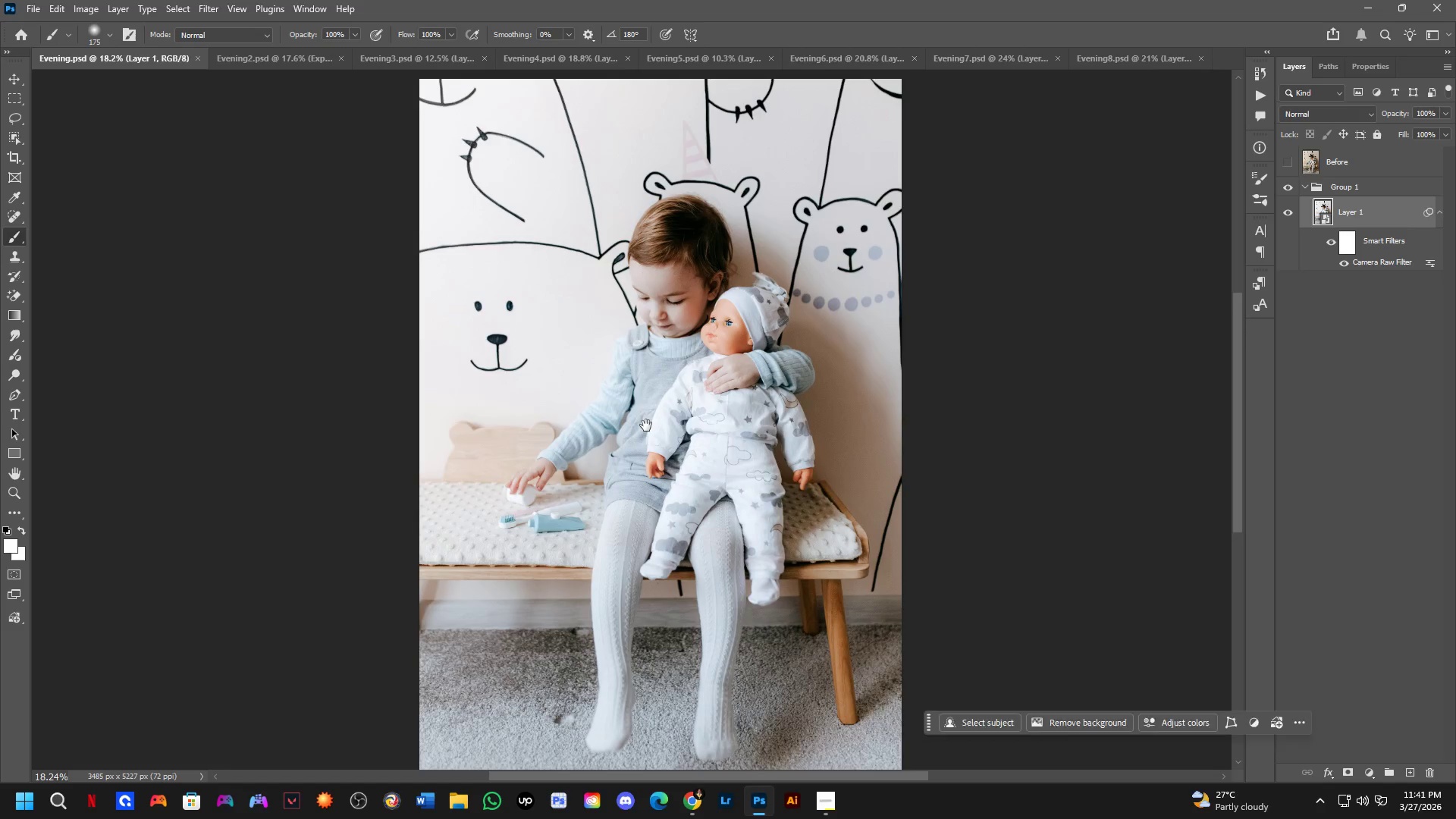 
left_click_drag(start_coordinate=[642, 485], to_coordinate=[650, 394])
 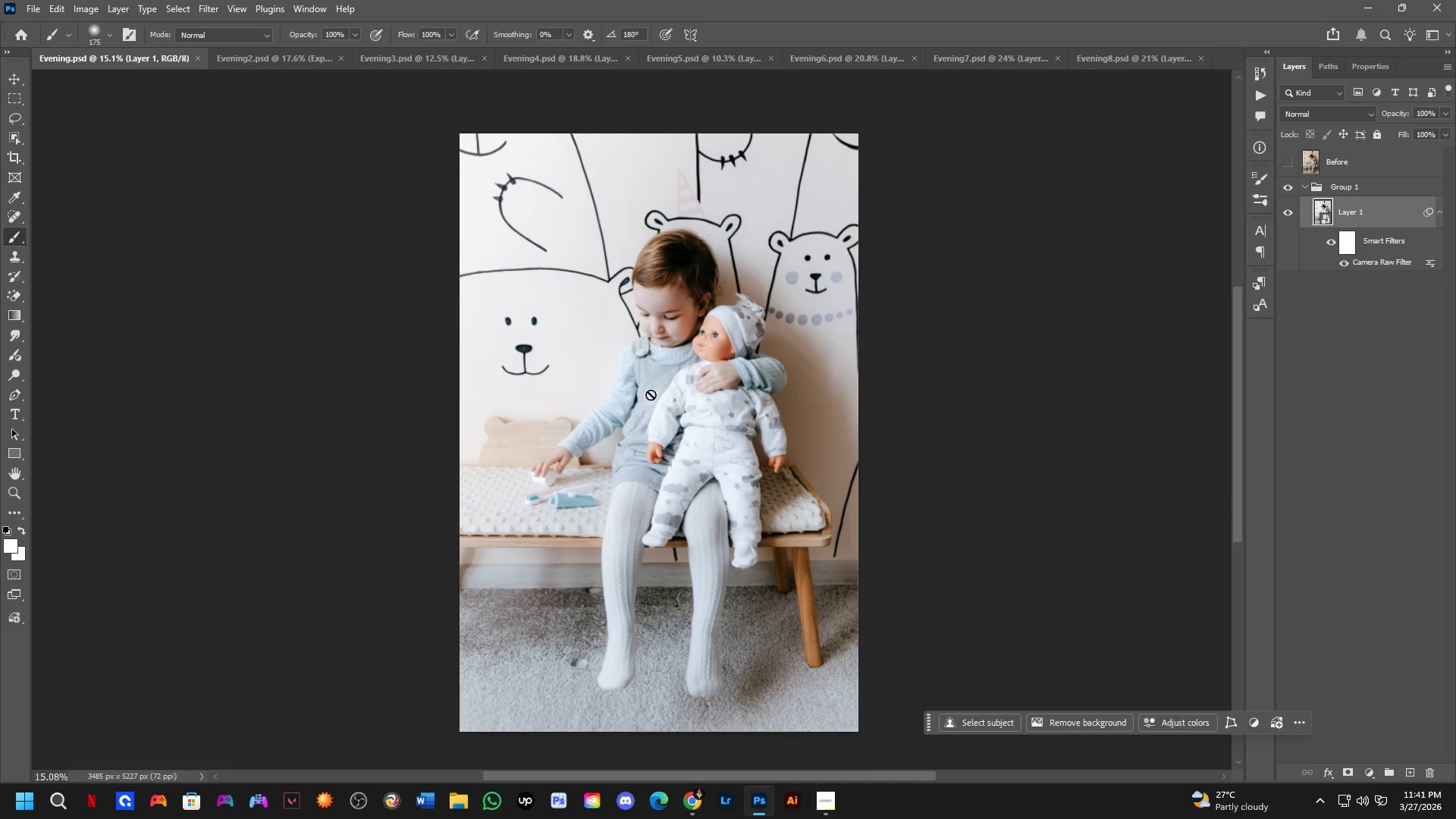 
scroll: coordinate [635, 480], scroll_direction: up, amount: 3.0
 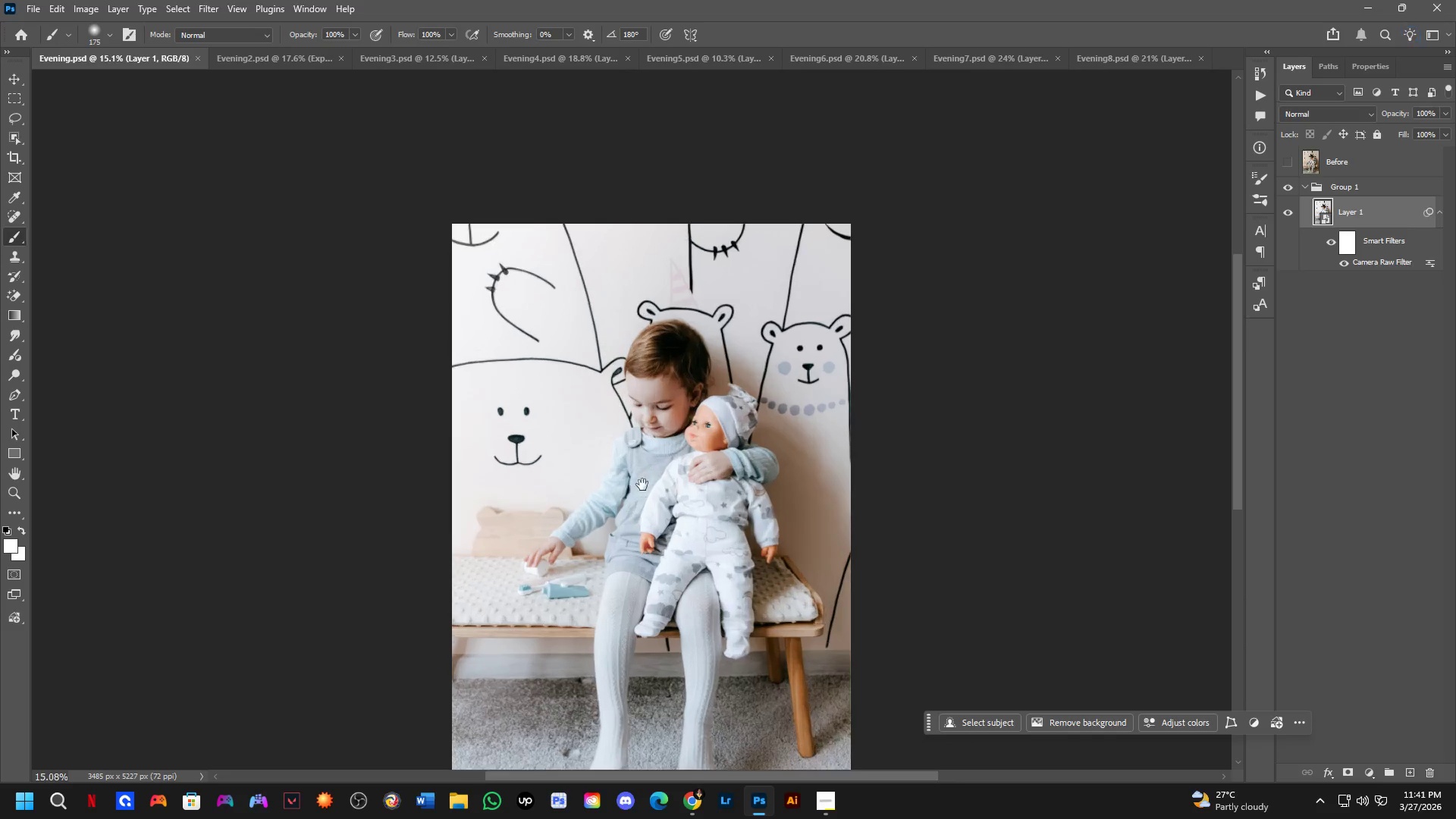 
hold_key(key=Space, duration=0.97)
 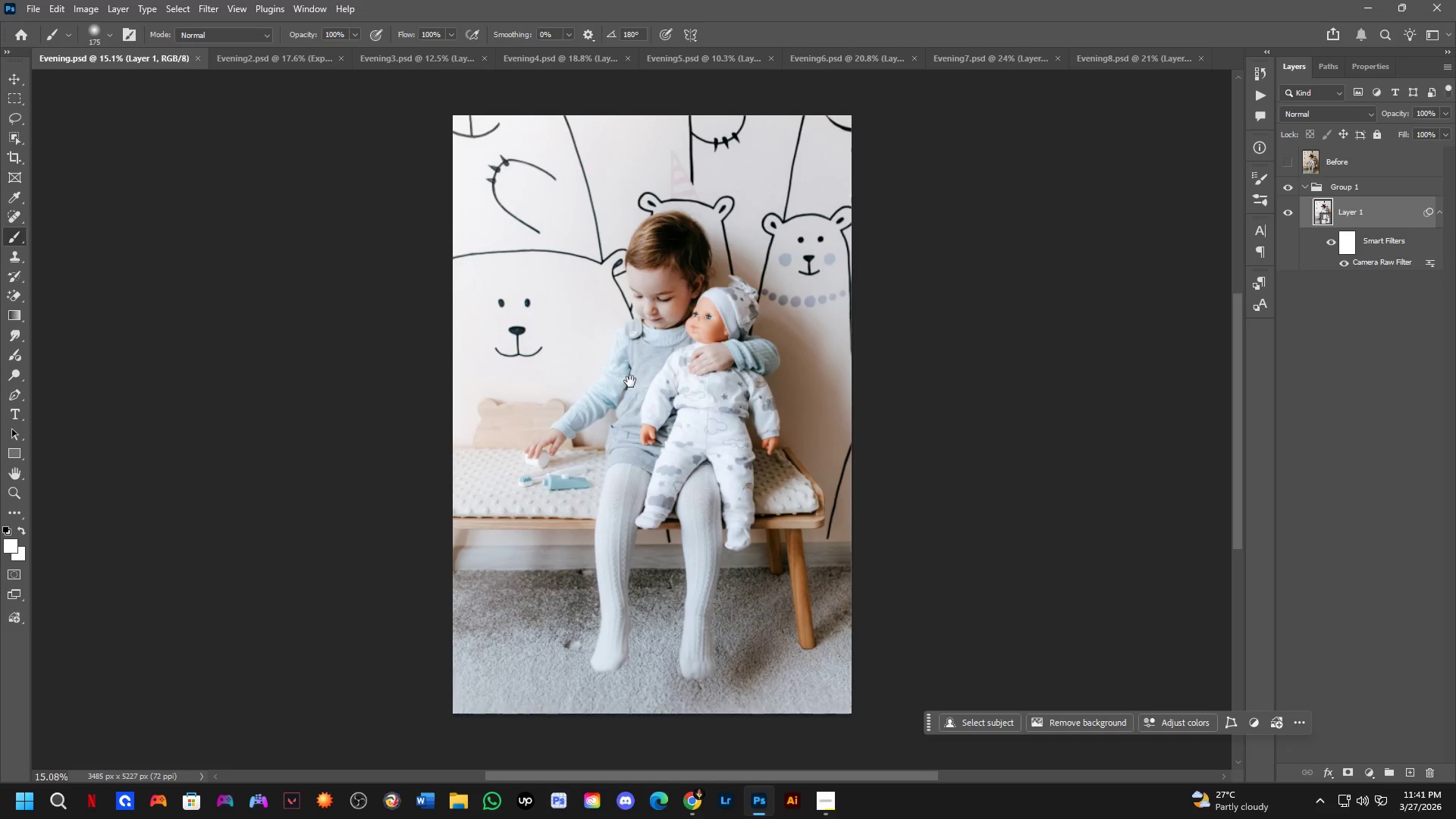 
left_click_drag(start_coordinate=[646, 425], to_coordinate=[643, 406])
 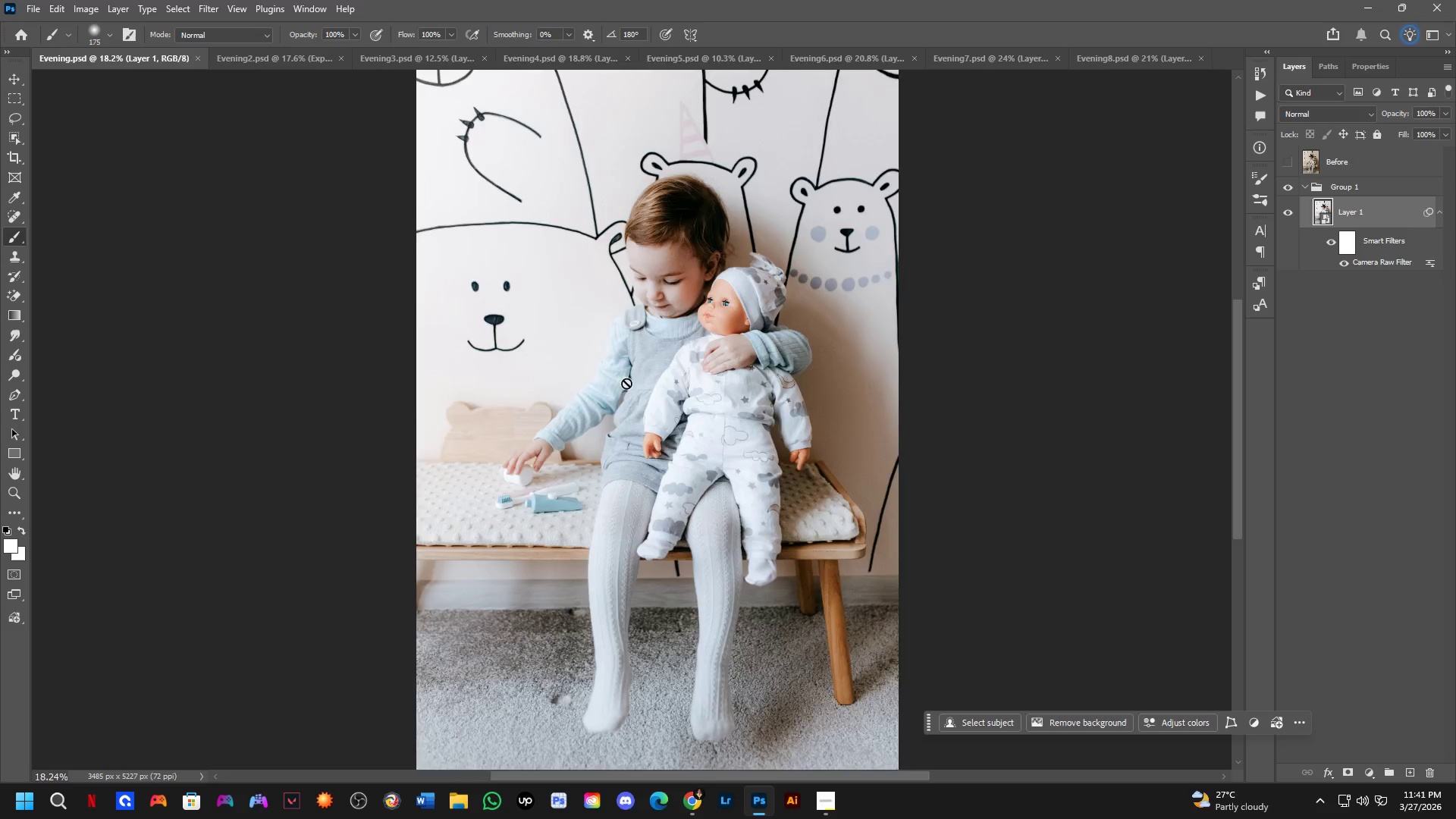 
scroll: coordinate [651, 394], scroll_direction: up, amount: 2.0
 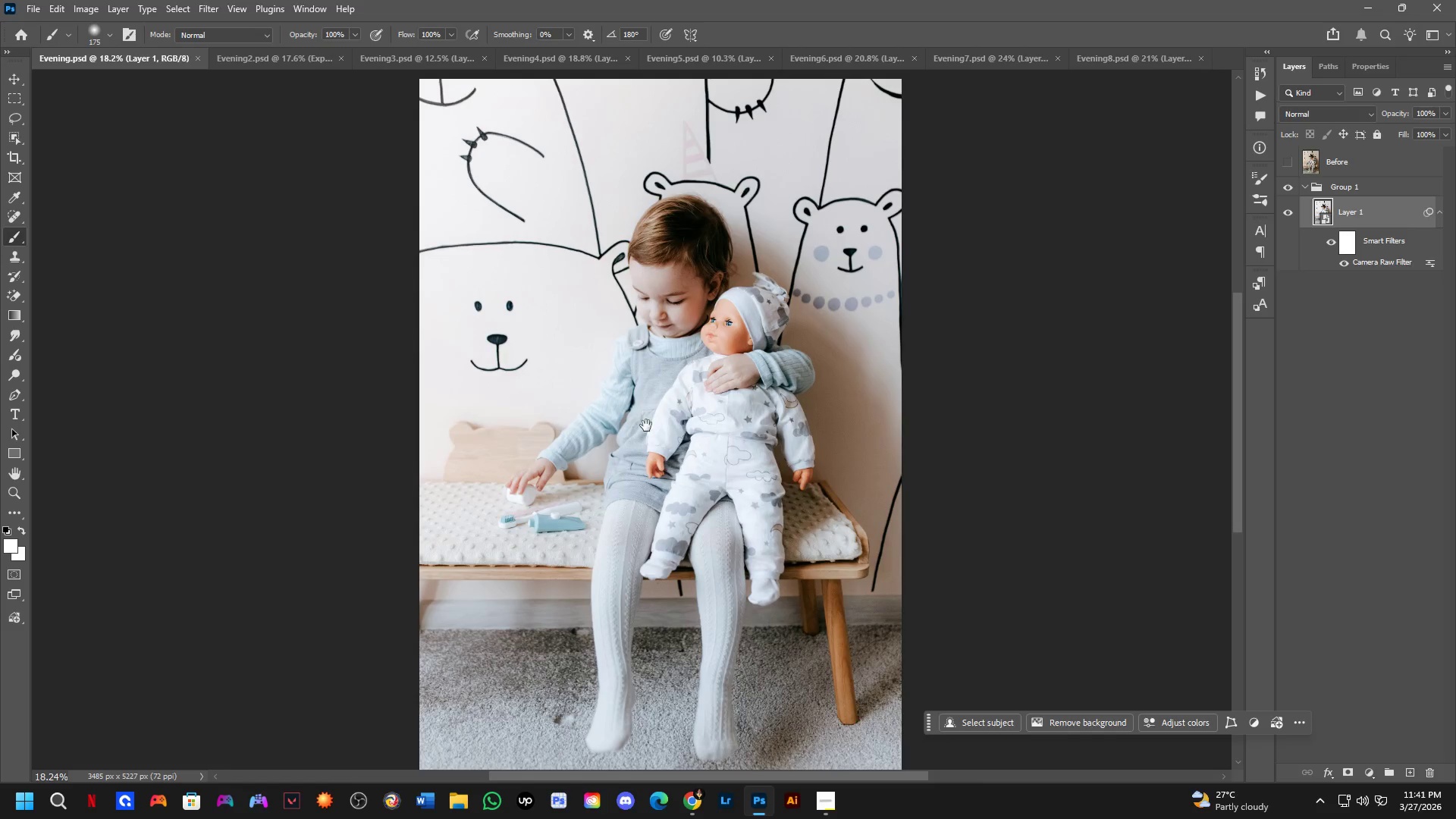 
hold_key(key=Space, duration=0.52)
 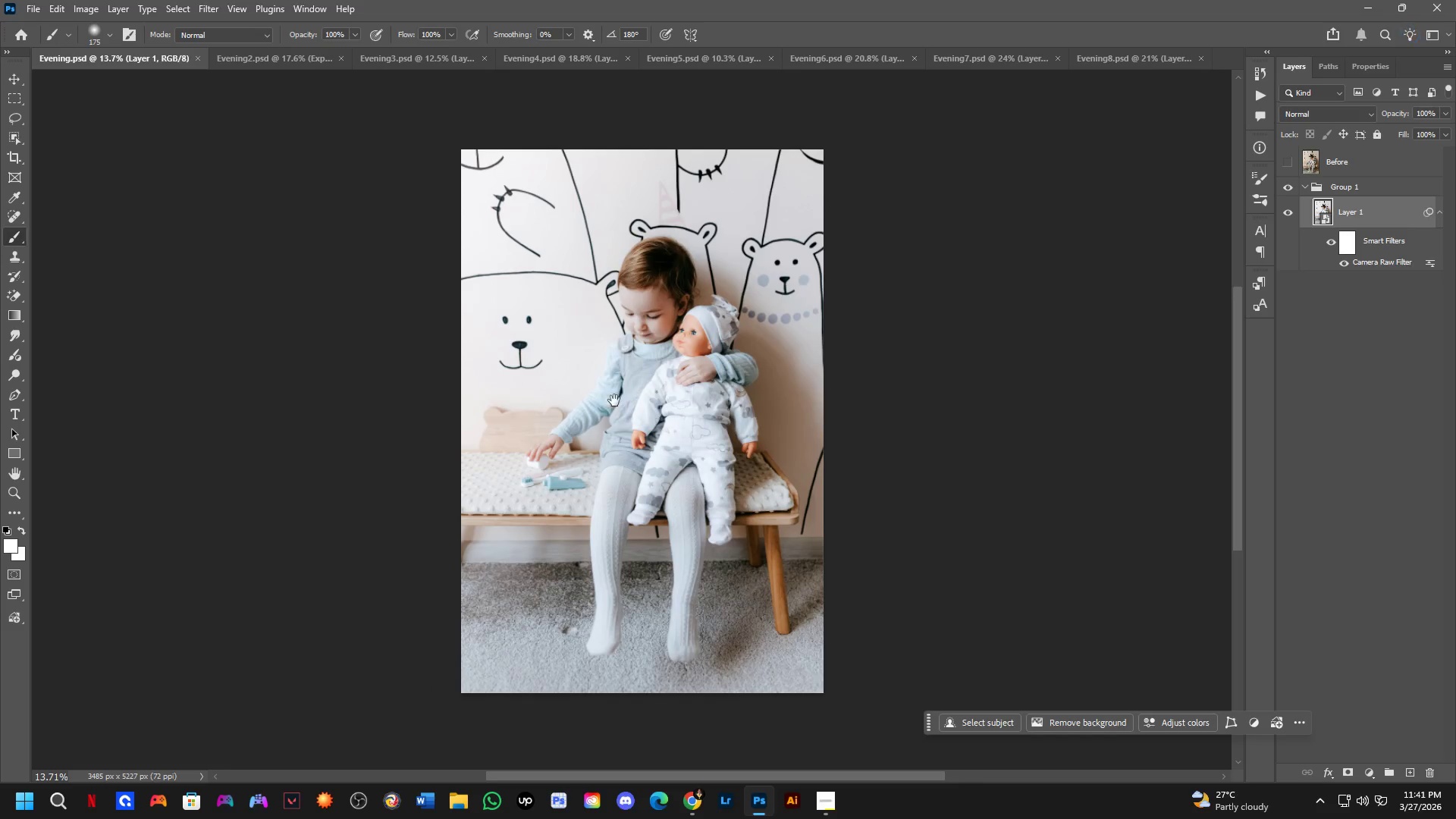 
left_click_drag(start_coordinate=[630, 381], to_coordinate=[623, 391])
 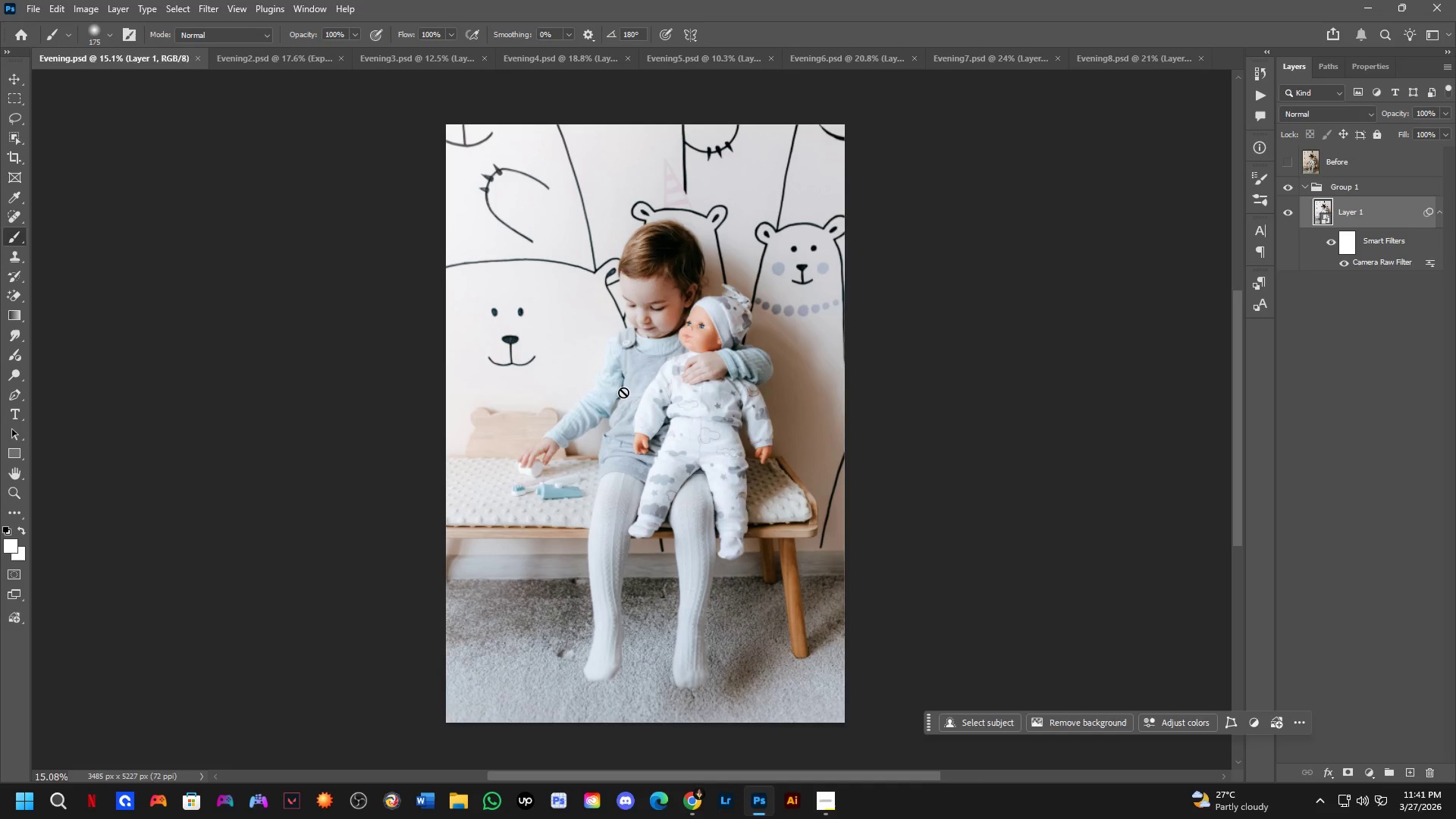 
scroll: coordinate [626, 383], scroll_direction: down, amount: 2.0
 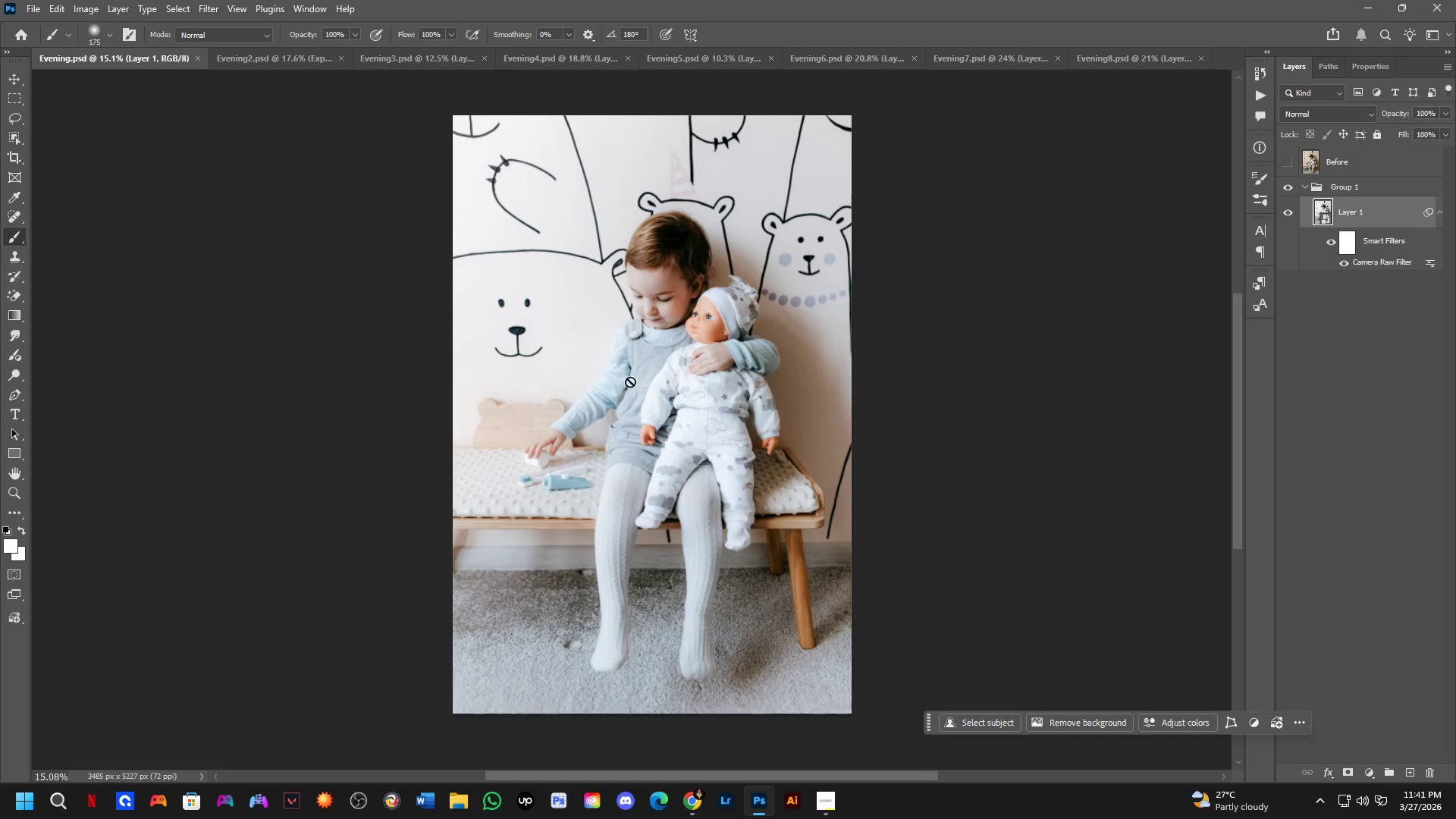 
hold_key(key=Space, duration=0.91)
 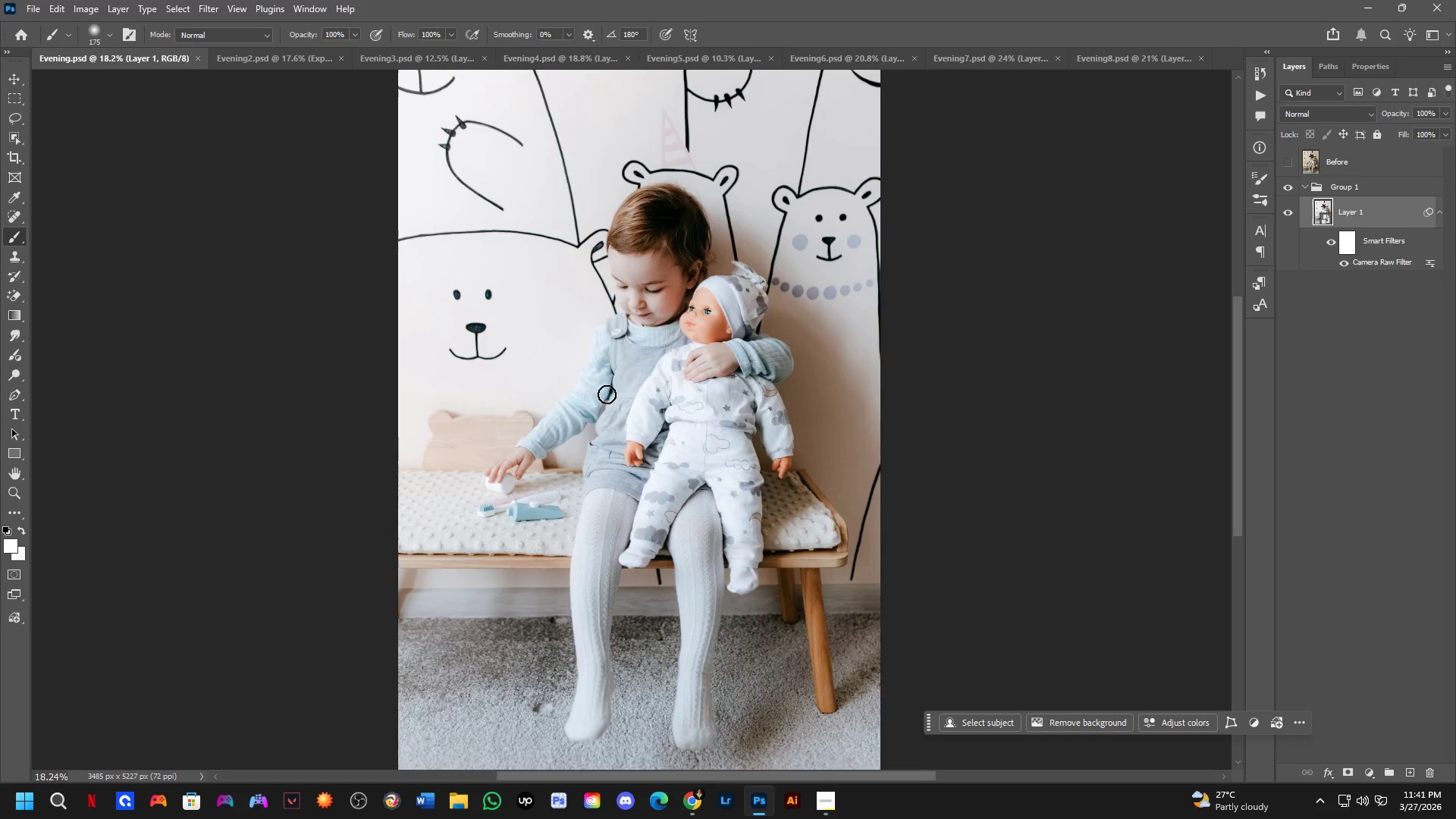 
left_click_drag(start_coordinate=[614, 400], to_coordinate=[603, 400])
 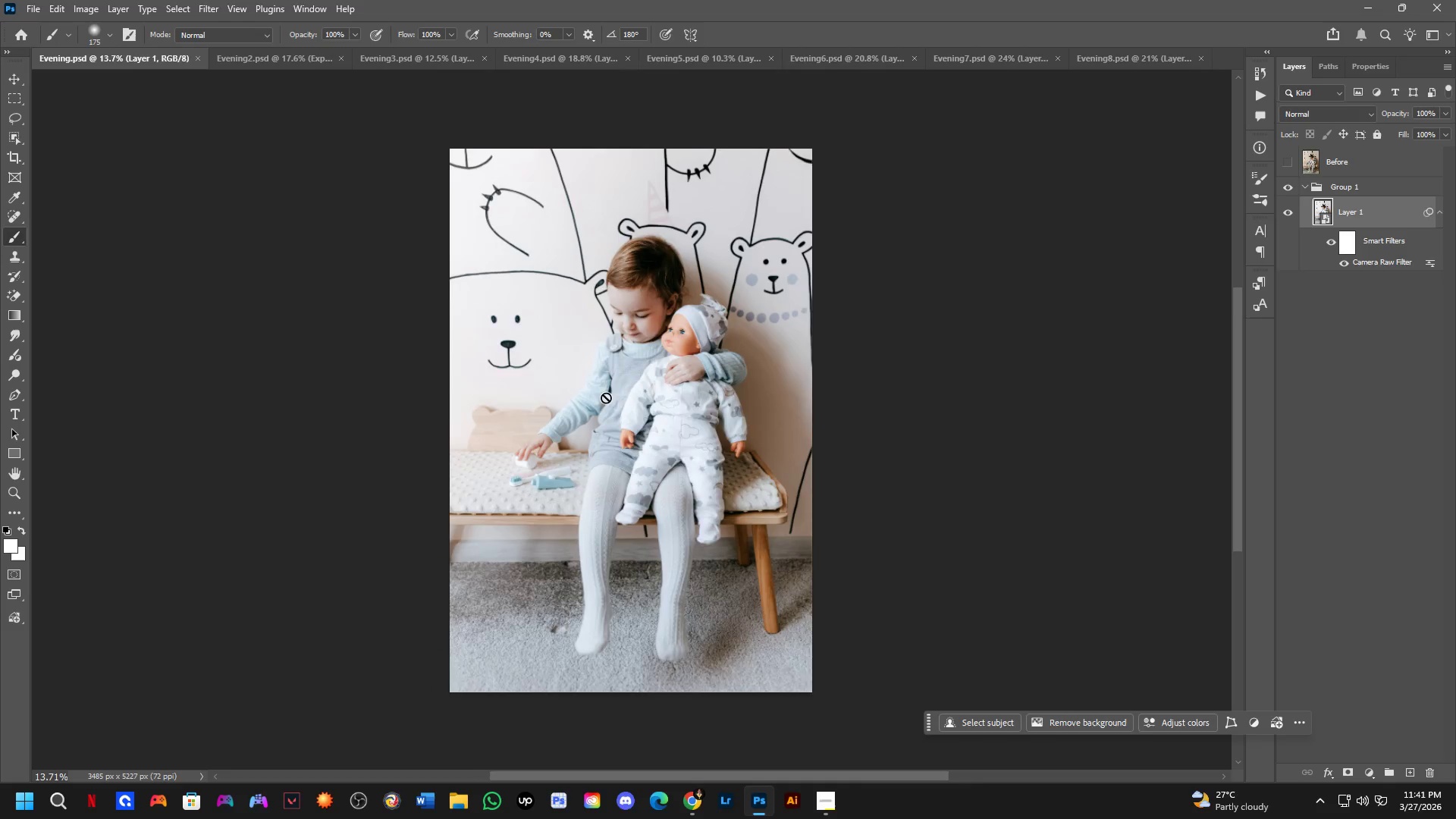 
scroll: coordinate [612, 400], scroll_direction: down, amount: 1.0
 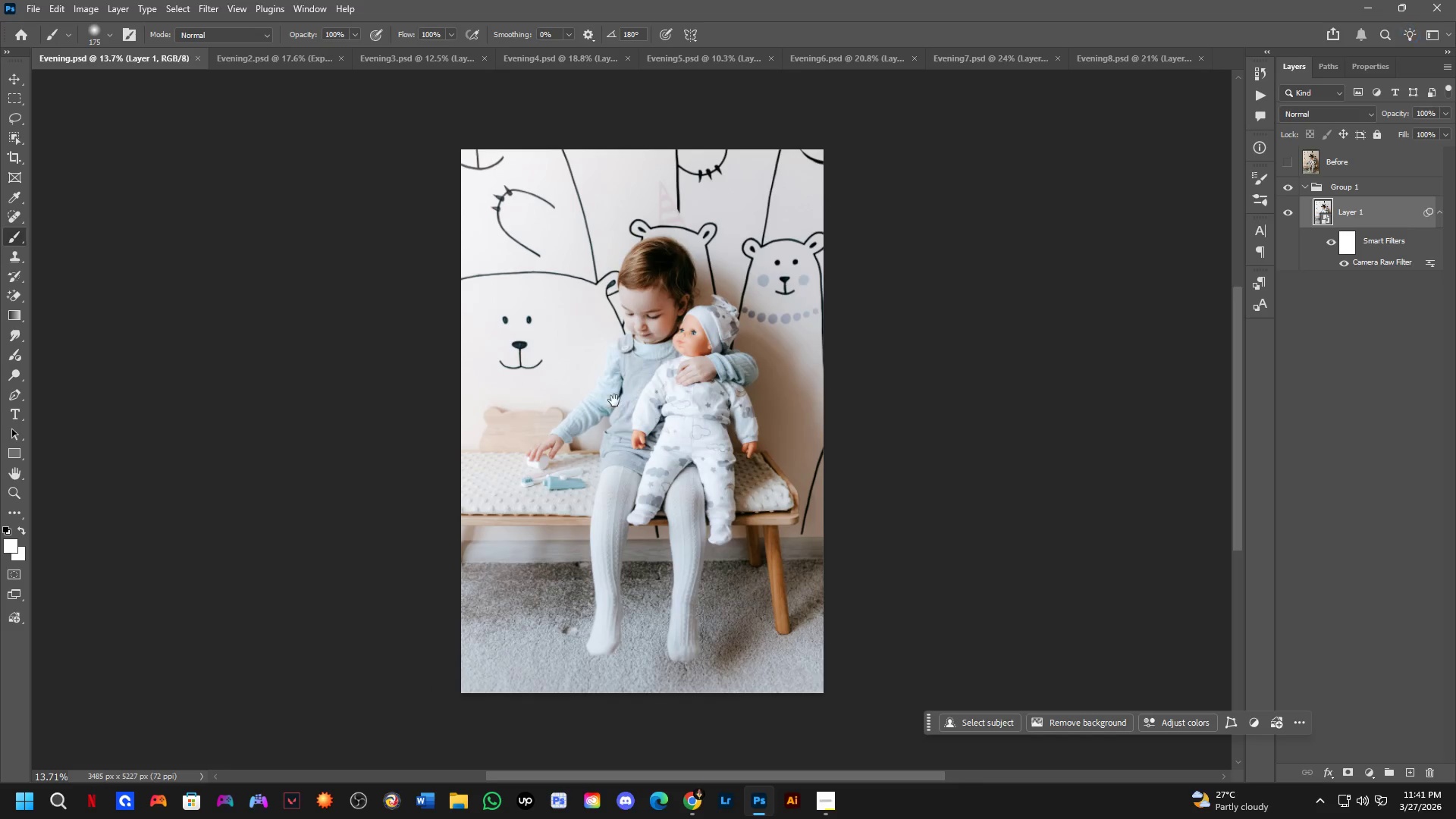 
hold_key(key=Space, duration=0.33)
 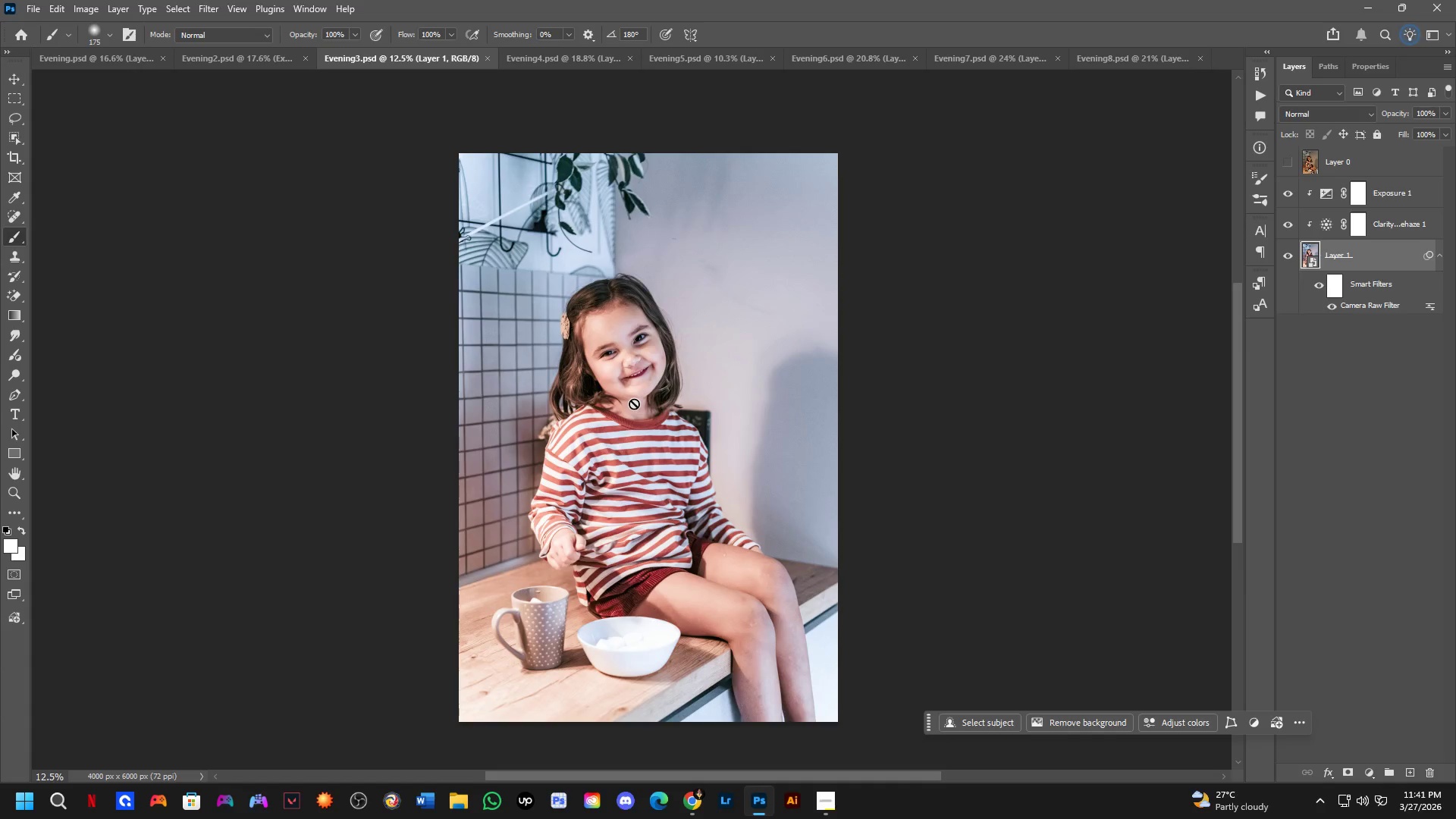 
left_click_drag(start_coordinate=[607, 394], to_coordinate=[629, 396])
 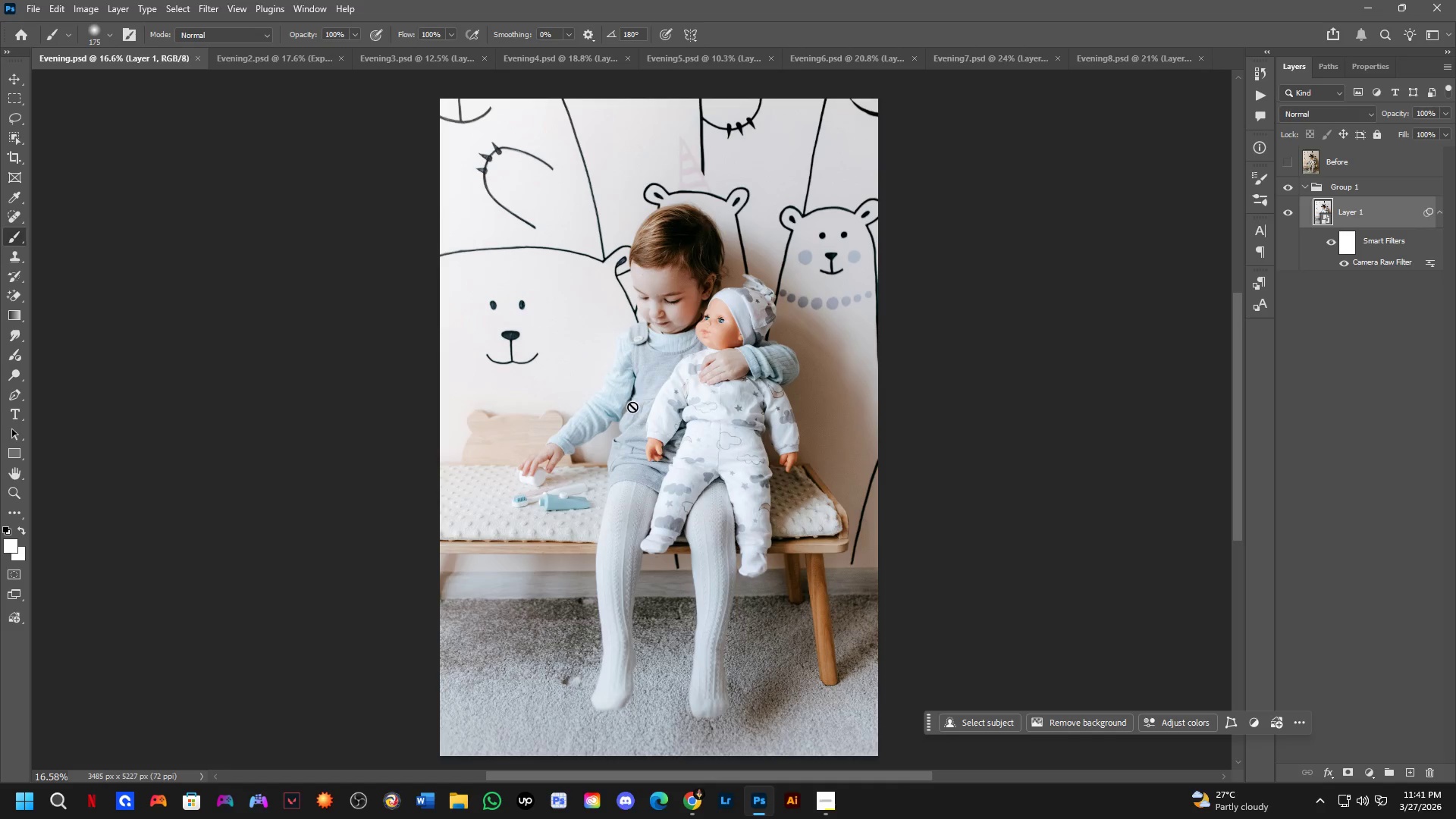 
scroll: coordinate [607, 394], scroll_direction: up, amount: 2.0
 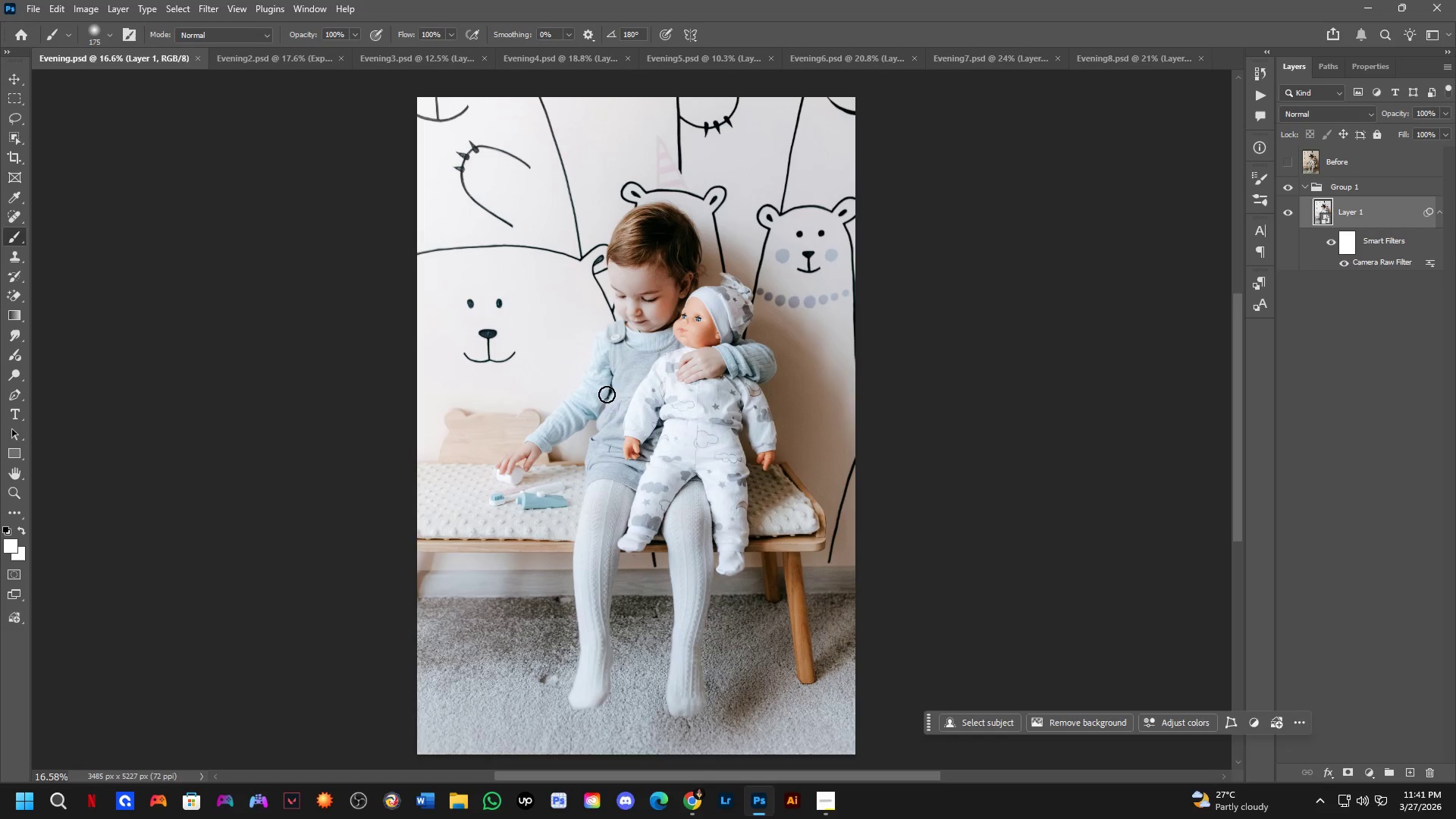 
key(Control+ControlLeft)
 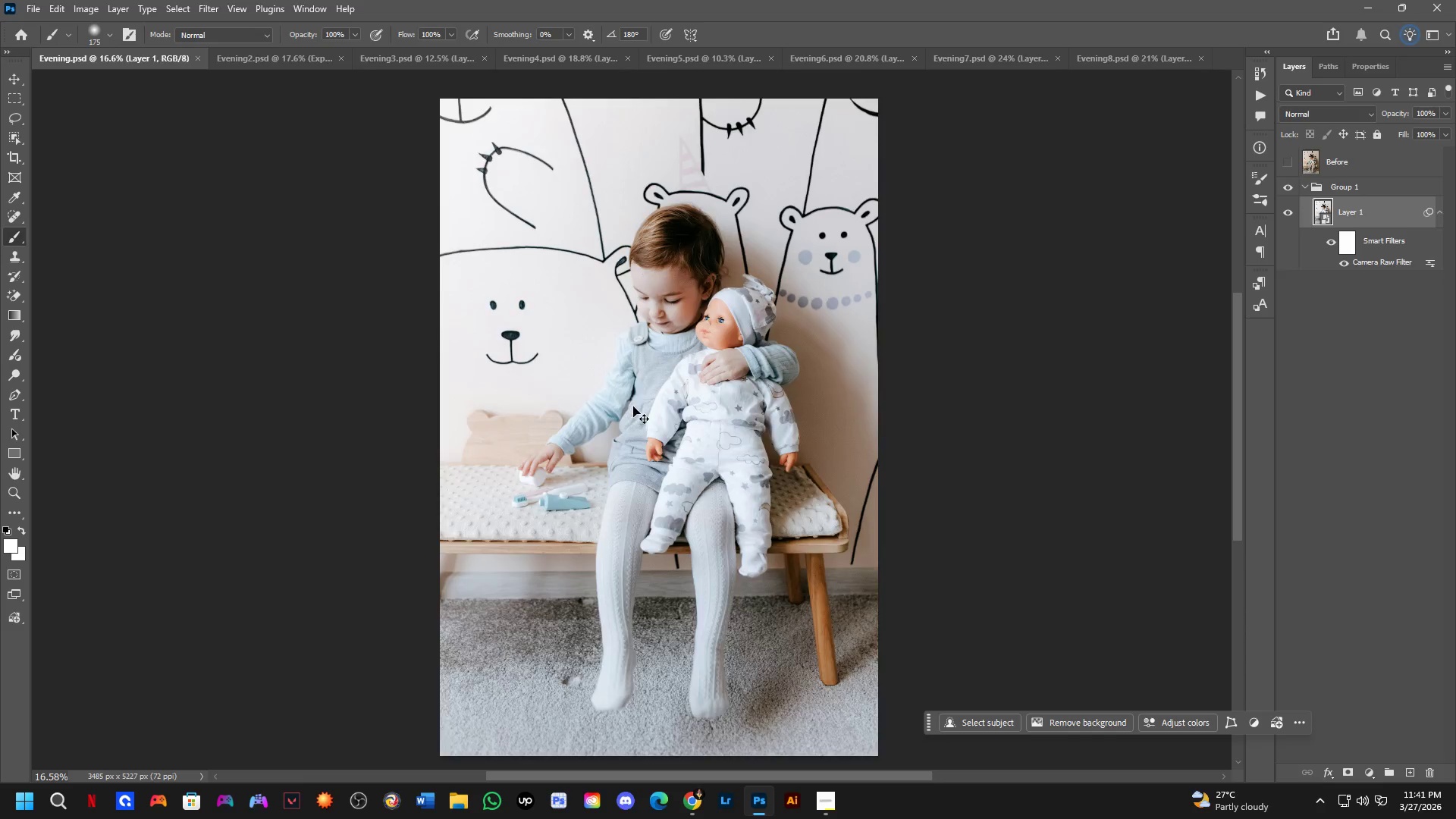 
key(Control+Tab)
 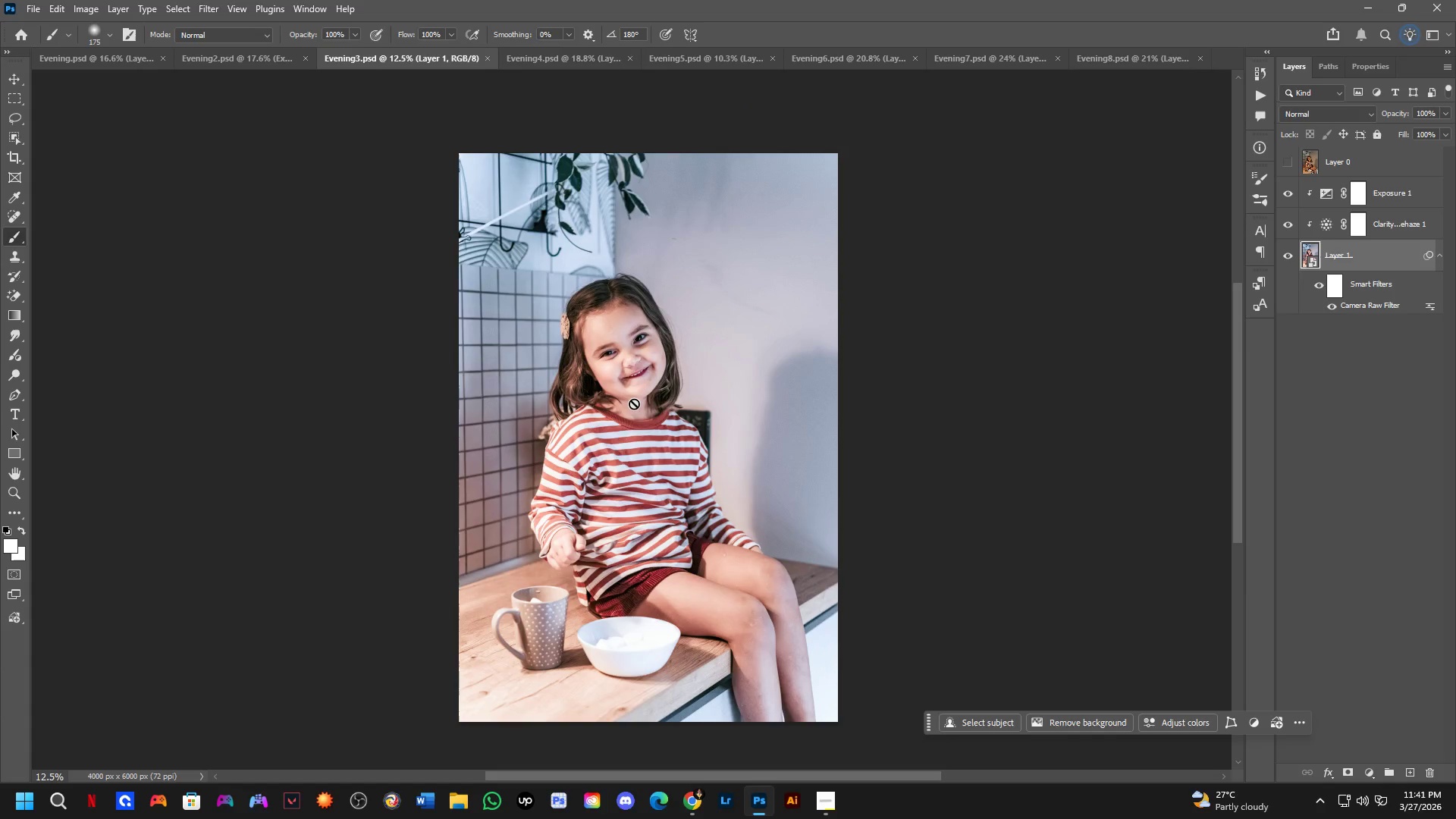 
key(Control+ControlLeft)
 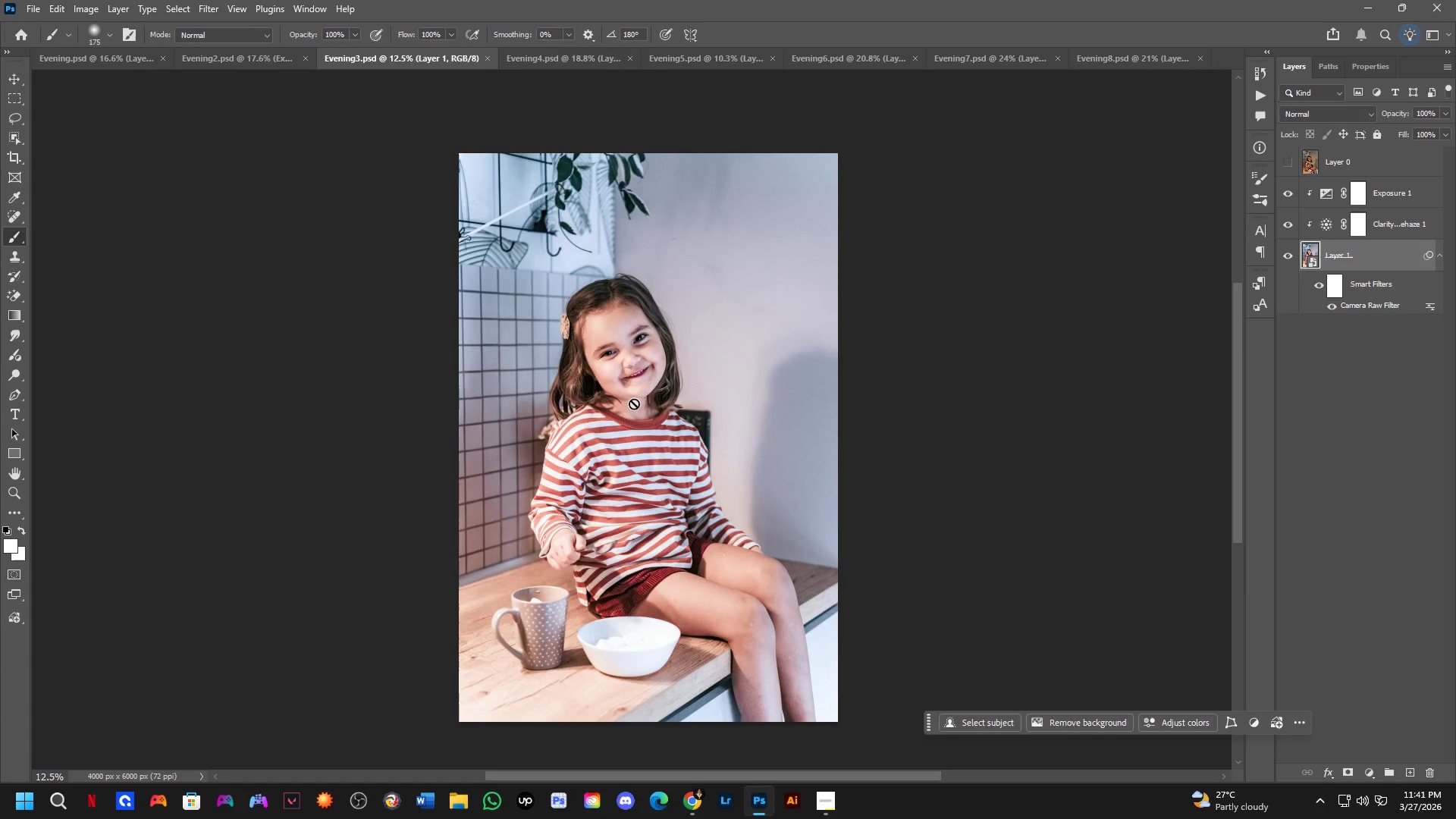 
key(Control+Tab)
 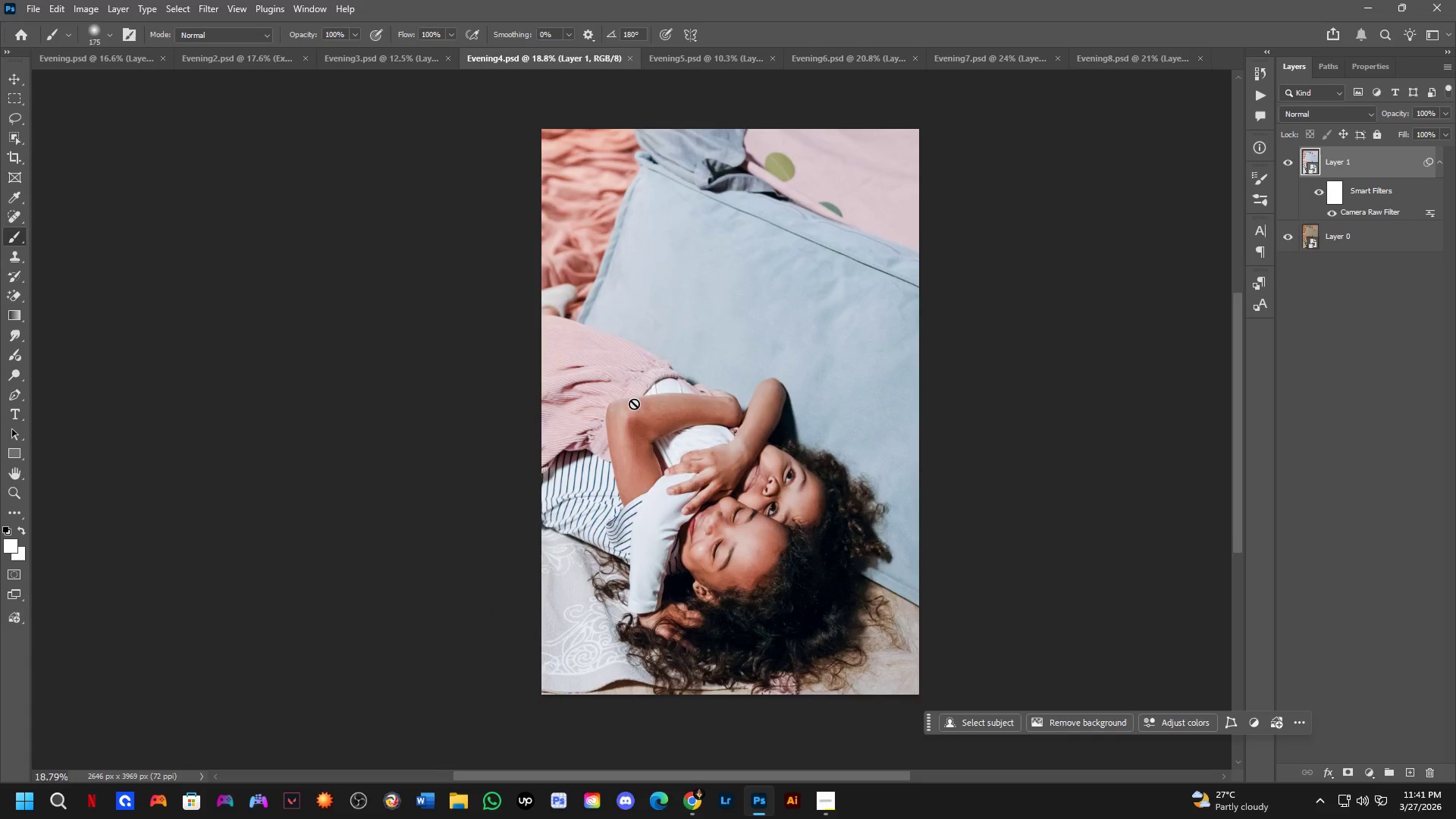 
key(Space)
 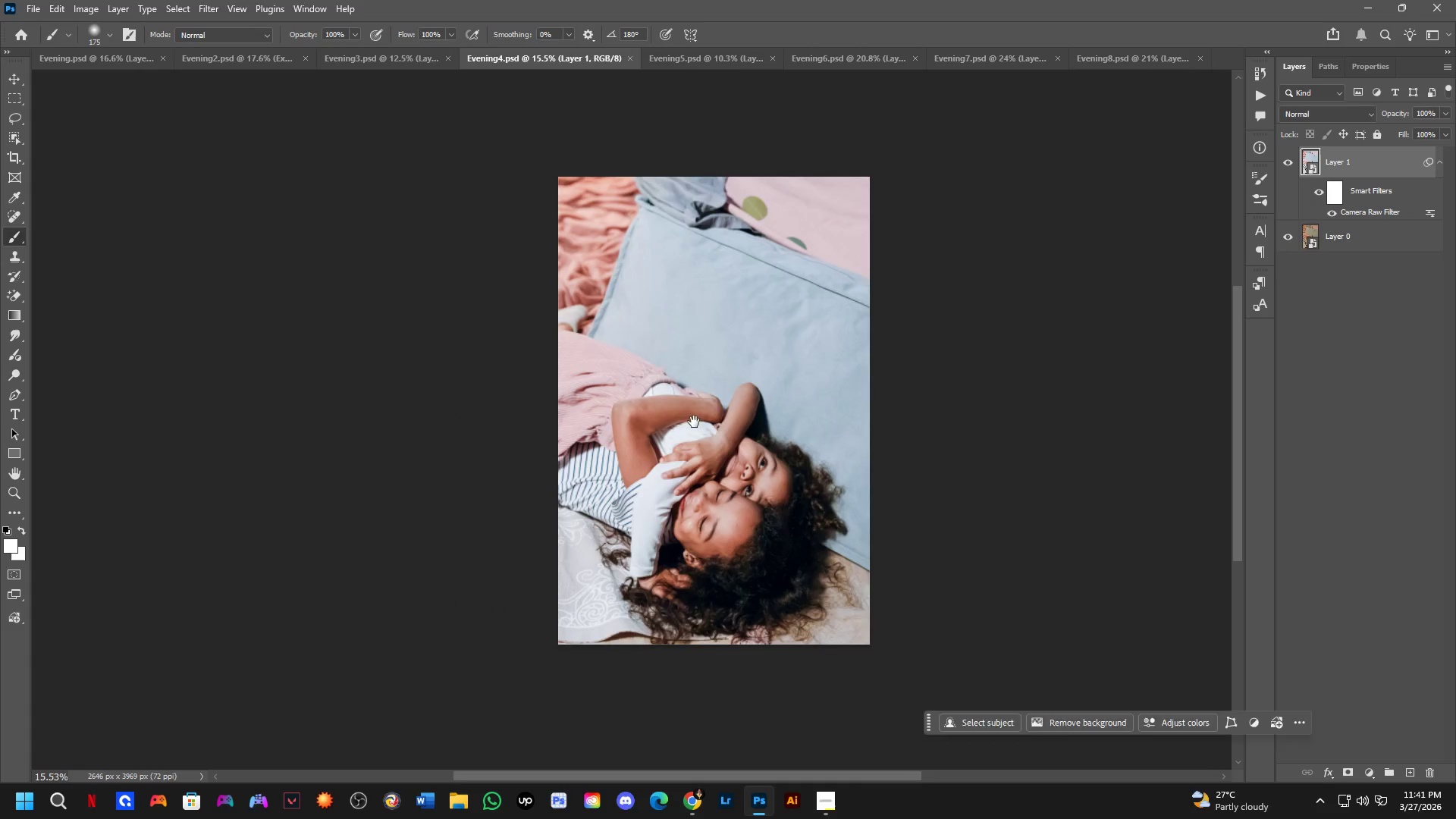 
left_click_drag(start_coordinate=[694, 422], to_coordinate=[672, 422])
 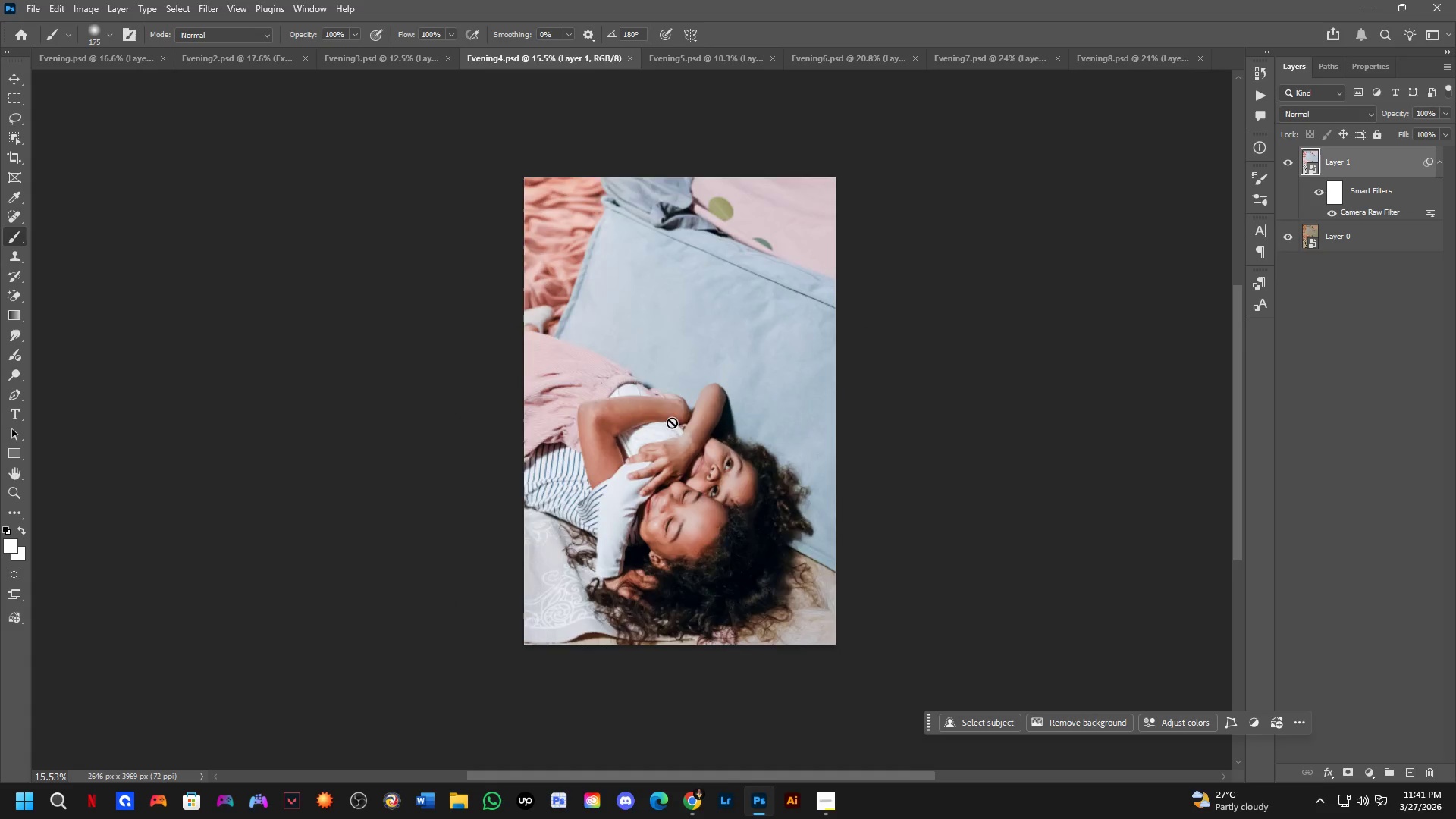 
scroll: coordinate [634, 403], scroll_direction: down, amount: 2.0
 